 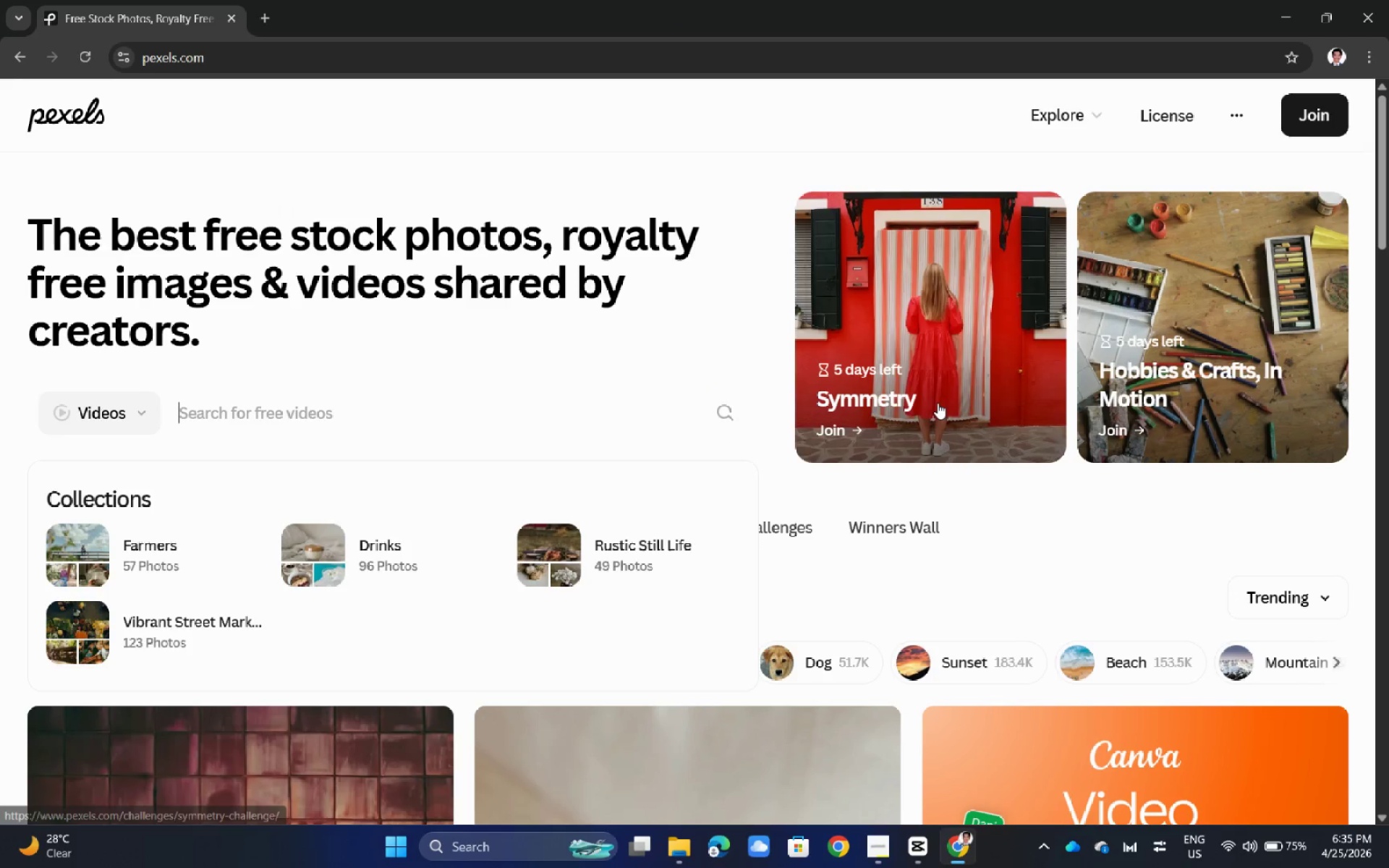 
double_click([300, 428])
 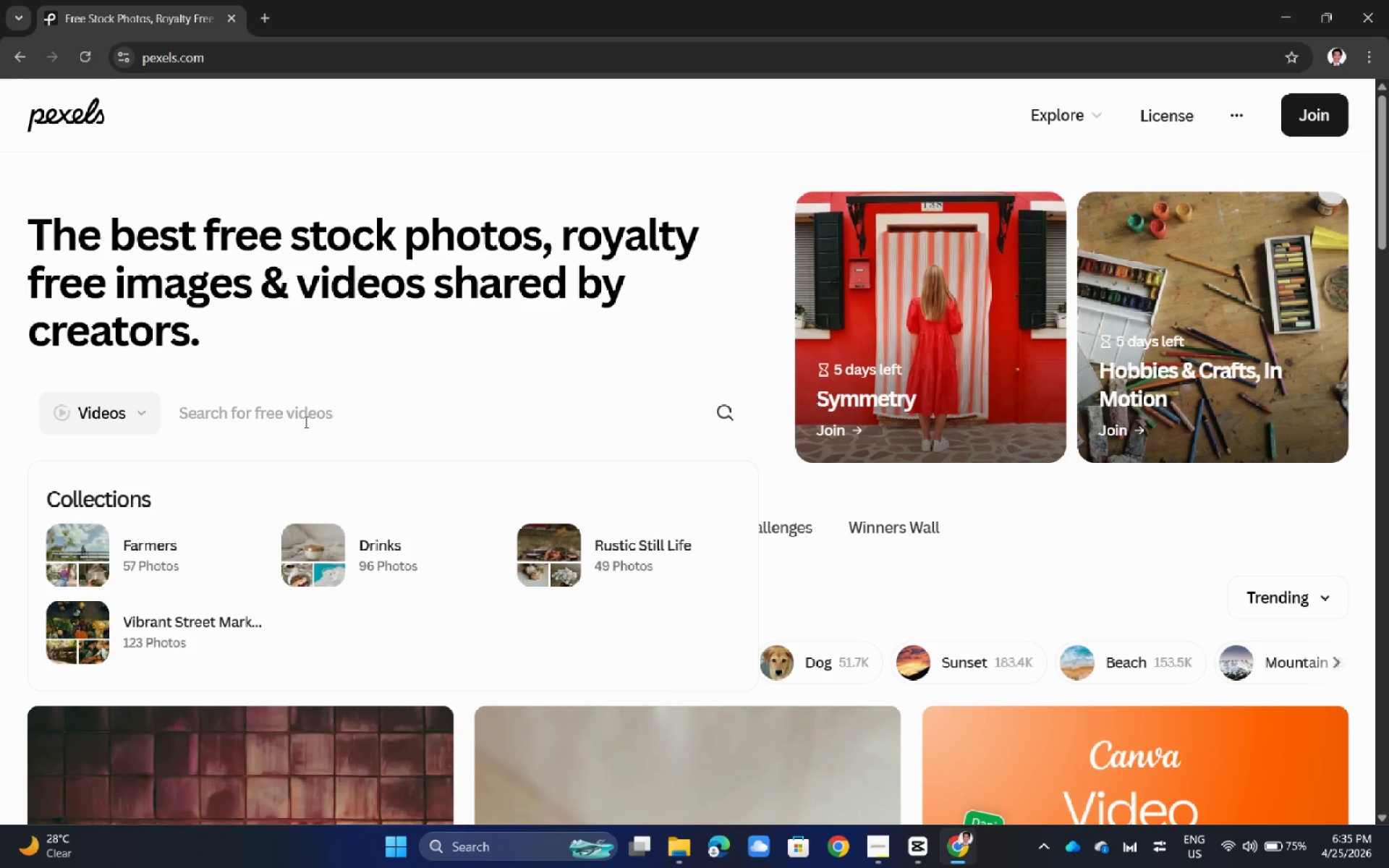 
double_click([305, 422])
 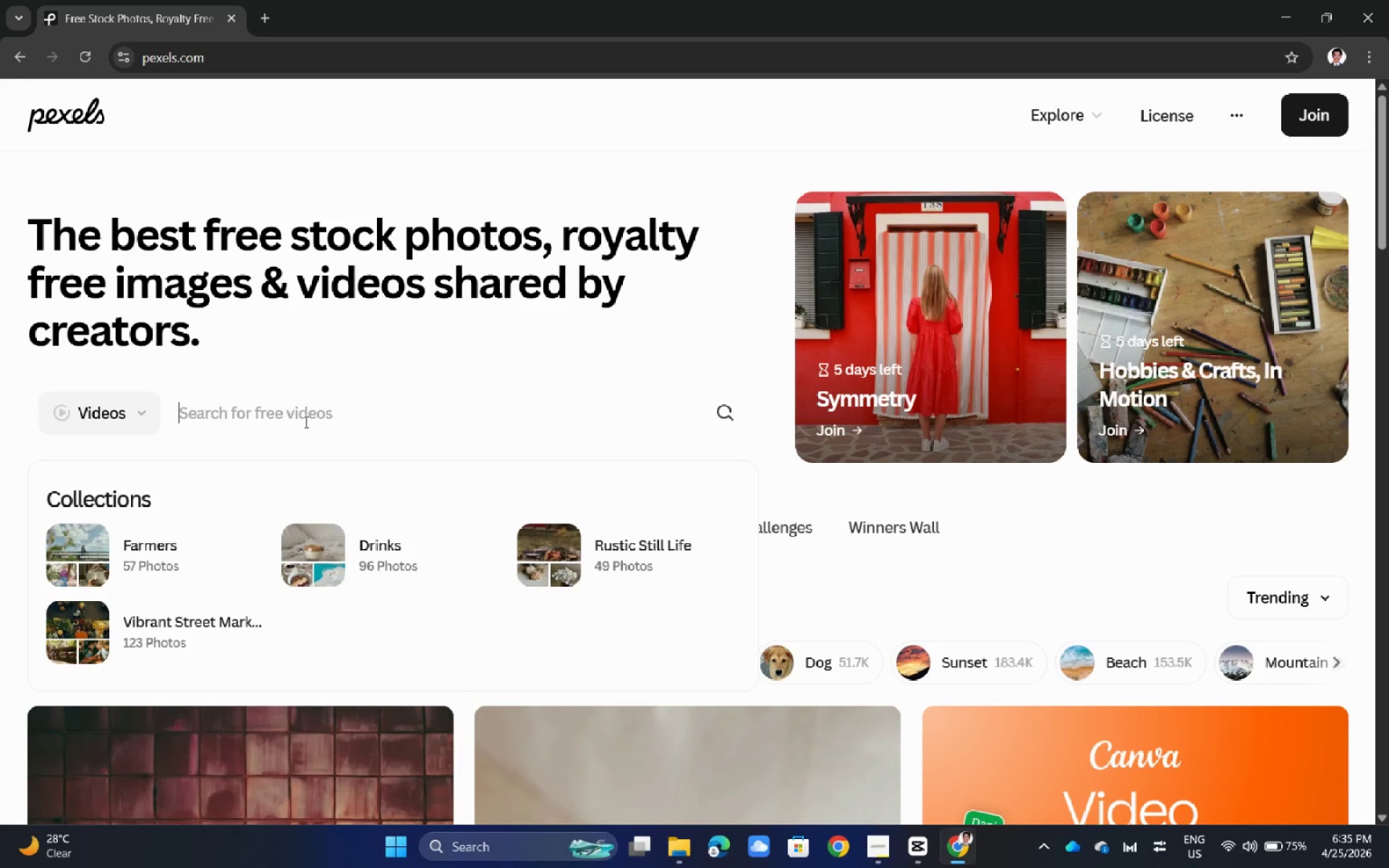 
triple_click([305, 422])
 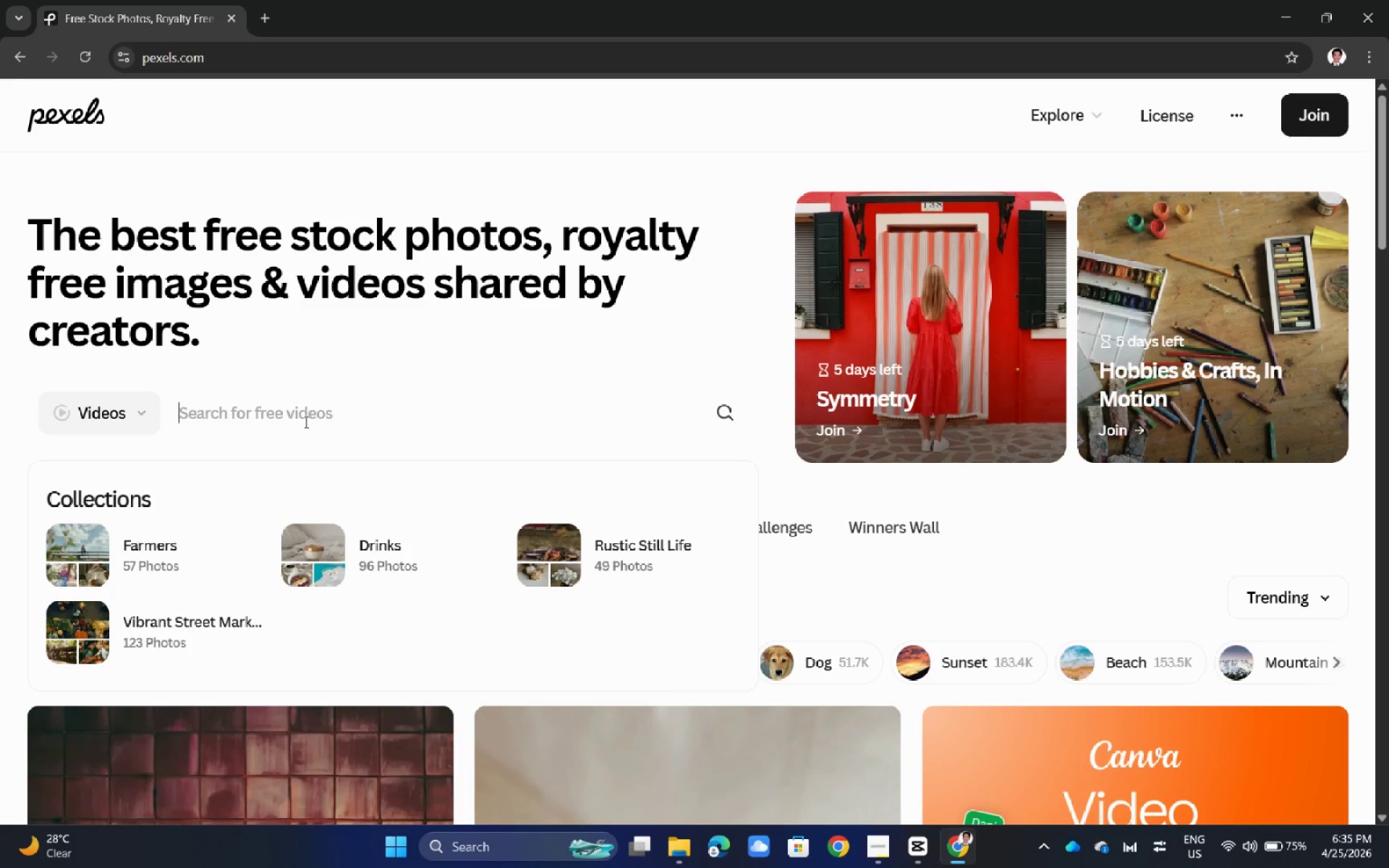 
triple_click([305, 422])
 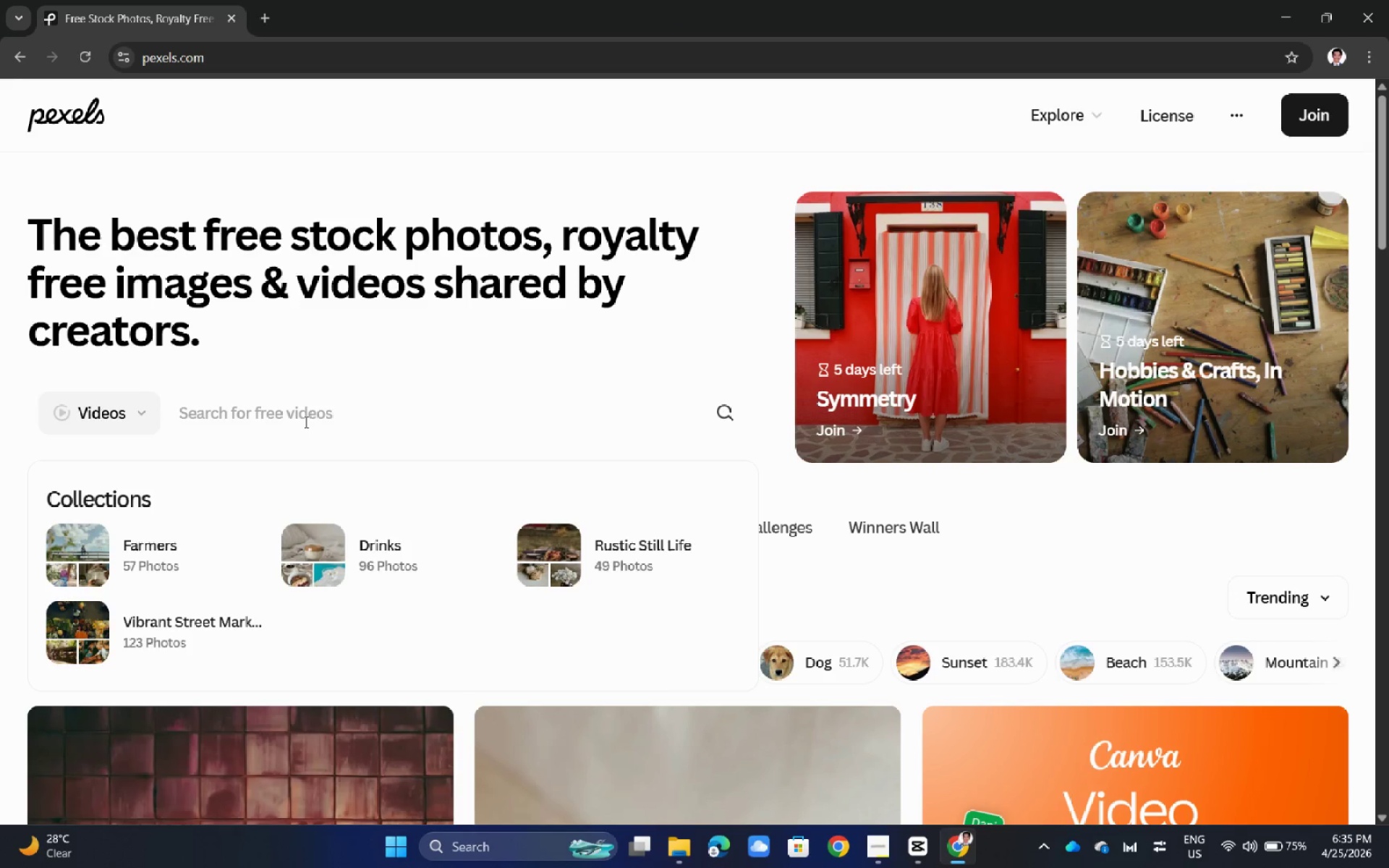 
triple_click([305, 422])
 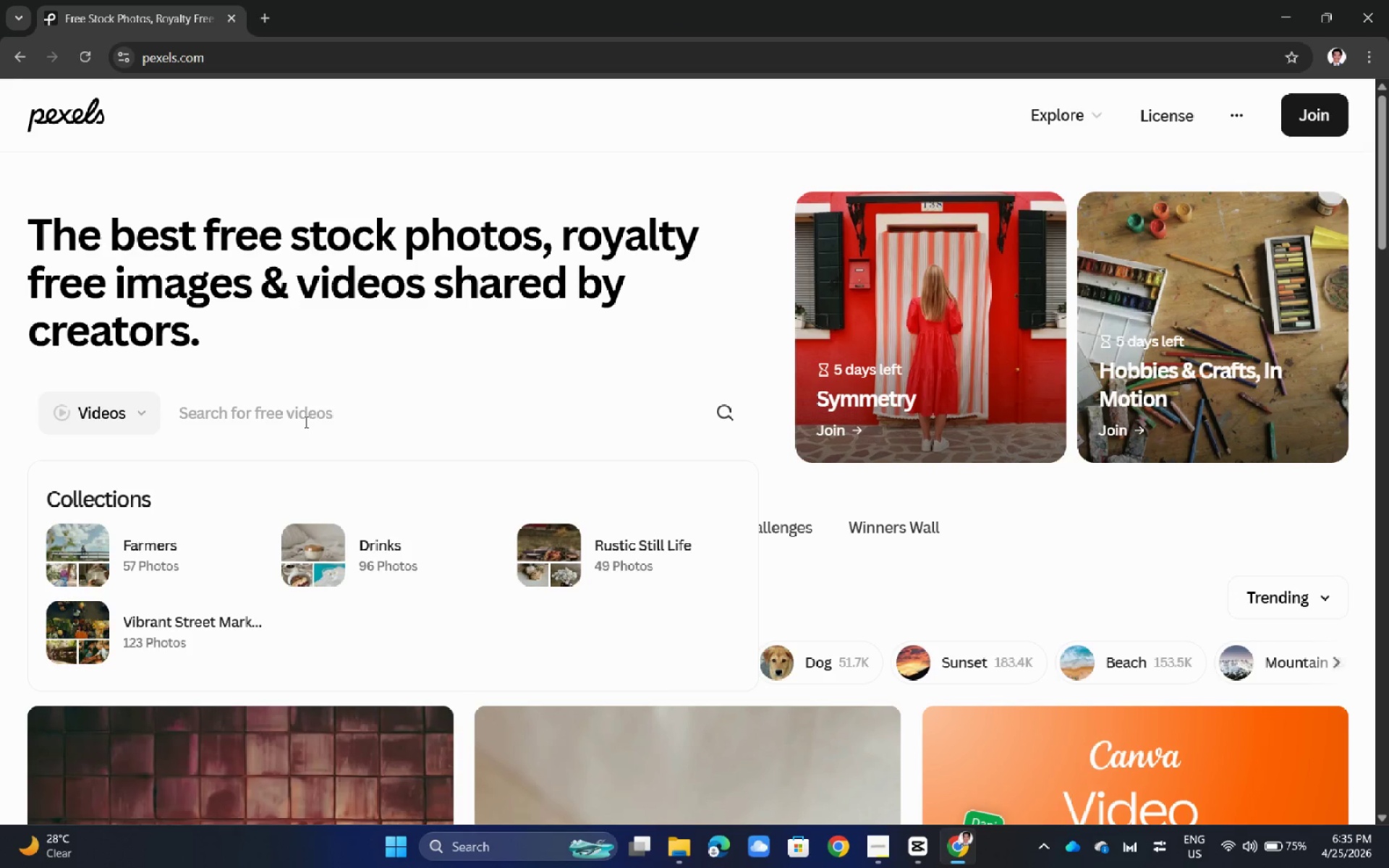 
triple_click([305, 422])
 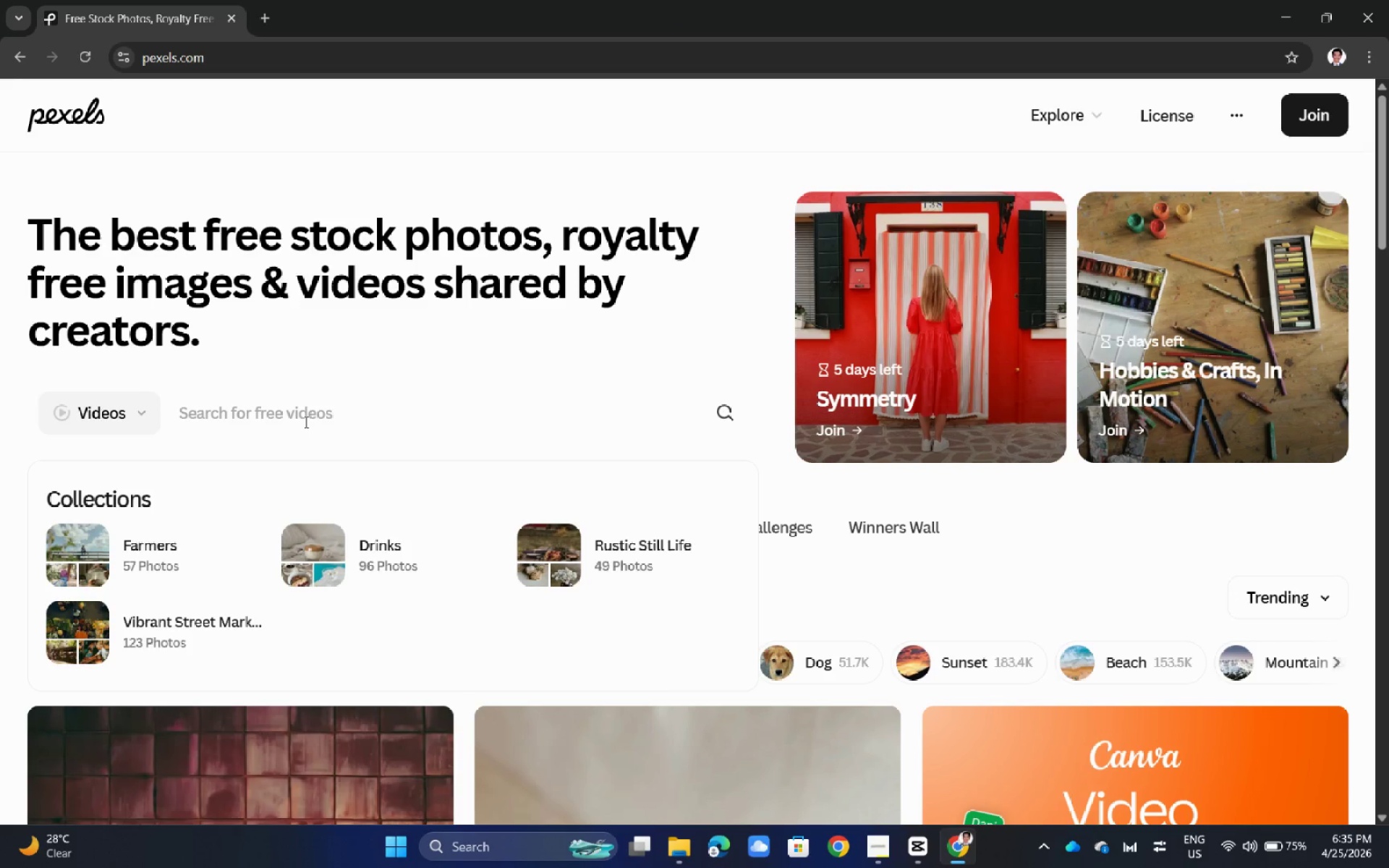 
triple_click([305, 422])
 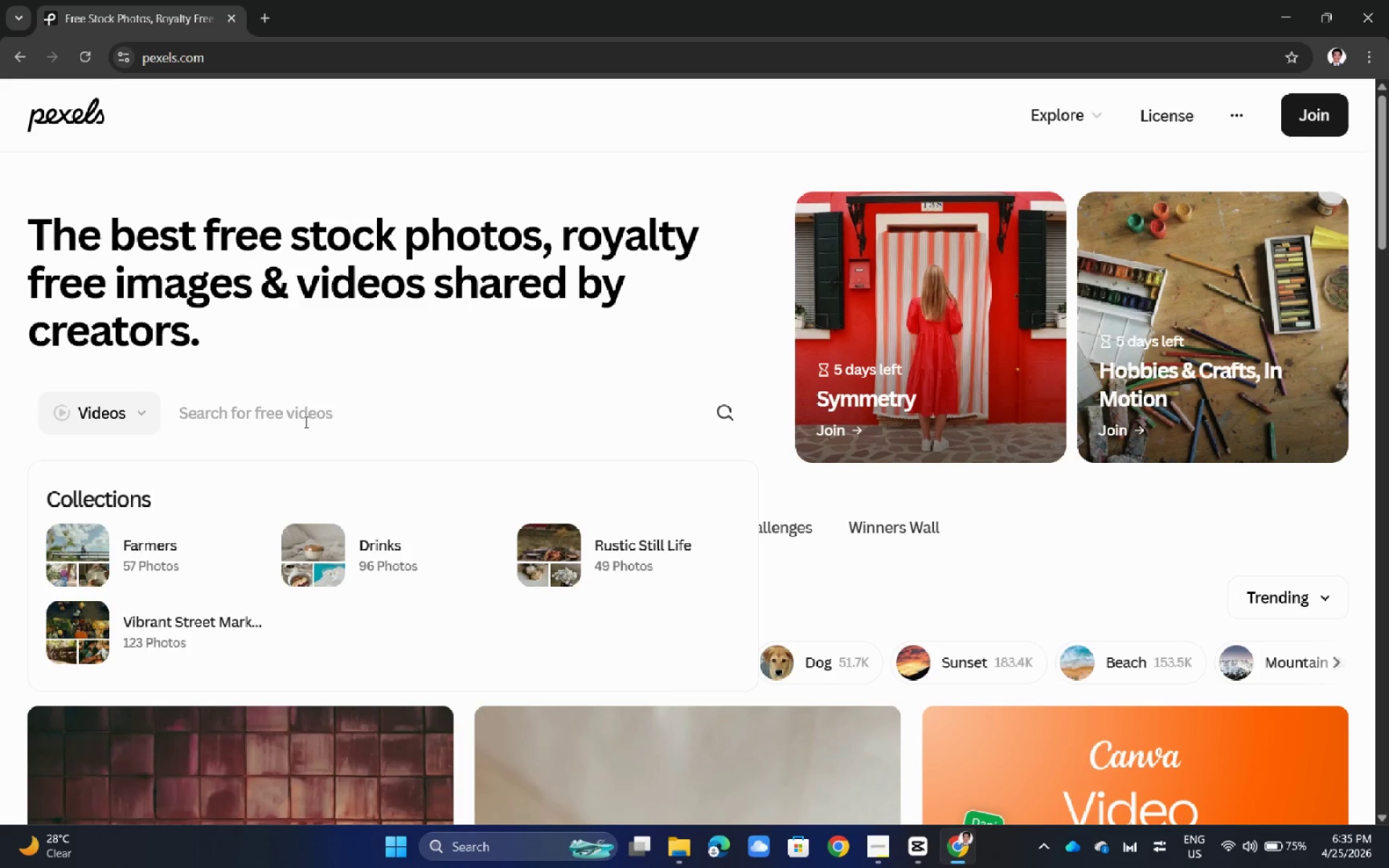 
triple_click([305, 422])
 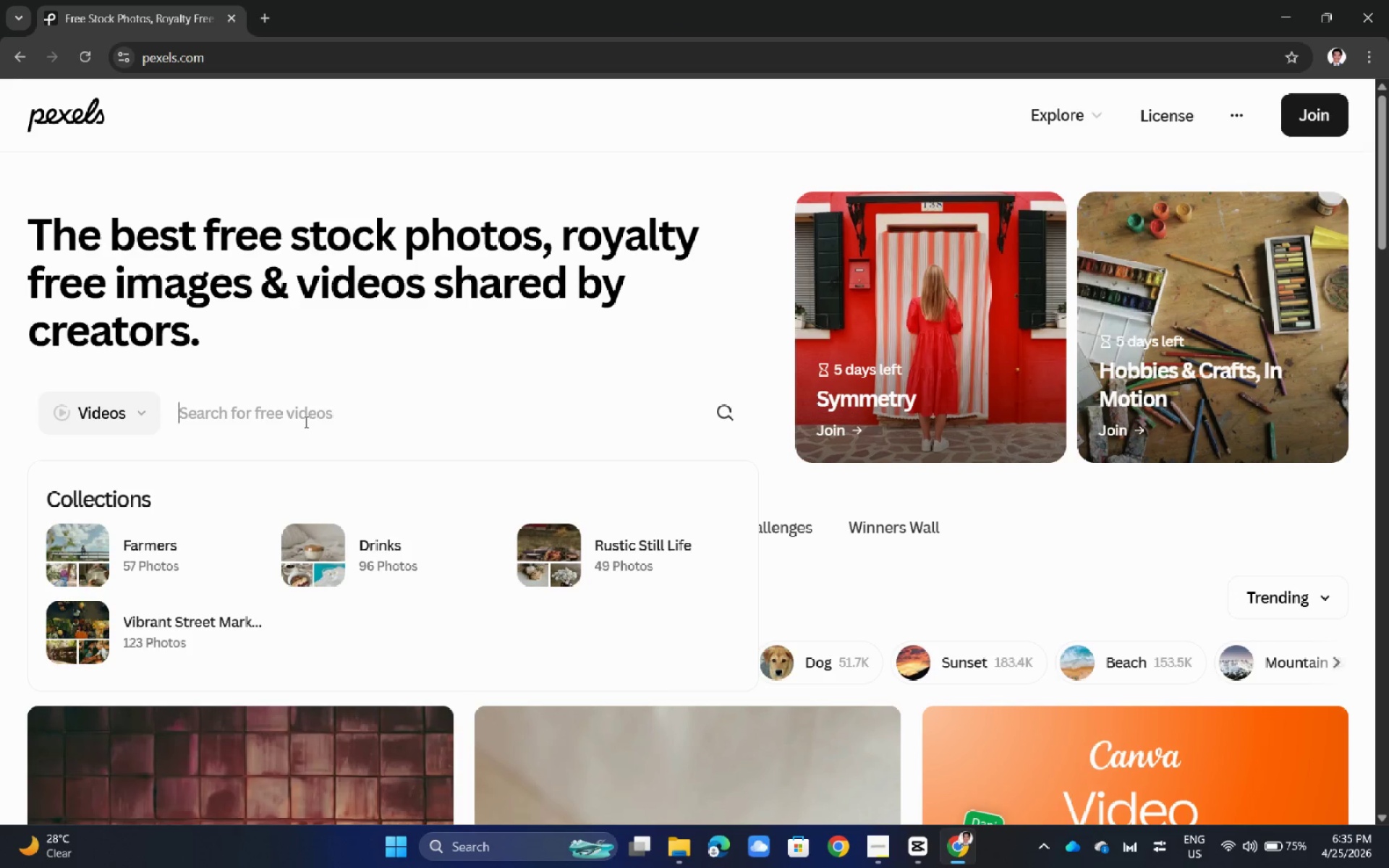 
triple_click([305, 422])
 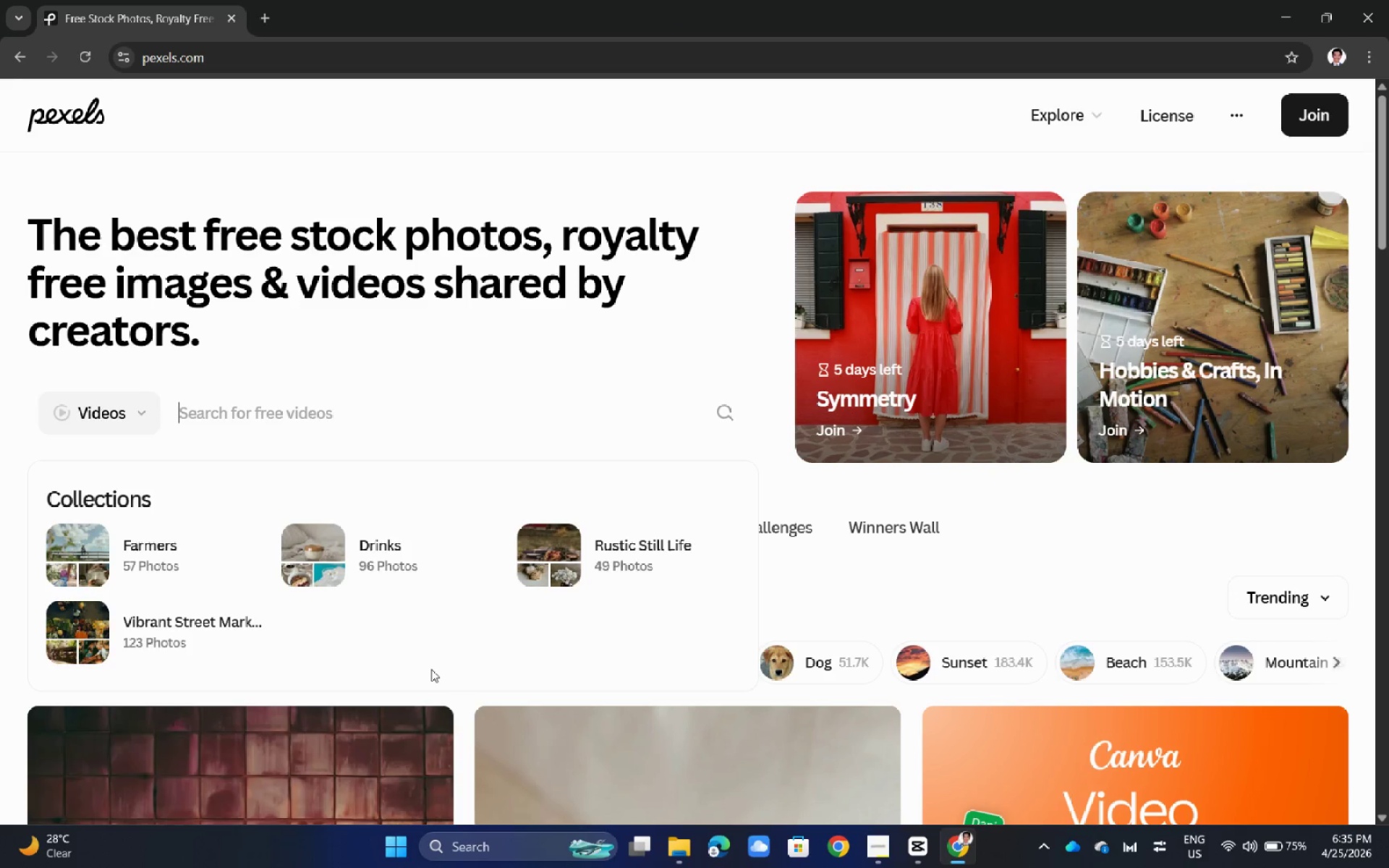 
mouse_move([456, 786])
 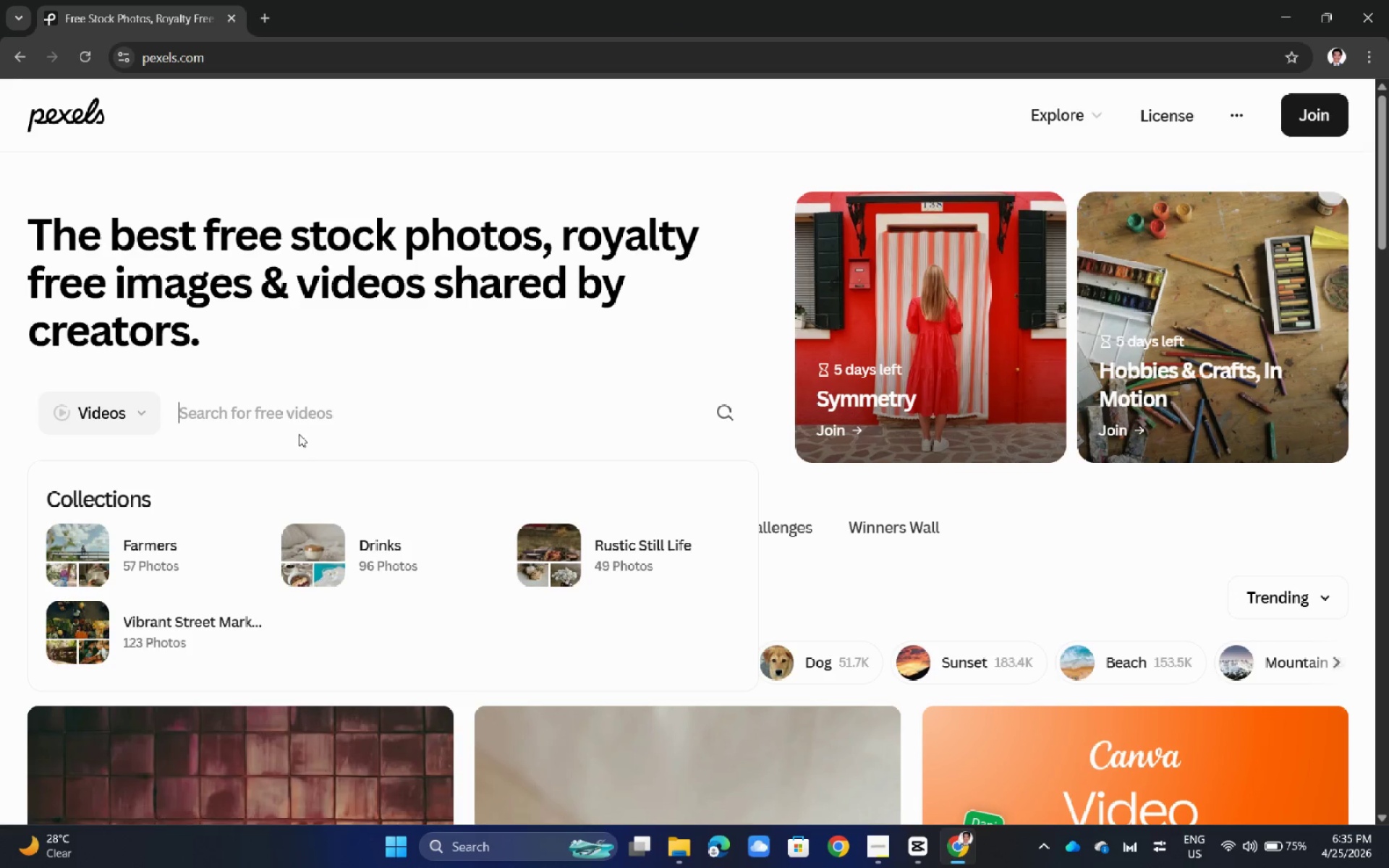 
left_click([299, 415])
 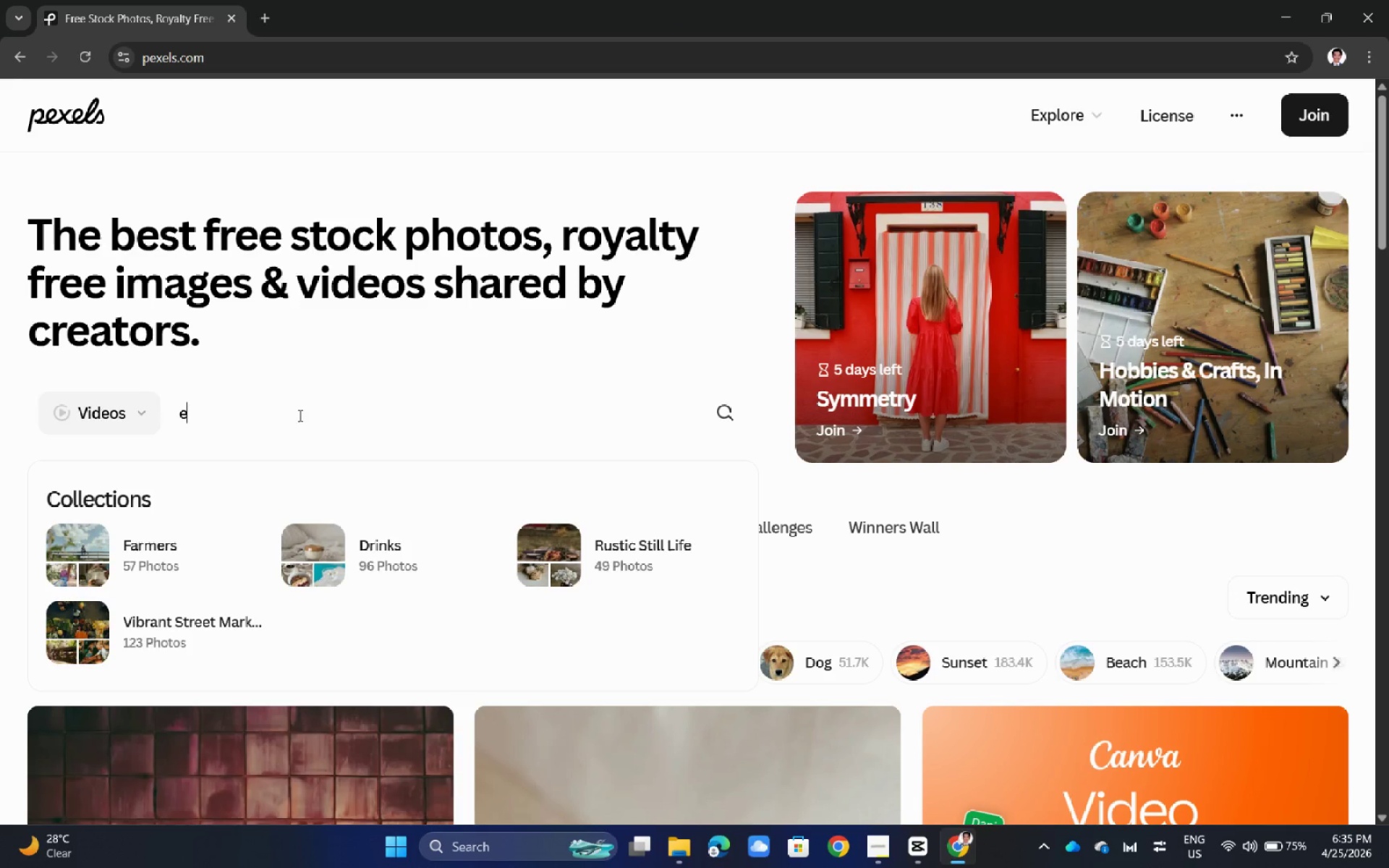 
type(espresso shot dripping)
 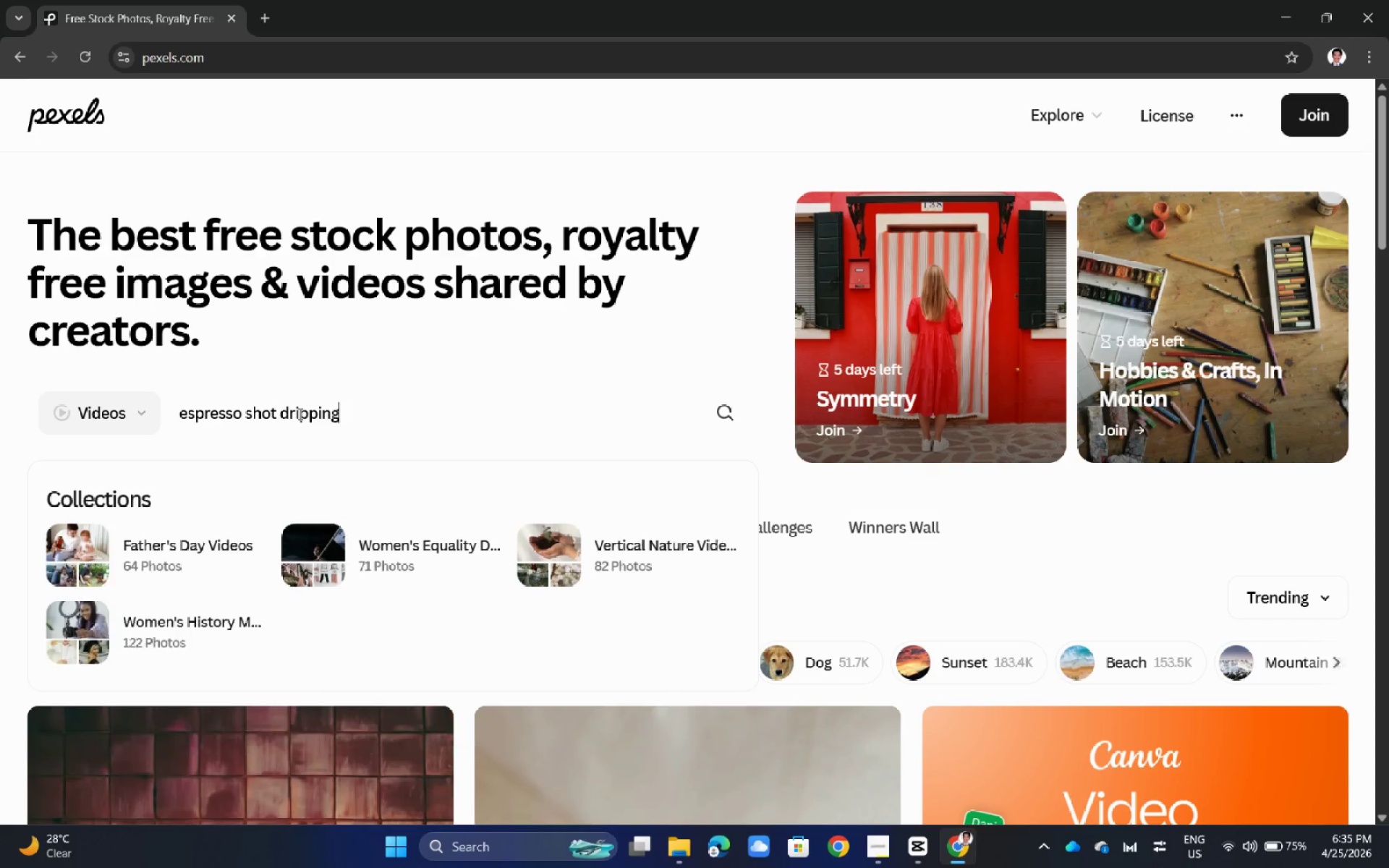 
key(Enter)
 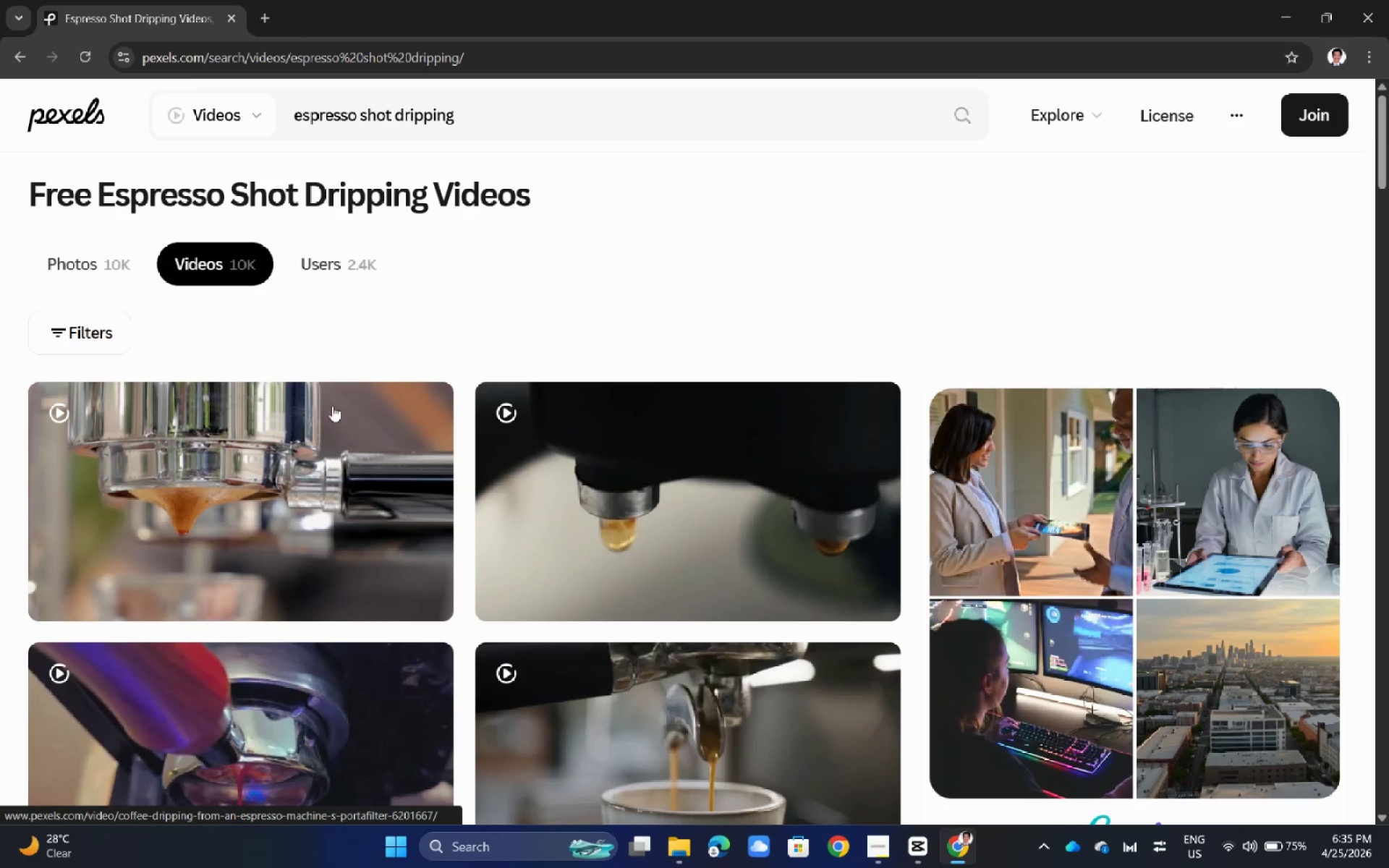 
scroll: coordinate [1192, 510], scroll_direction: down, amount: 17.0
 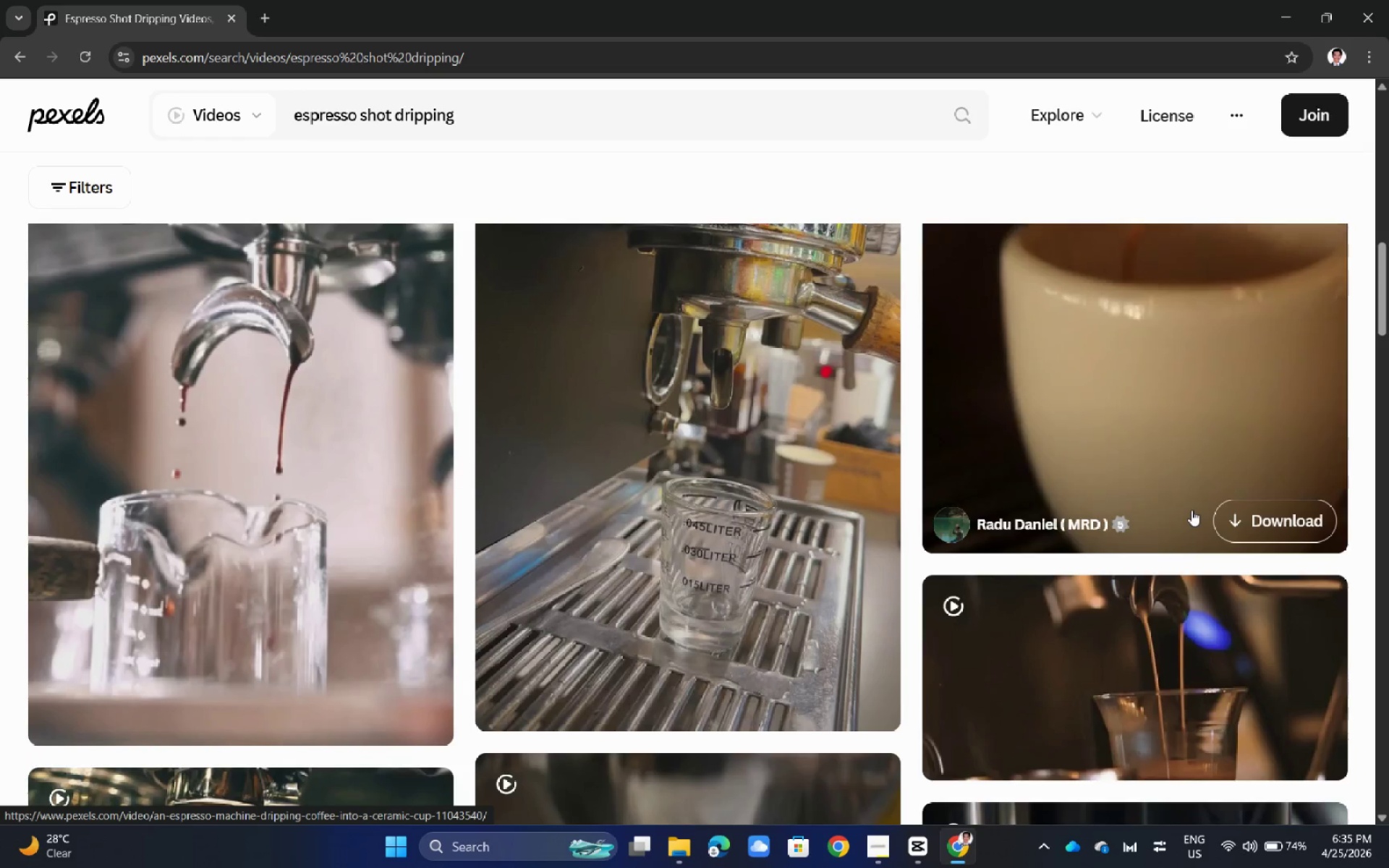 
scroll: coordinate [1192, 510], scroll_direction: up, amount: 4.0
 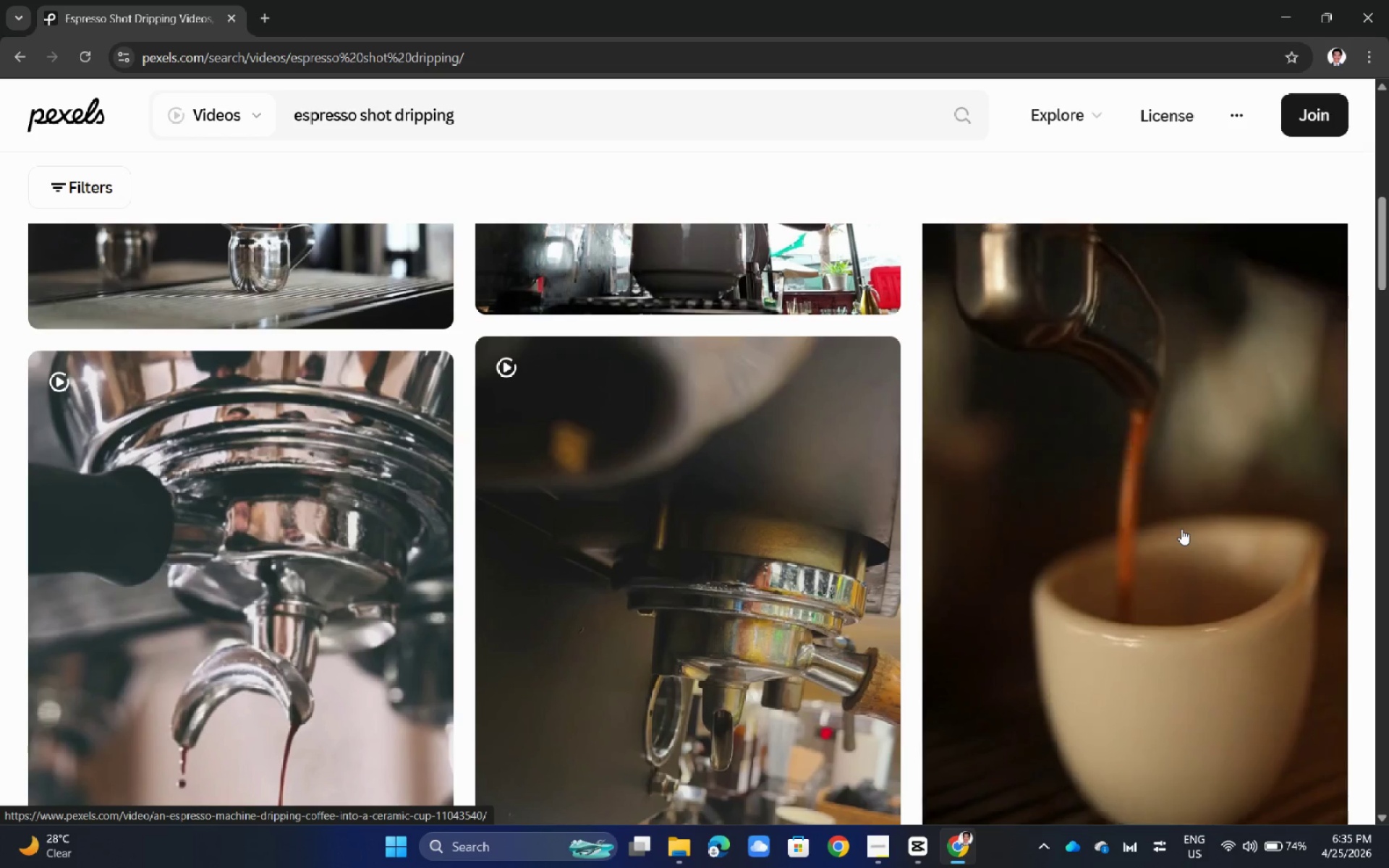 
left_click([1181, 529])
 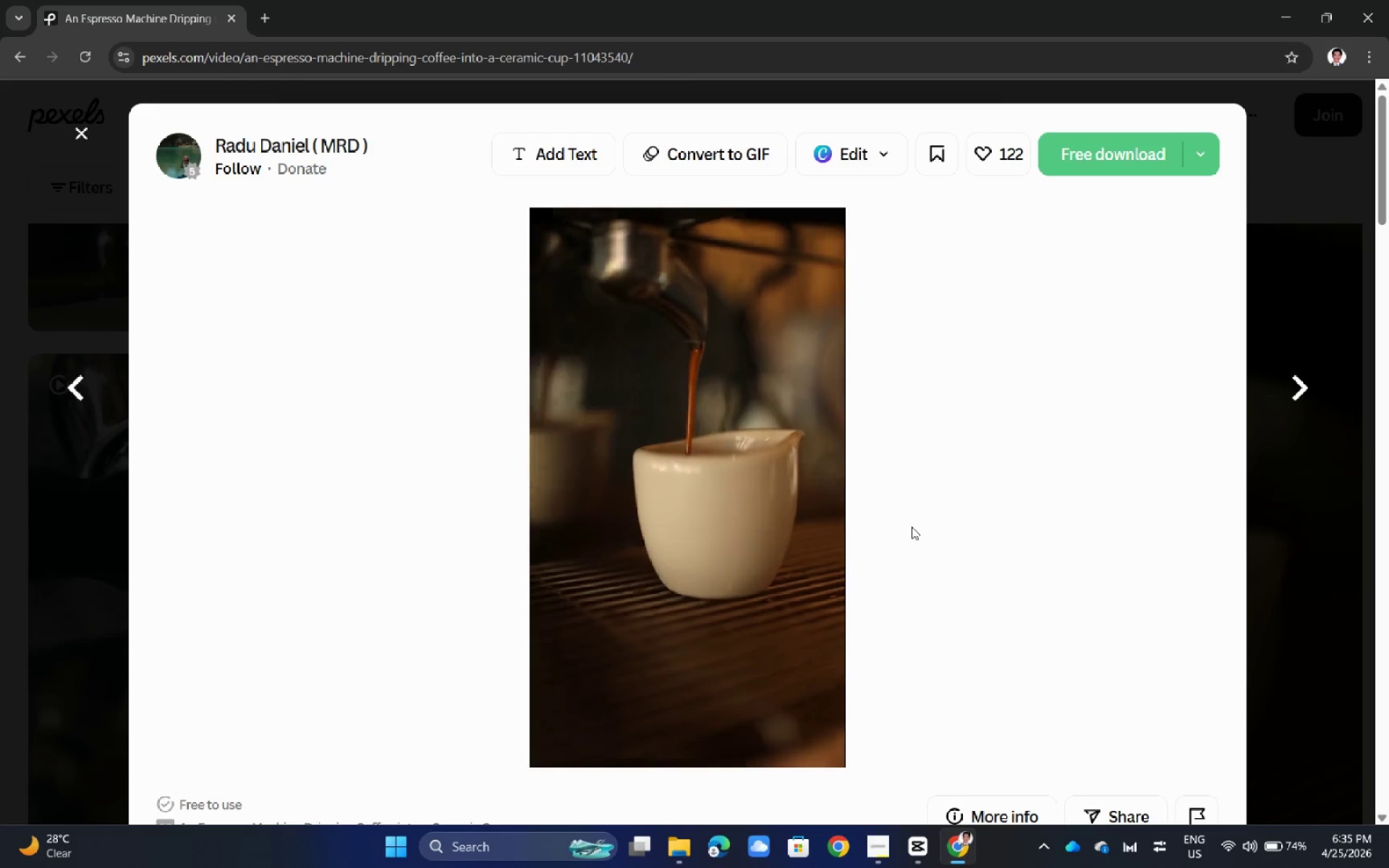 
wait(9.0)
 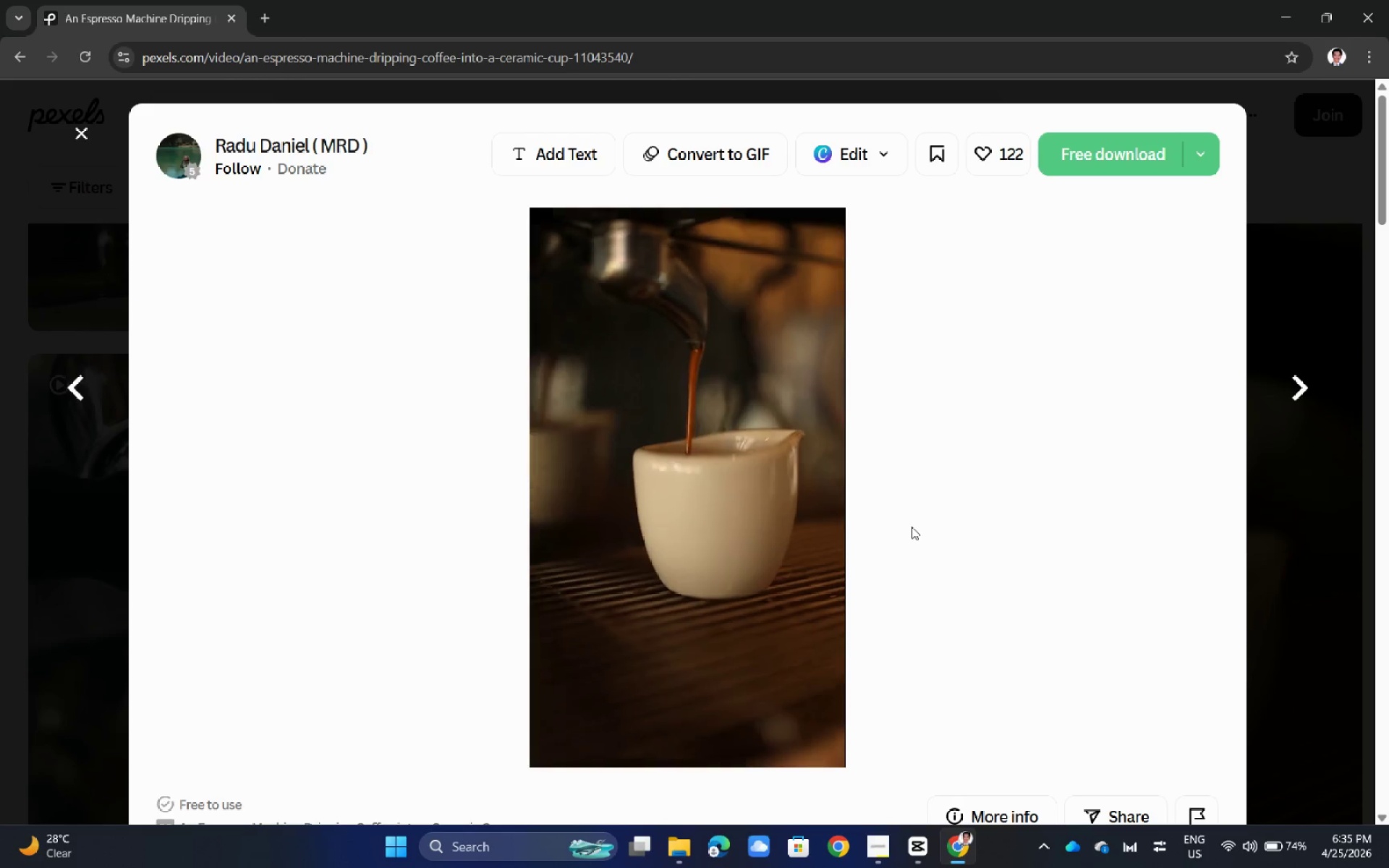 
left_click([1008, 0])
 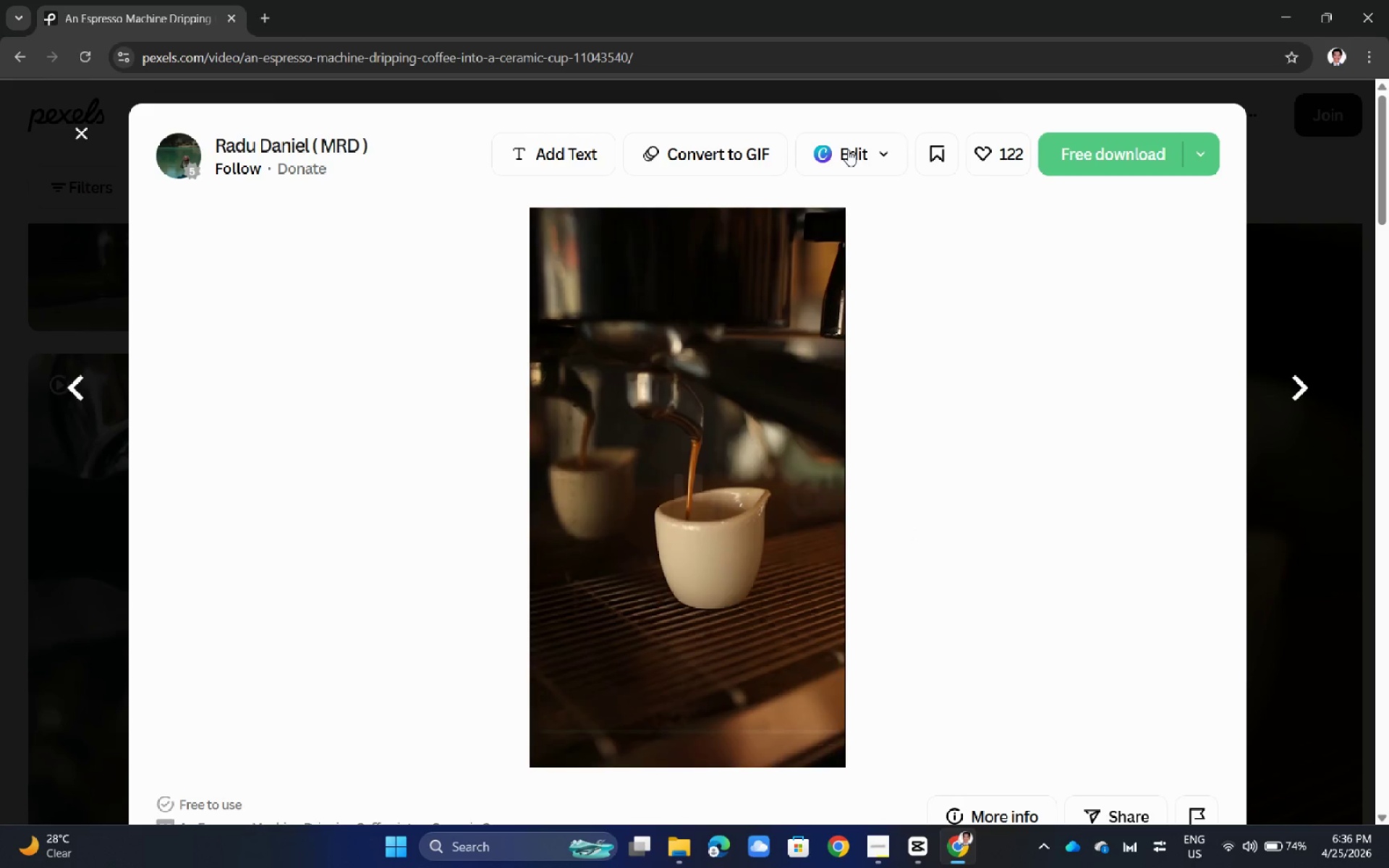 
left_click([0, 403])
 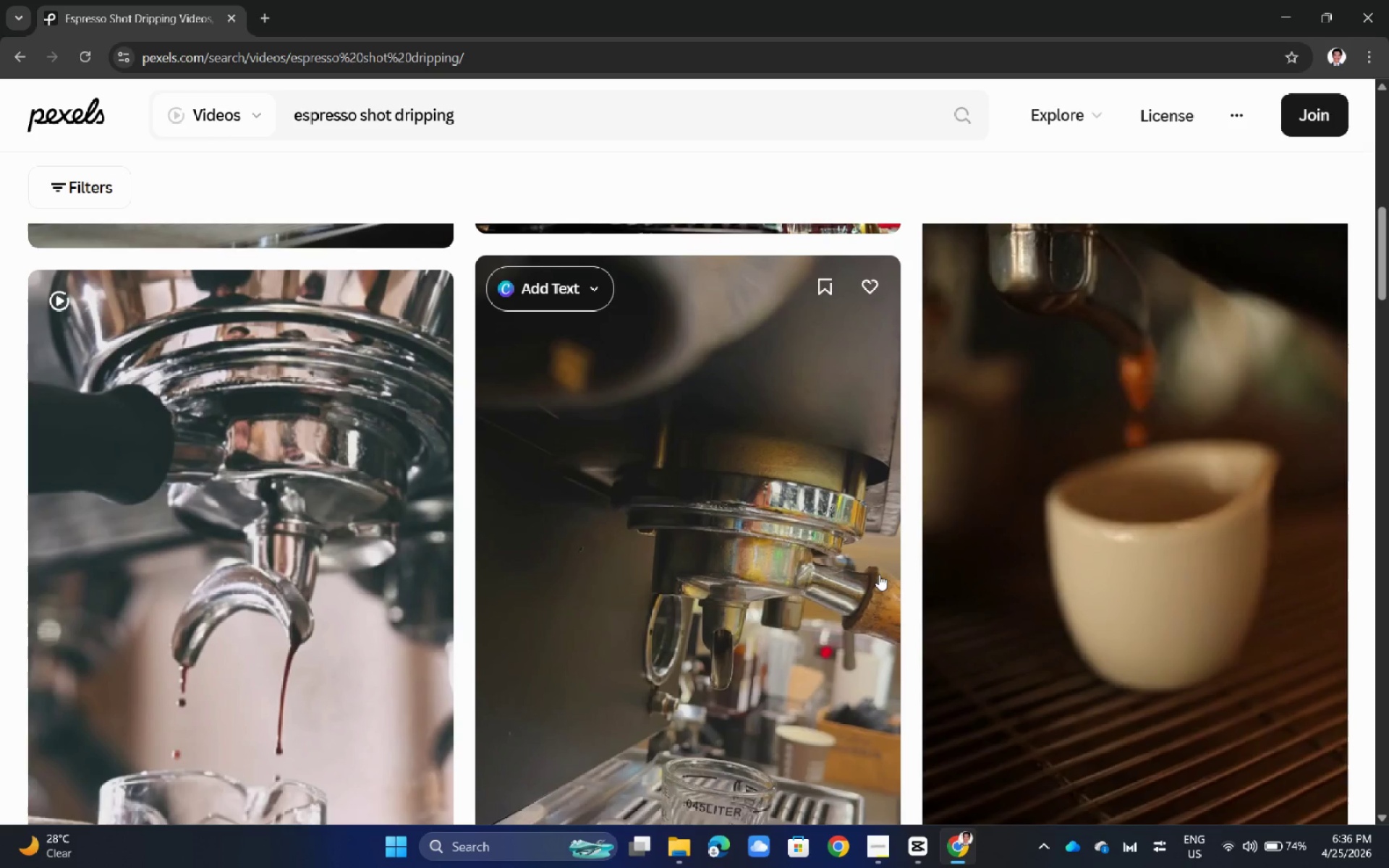 
scroll: coordinate [438, 563], scroll_direction: down, amount: 8.0
 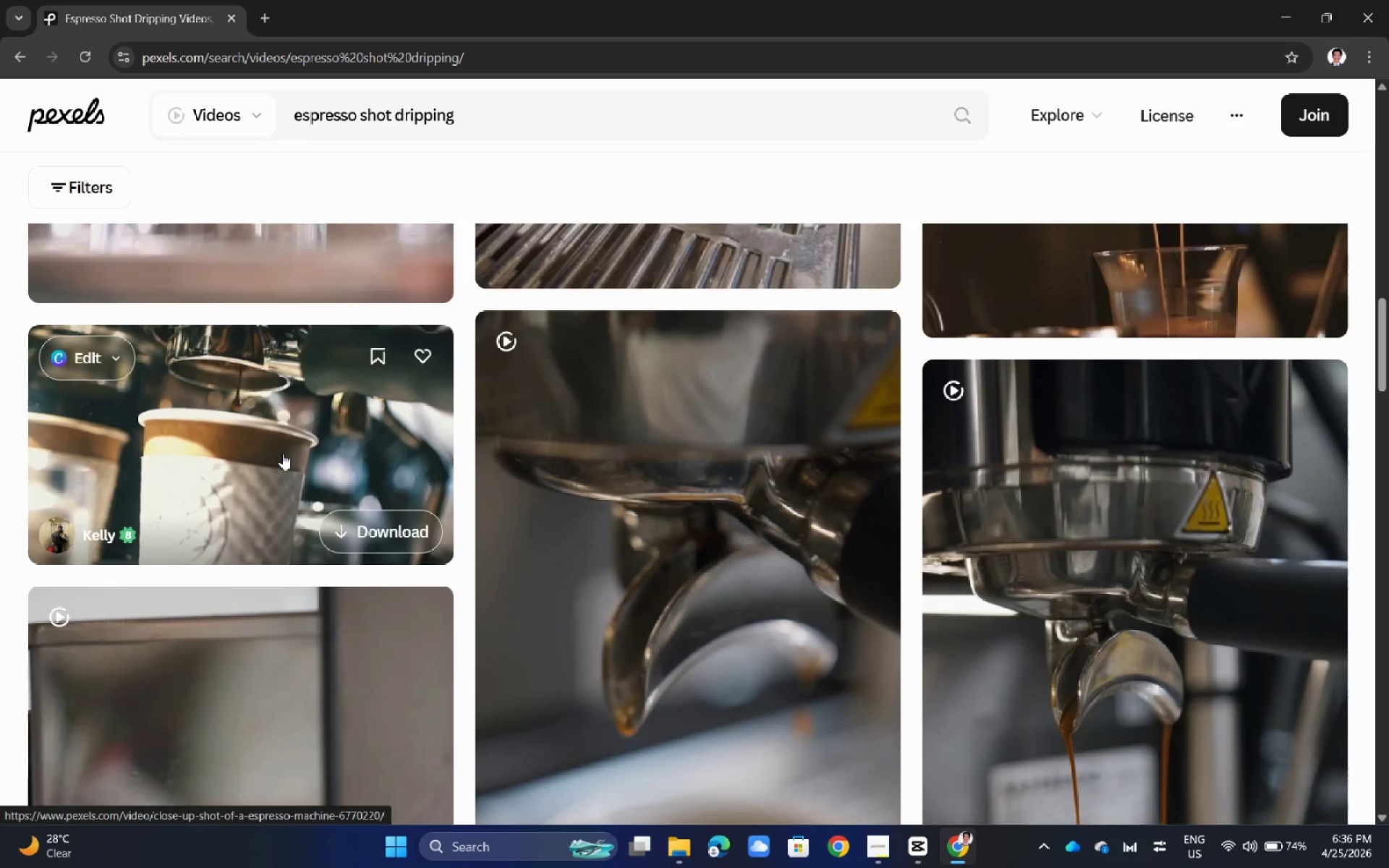 
left_click([282, 454])
 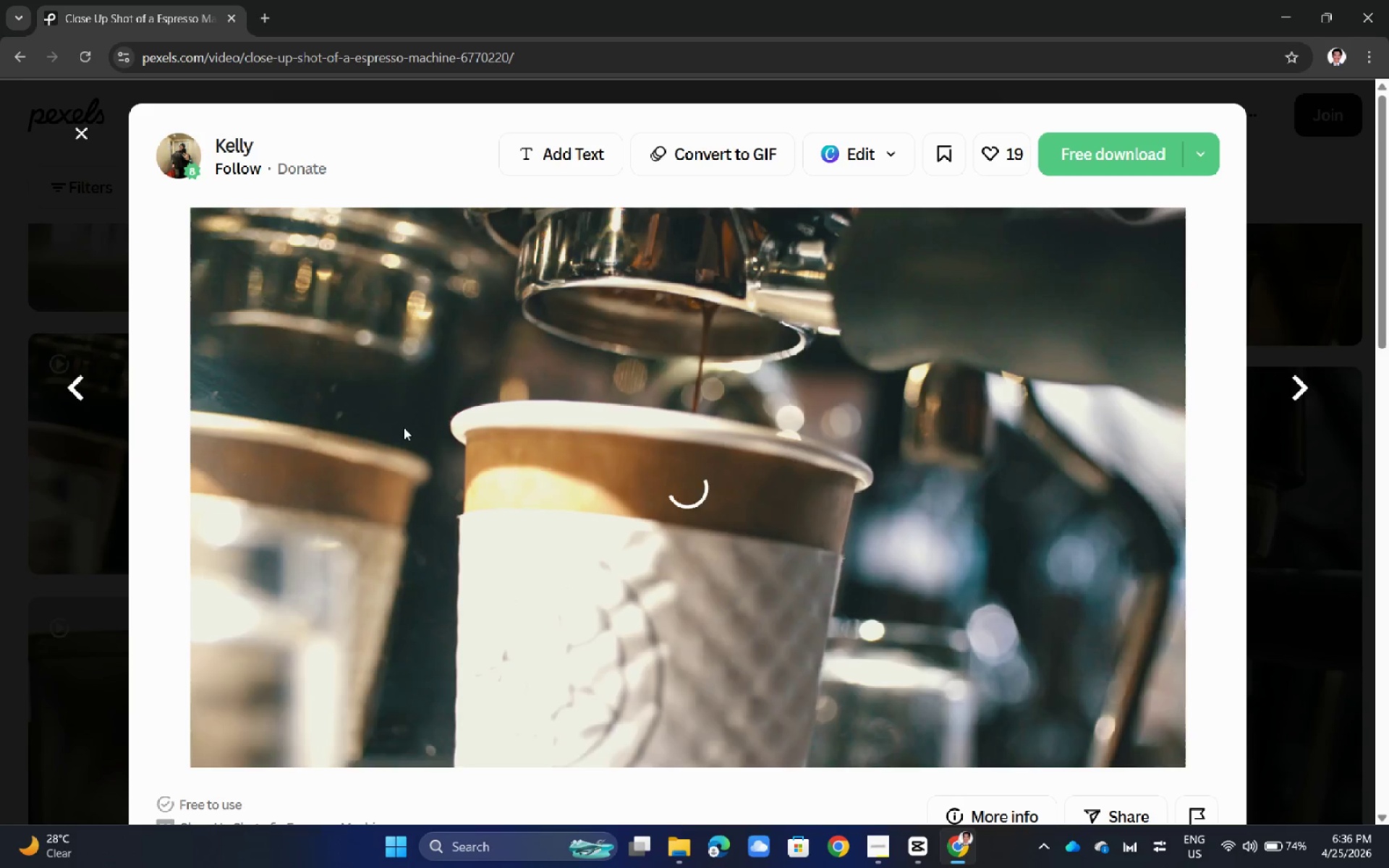 
left_click([0, 425])
 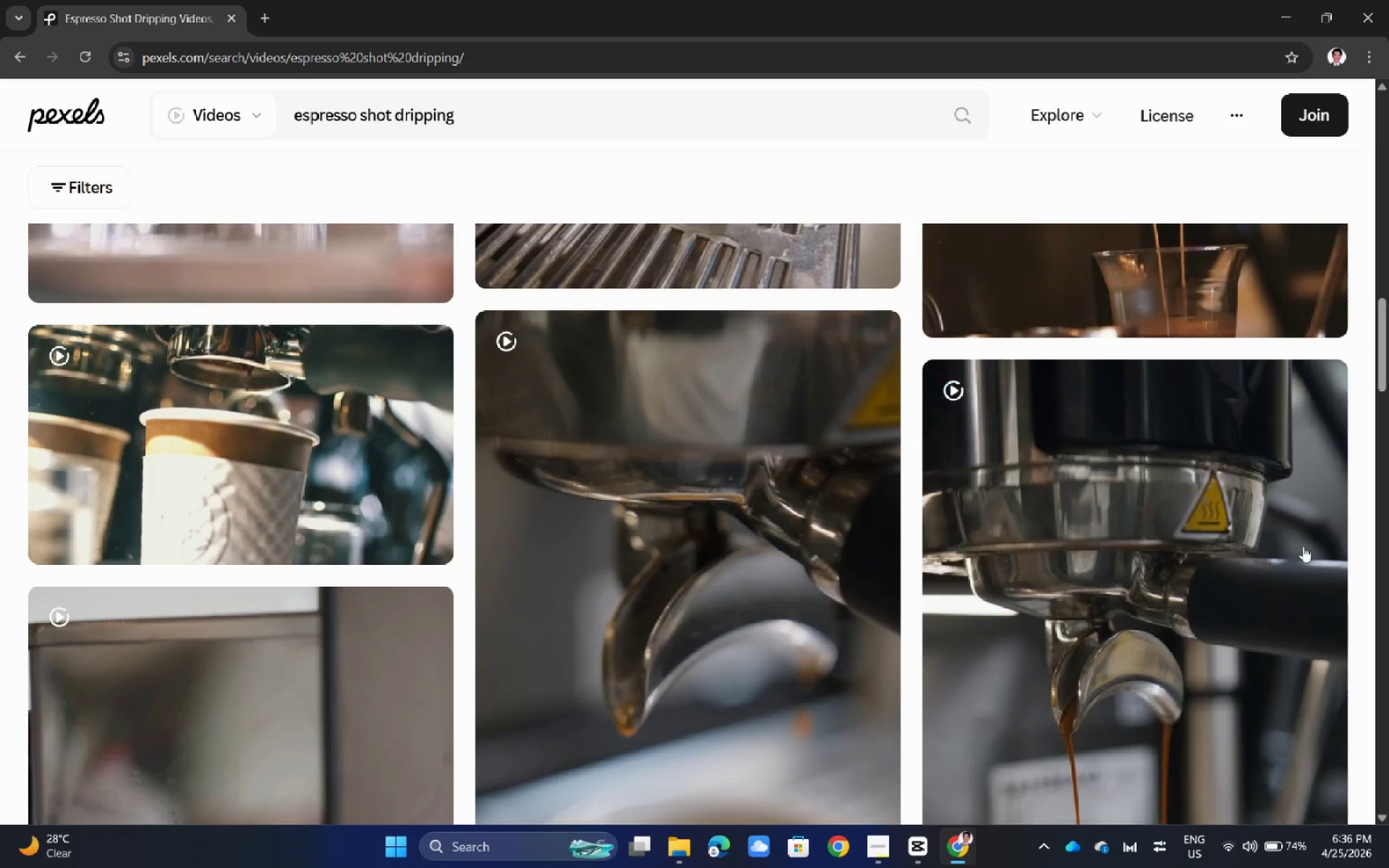 
left_click([1182, 576])
 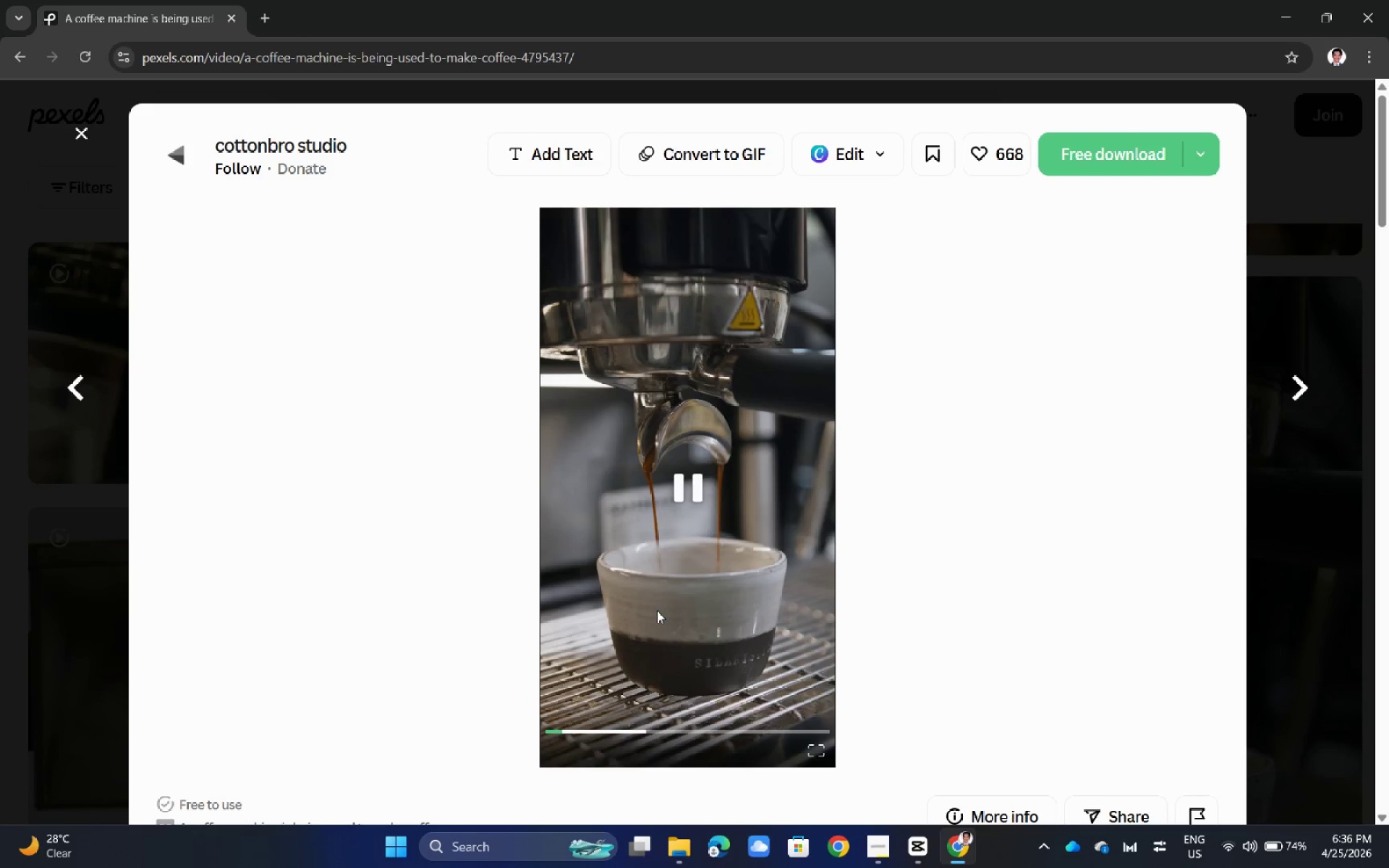 
scroll: coordinate [1220, 590], scroll_direction: down, amount: 1.0
 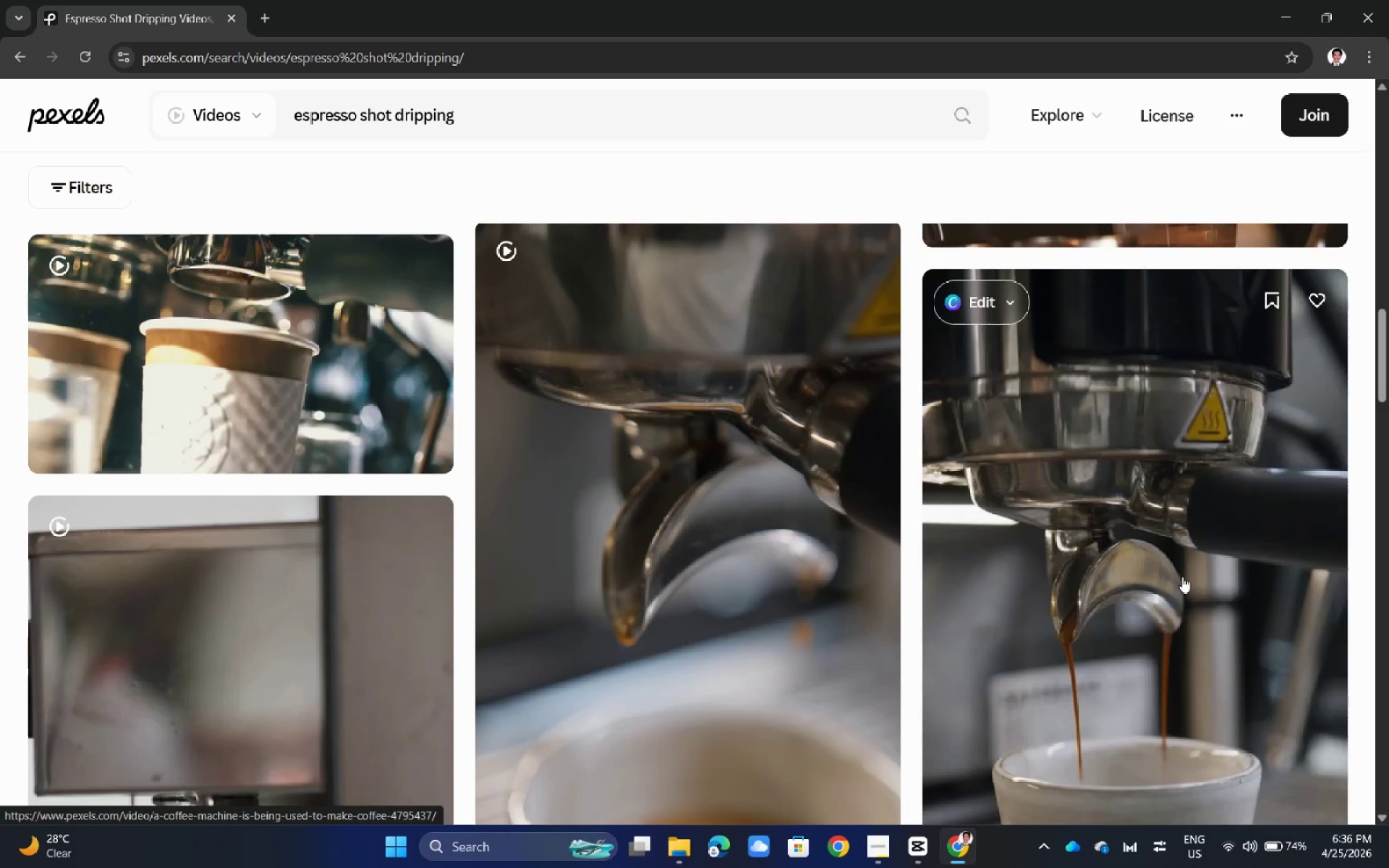 
left_click([1121, 175])
 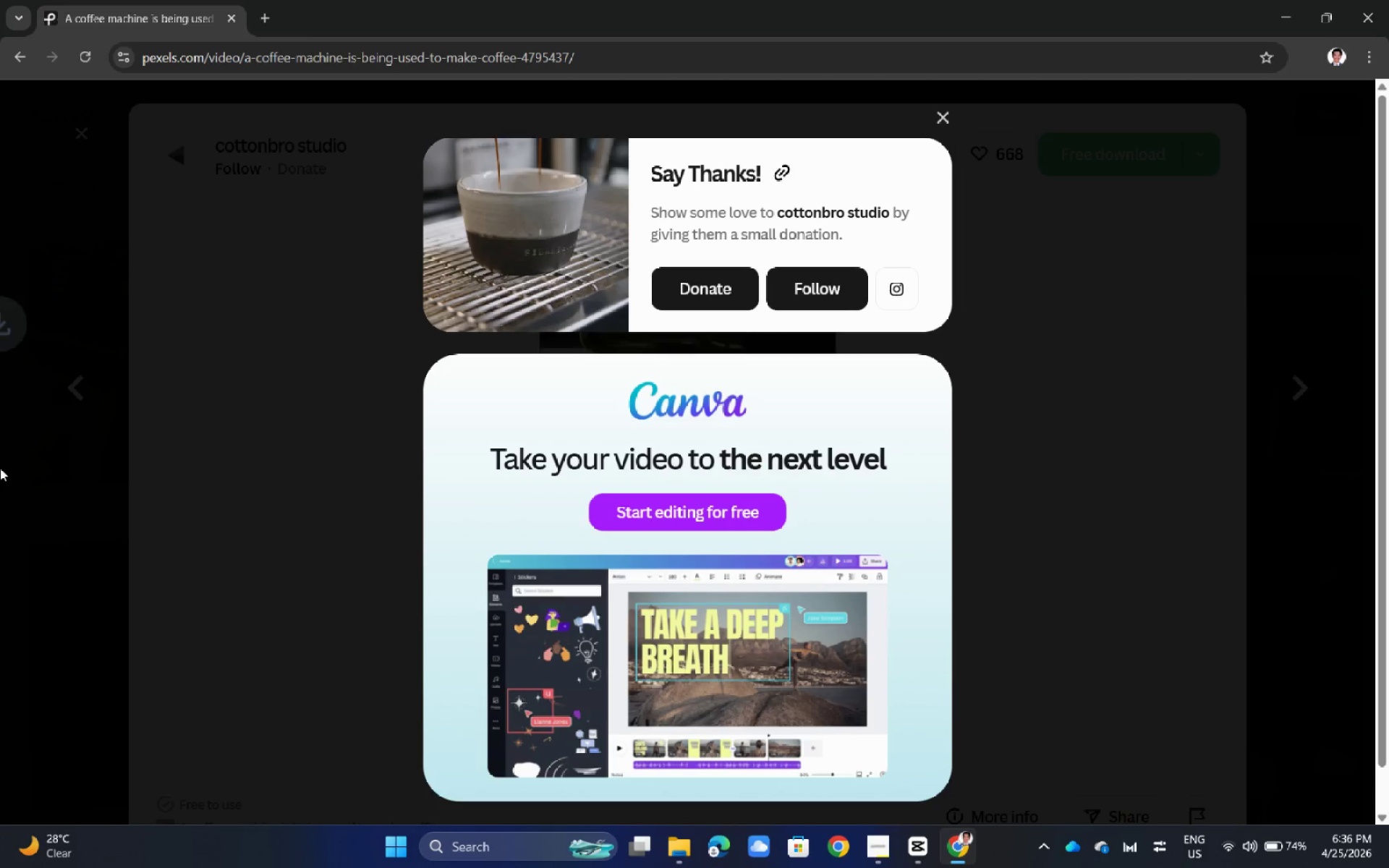 
left_click([0, 468])
 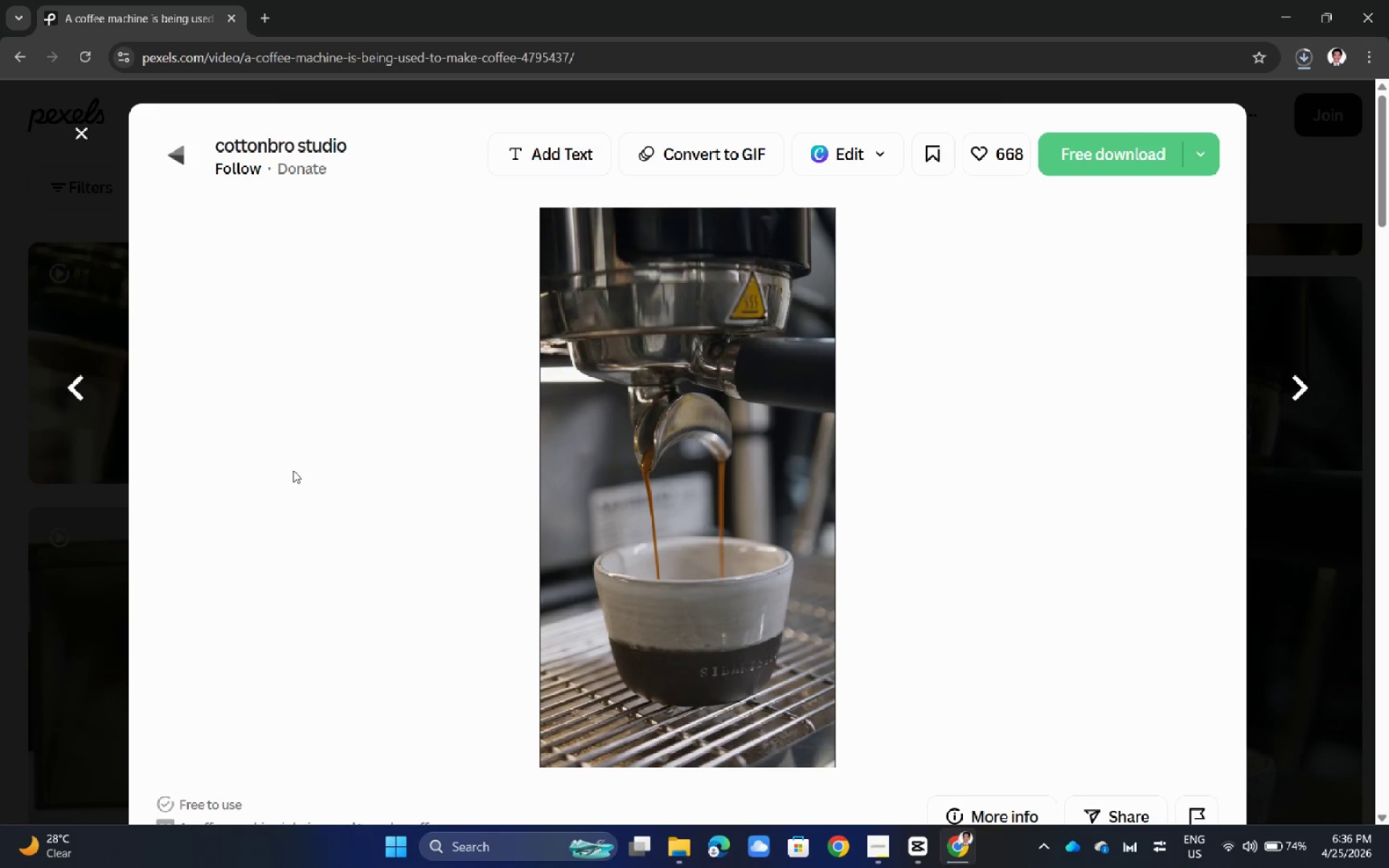 
left_click([0, 430])
 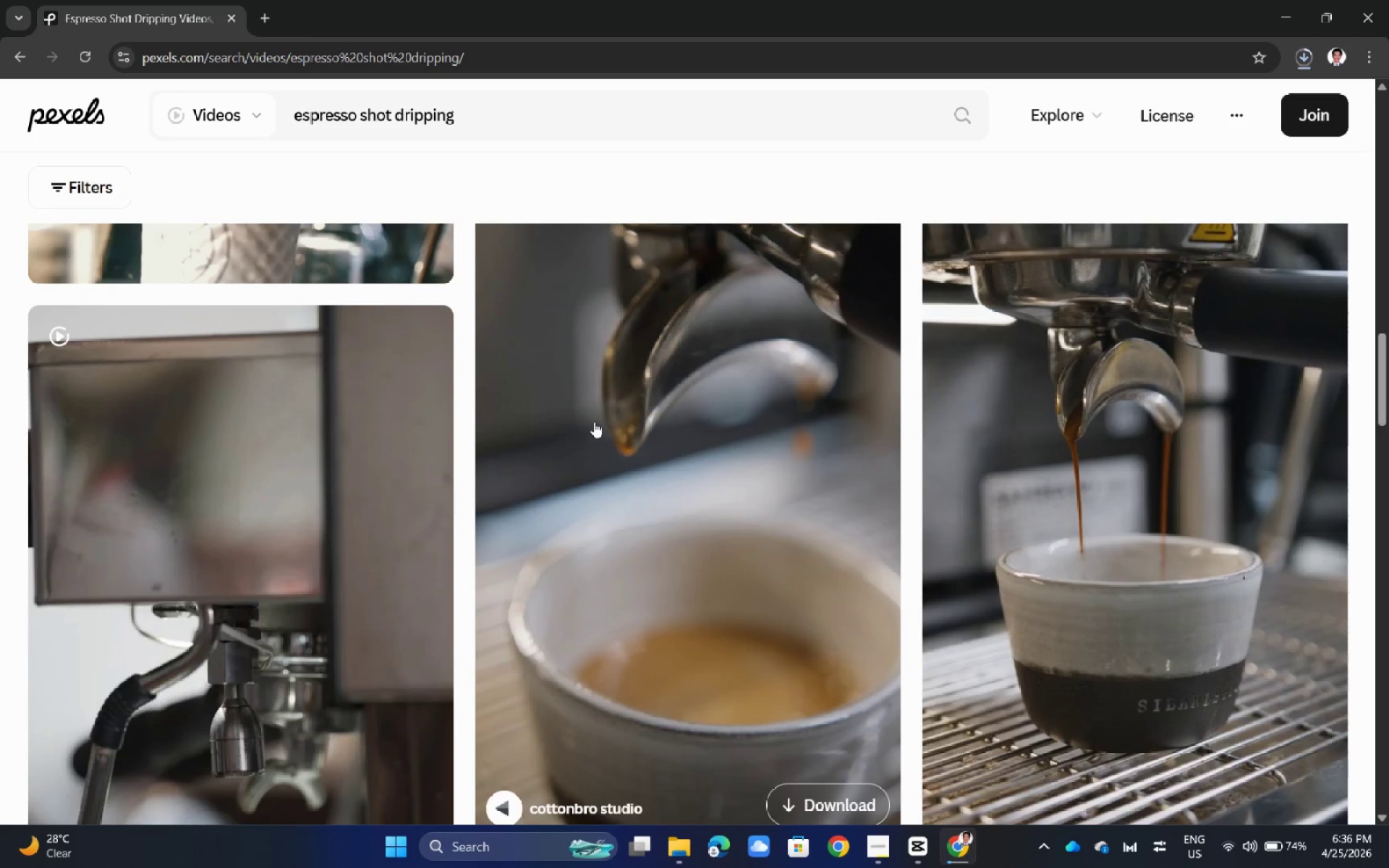 
scroll: coordinate [613, 422], scroll_direction: down, amount: 2.0
 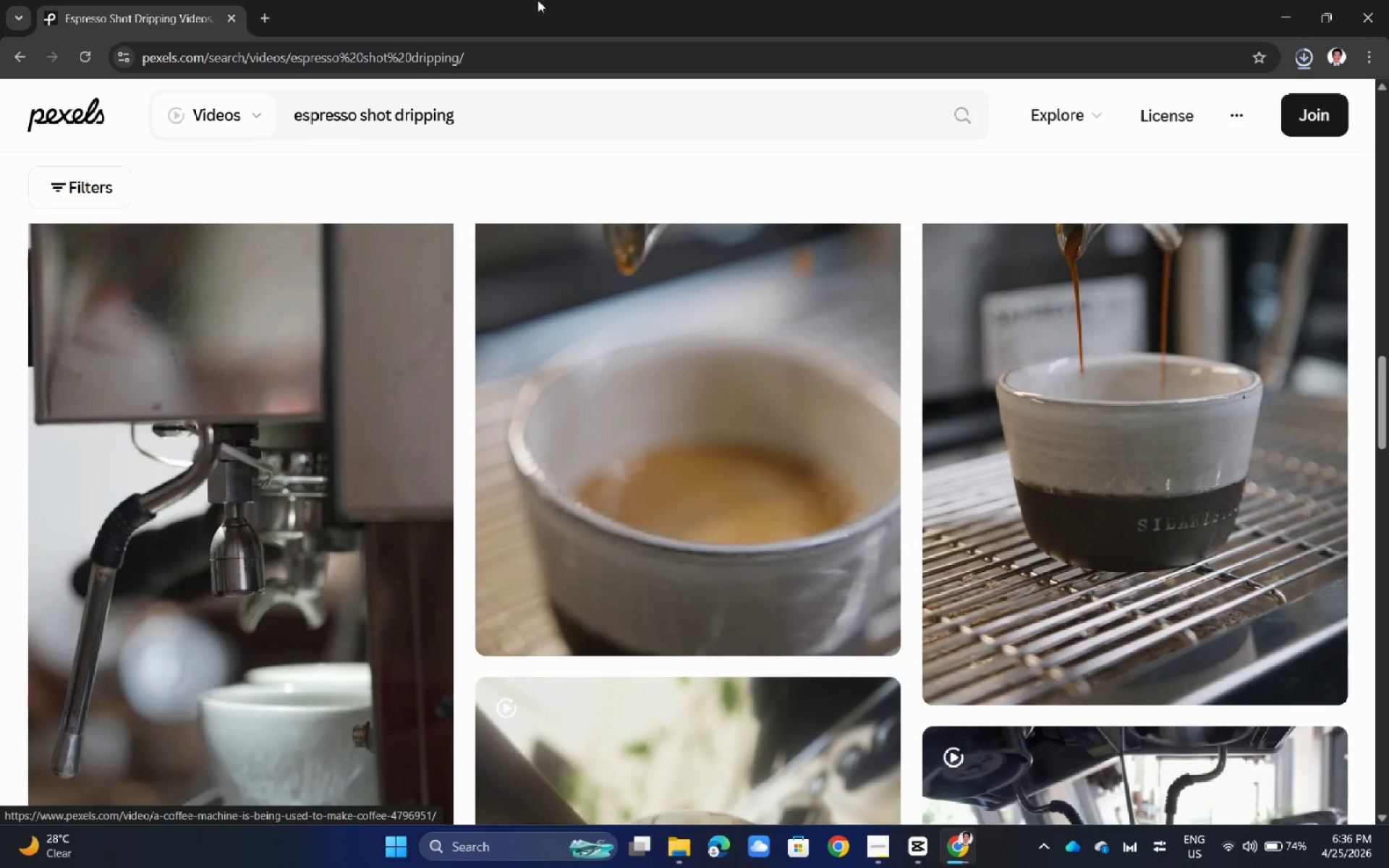 
double_click([488, 125])
 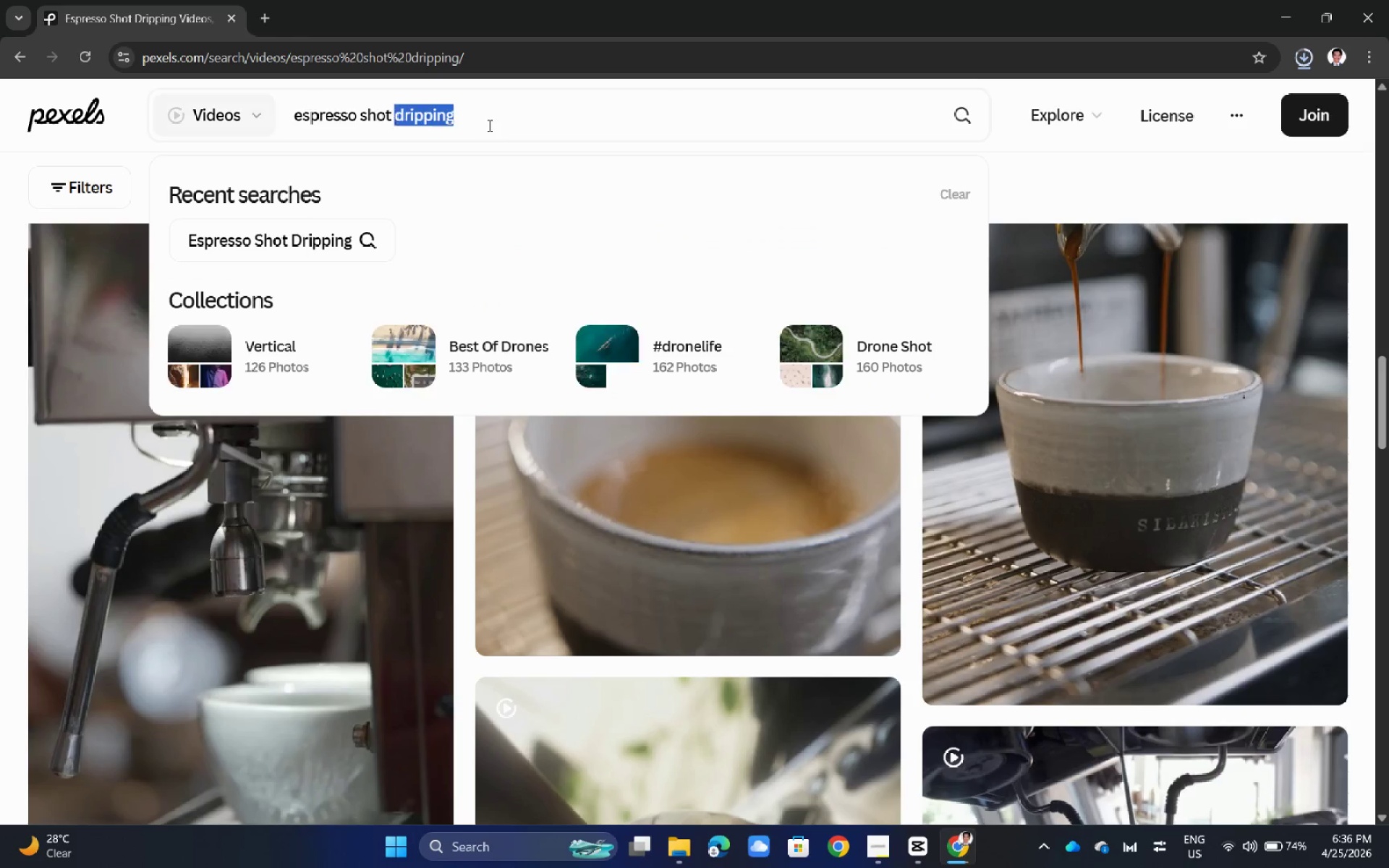 
triple_click([488, 125])
 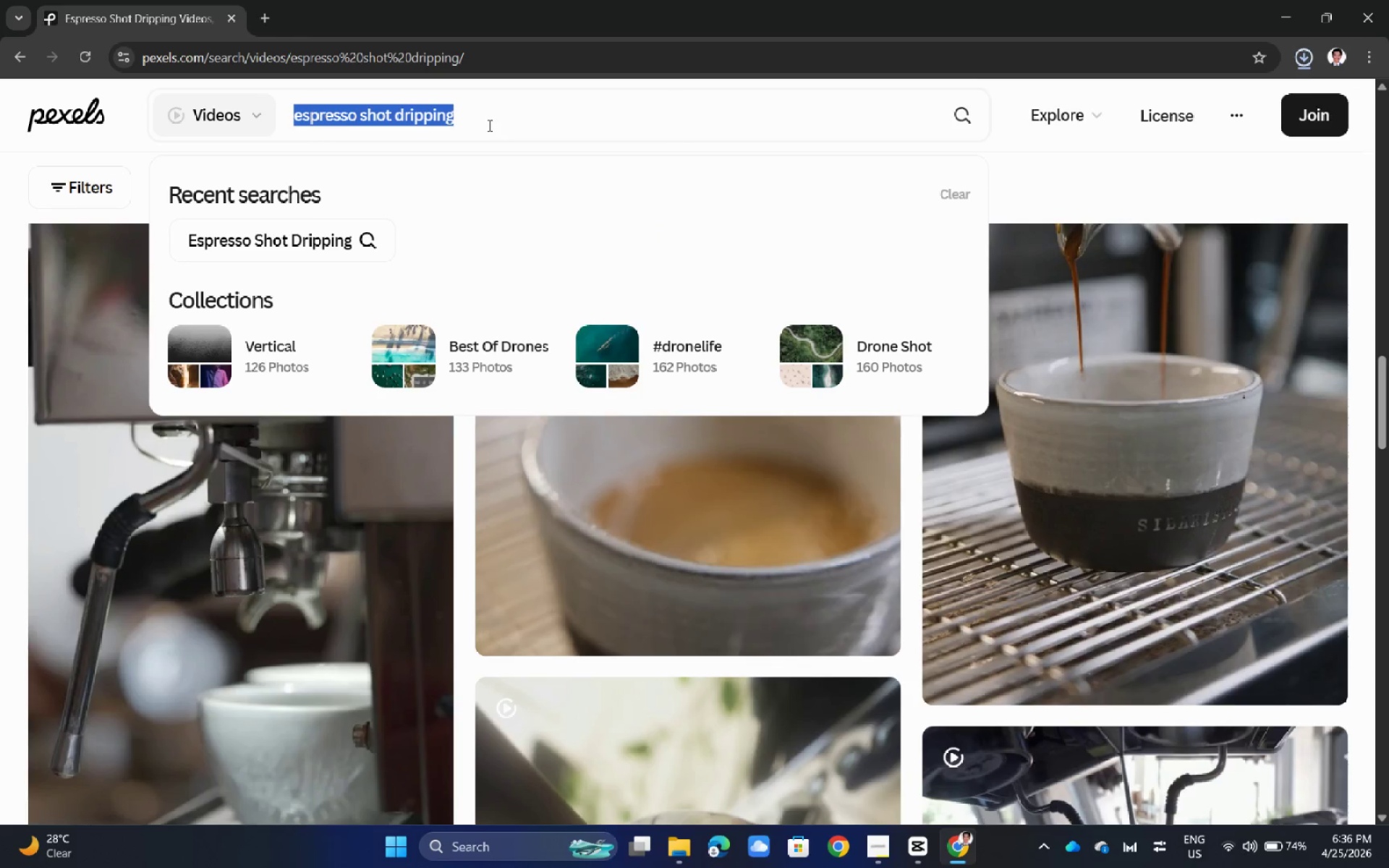 
type(froth)
 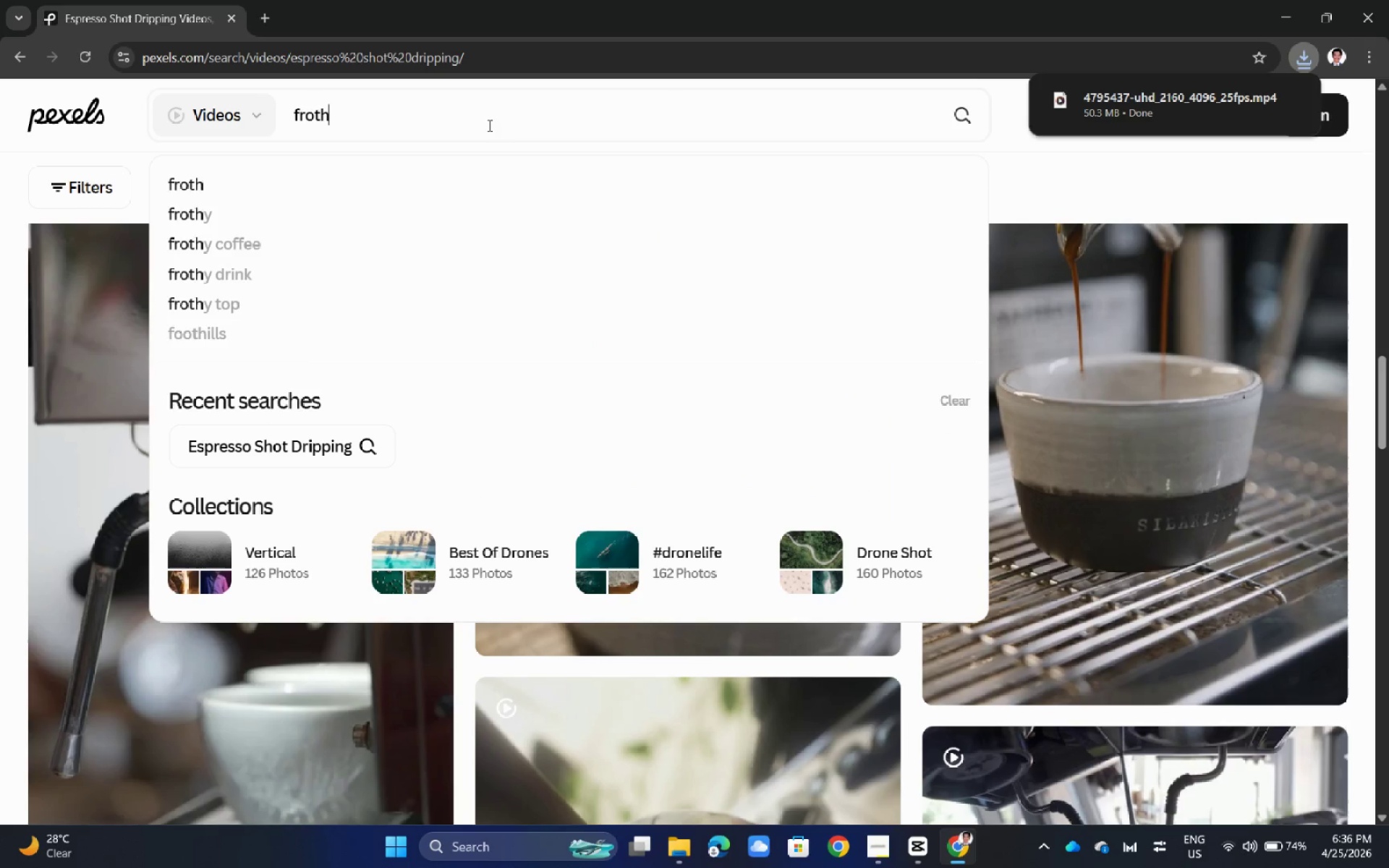 
key(Enter)
 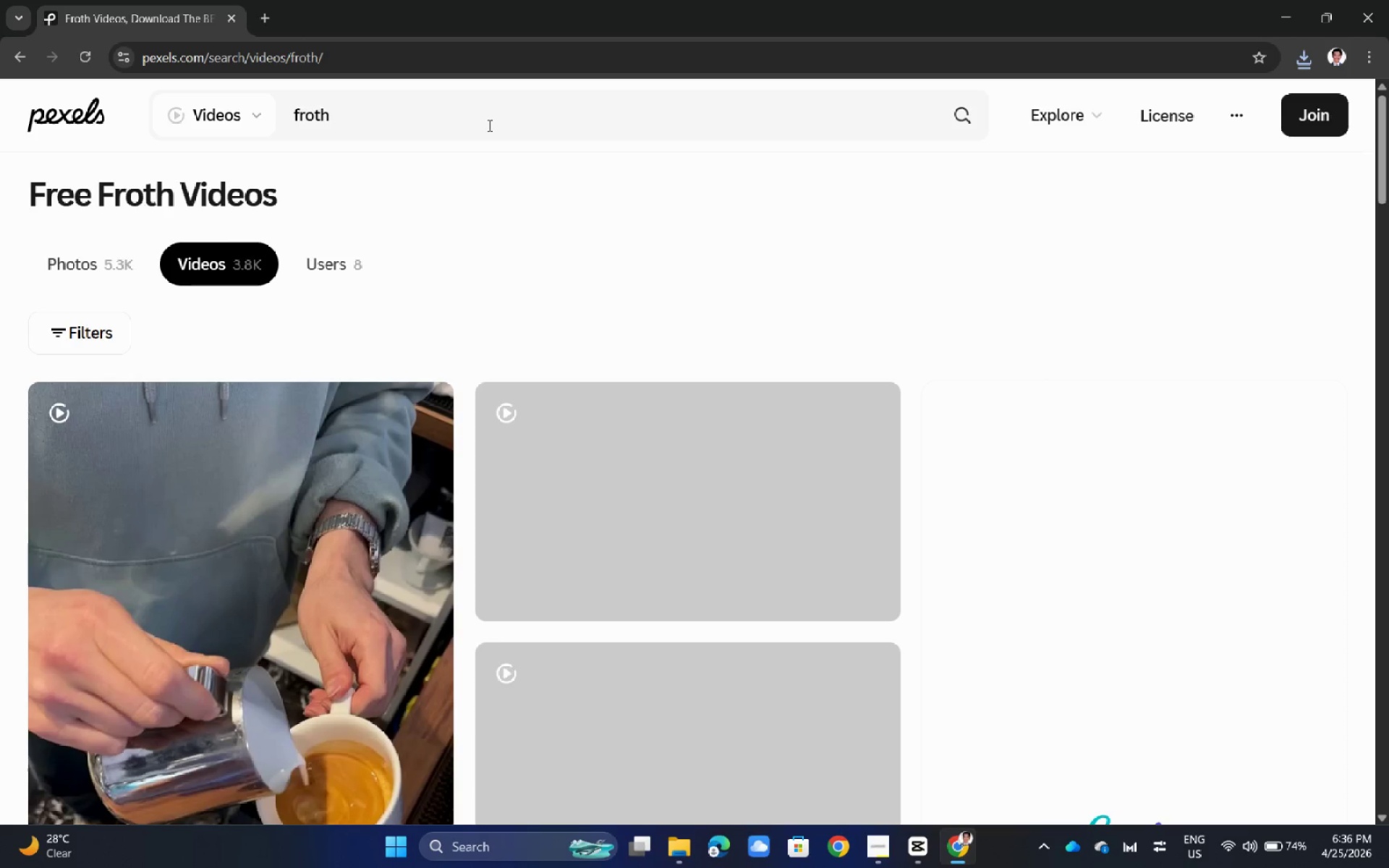 
scroll: coordinate [351, 449], scroll_direction: down, amount: 3.0
 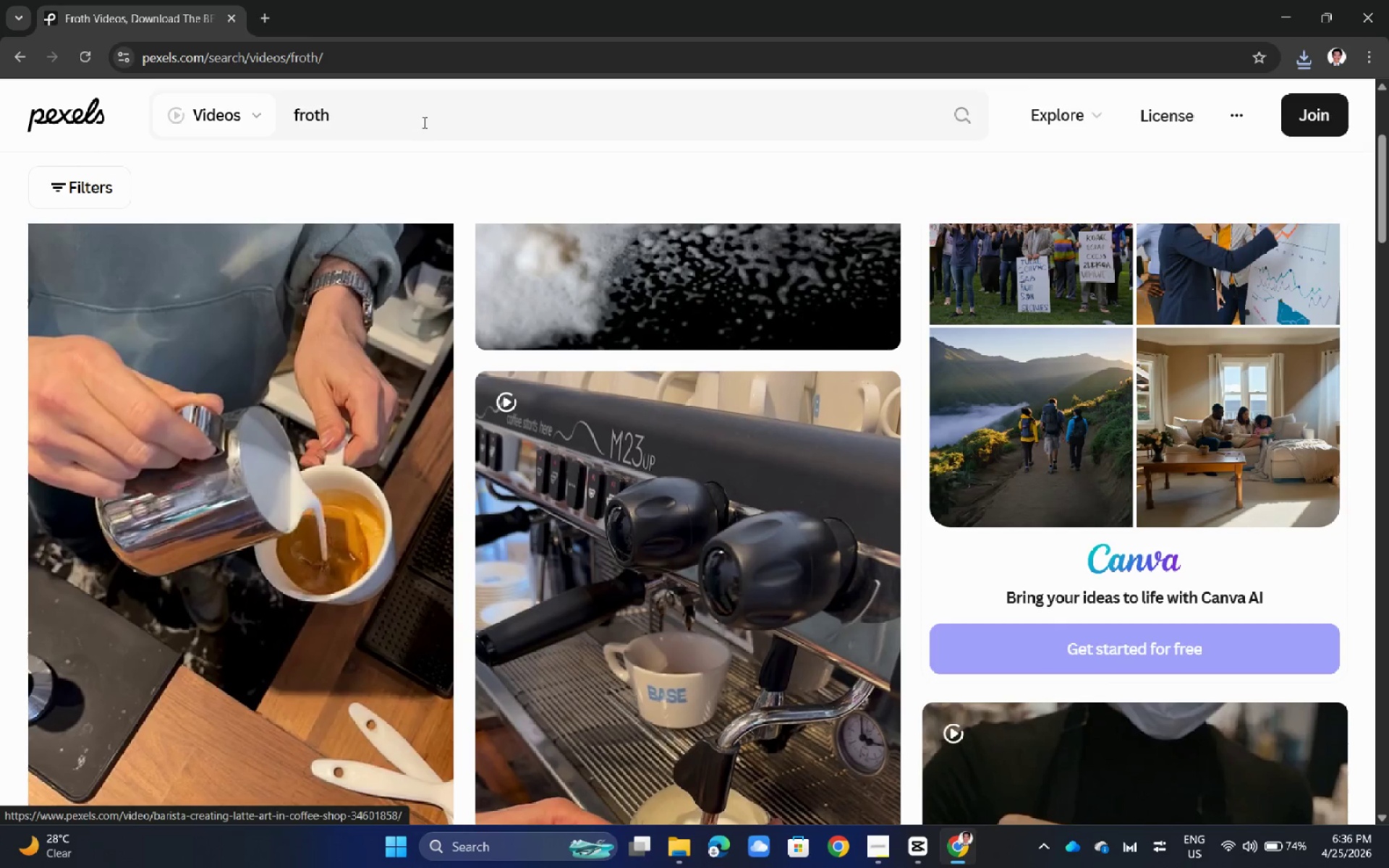 
double_click([417, 110])
 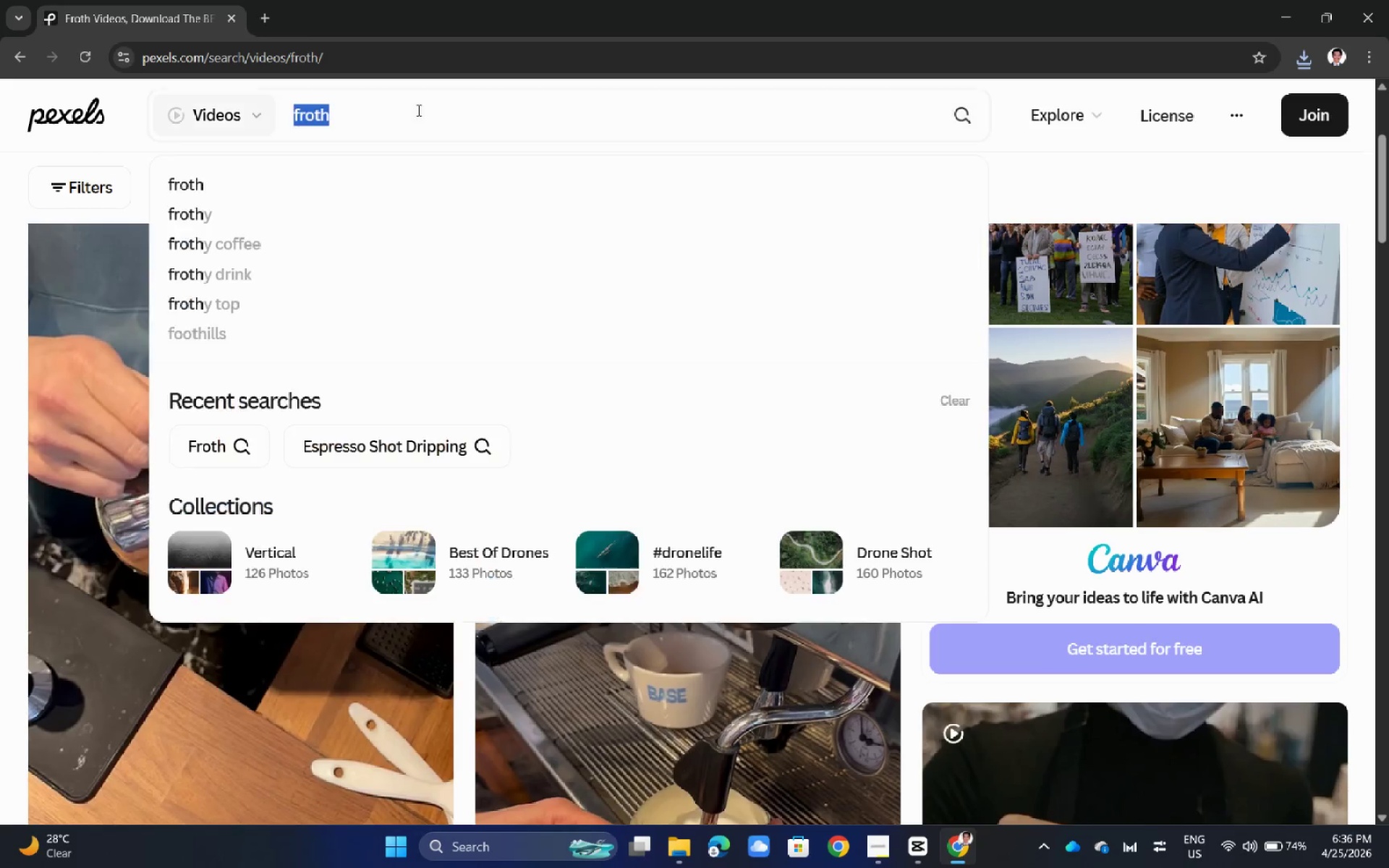 
triple_click([417, 110])
 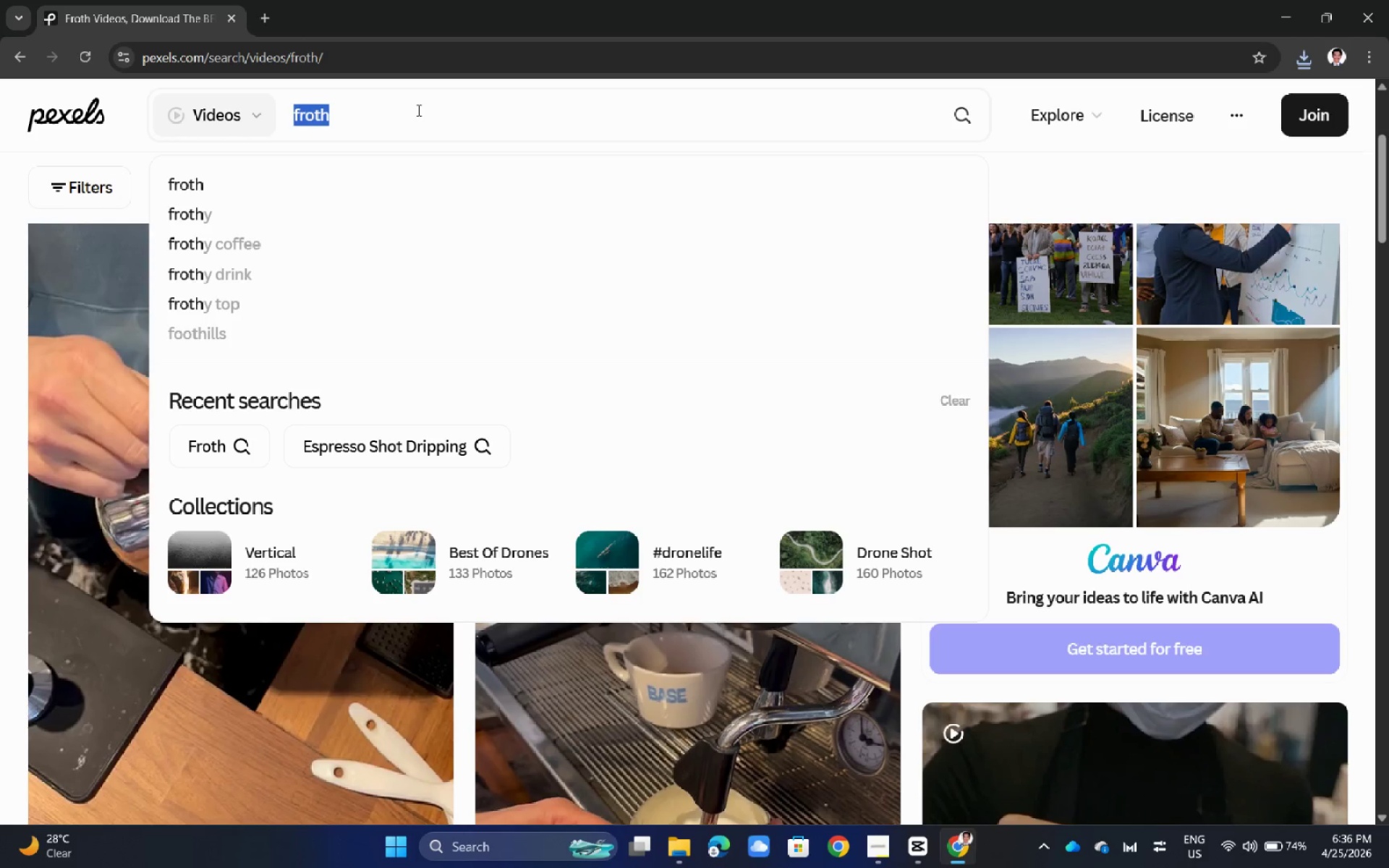 
triple_click([417, 110])
 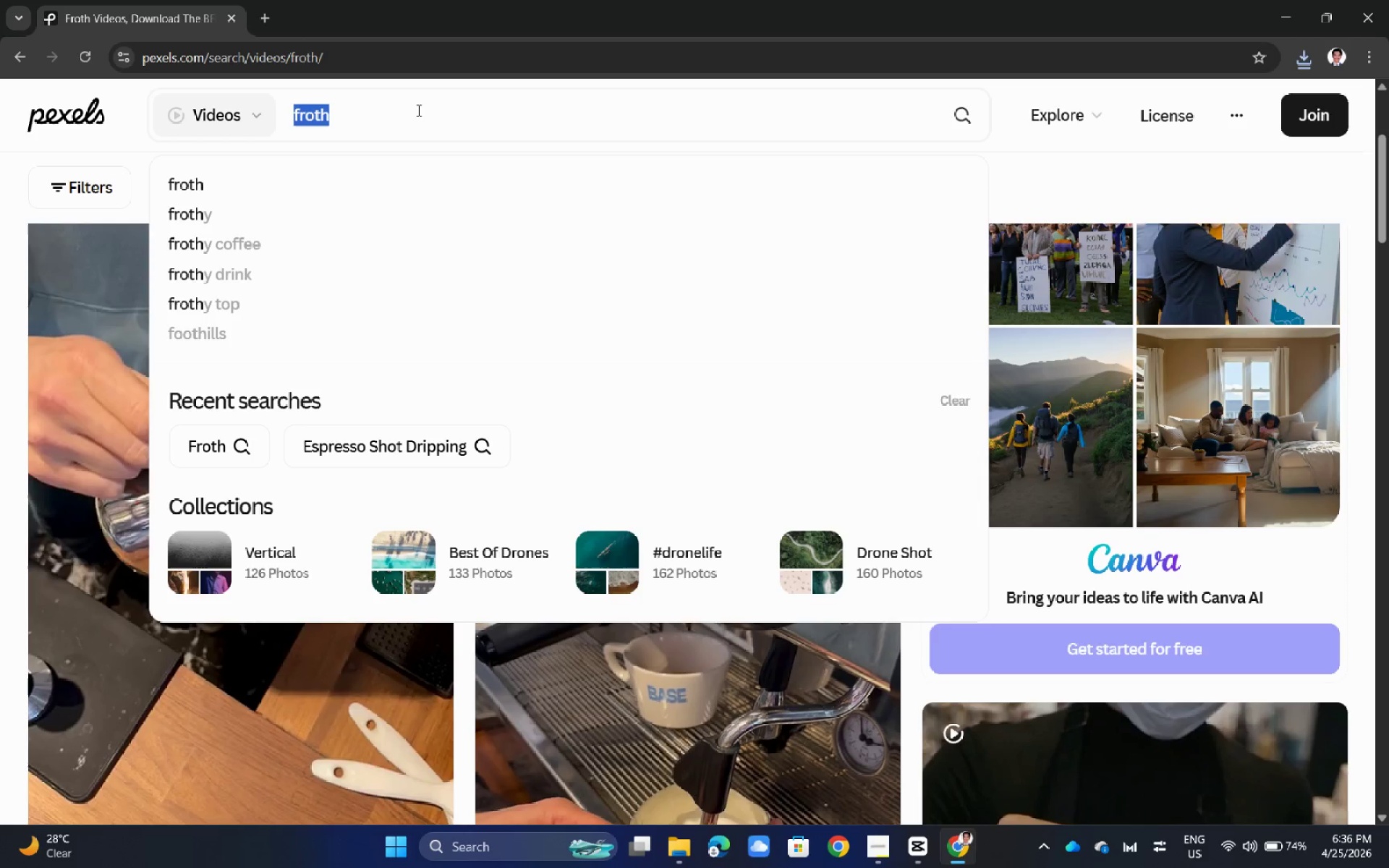 
triple_click([417, 110])
 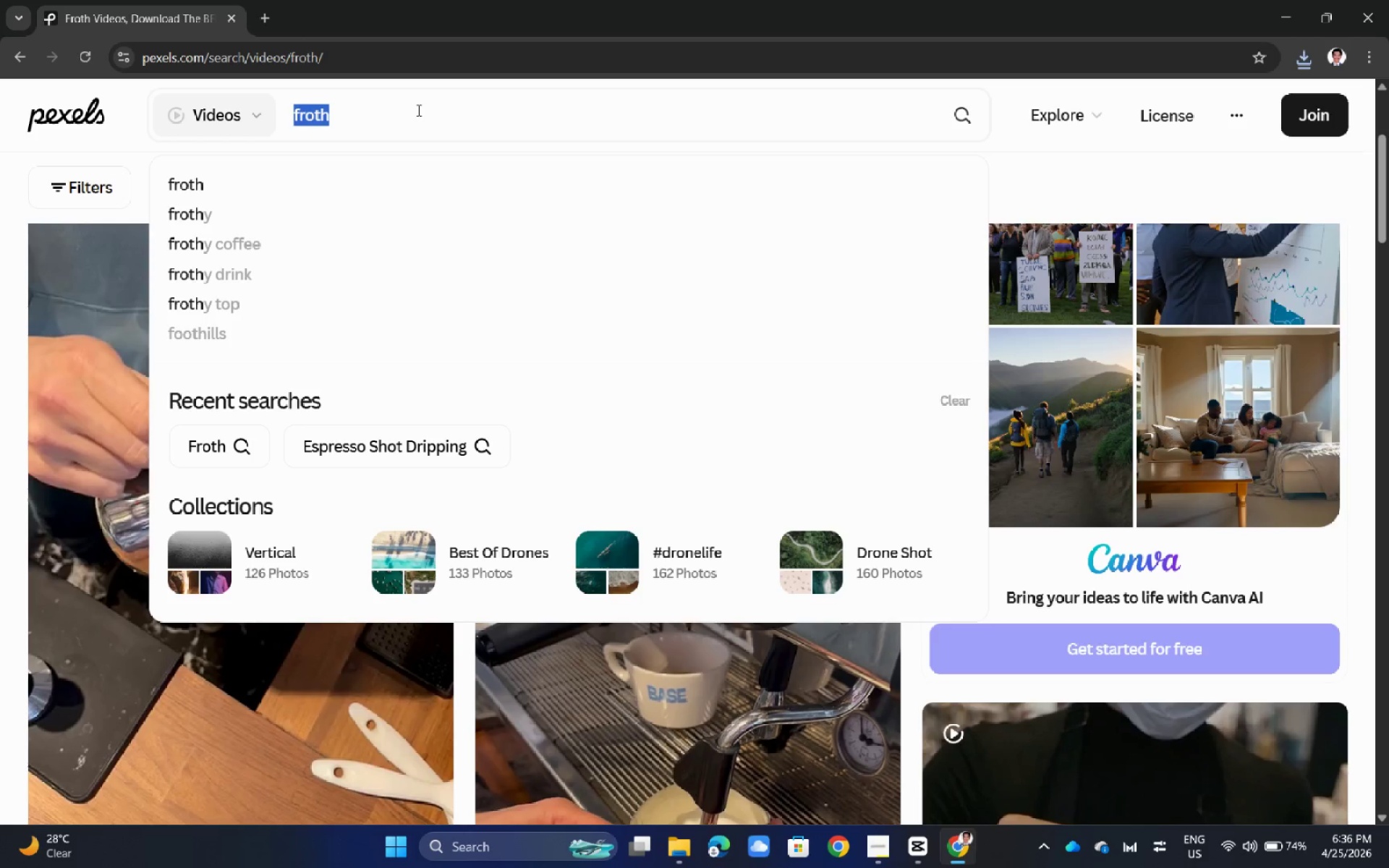 
triple_click([417, 110])
 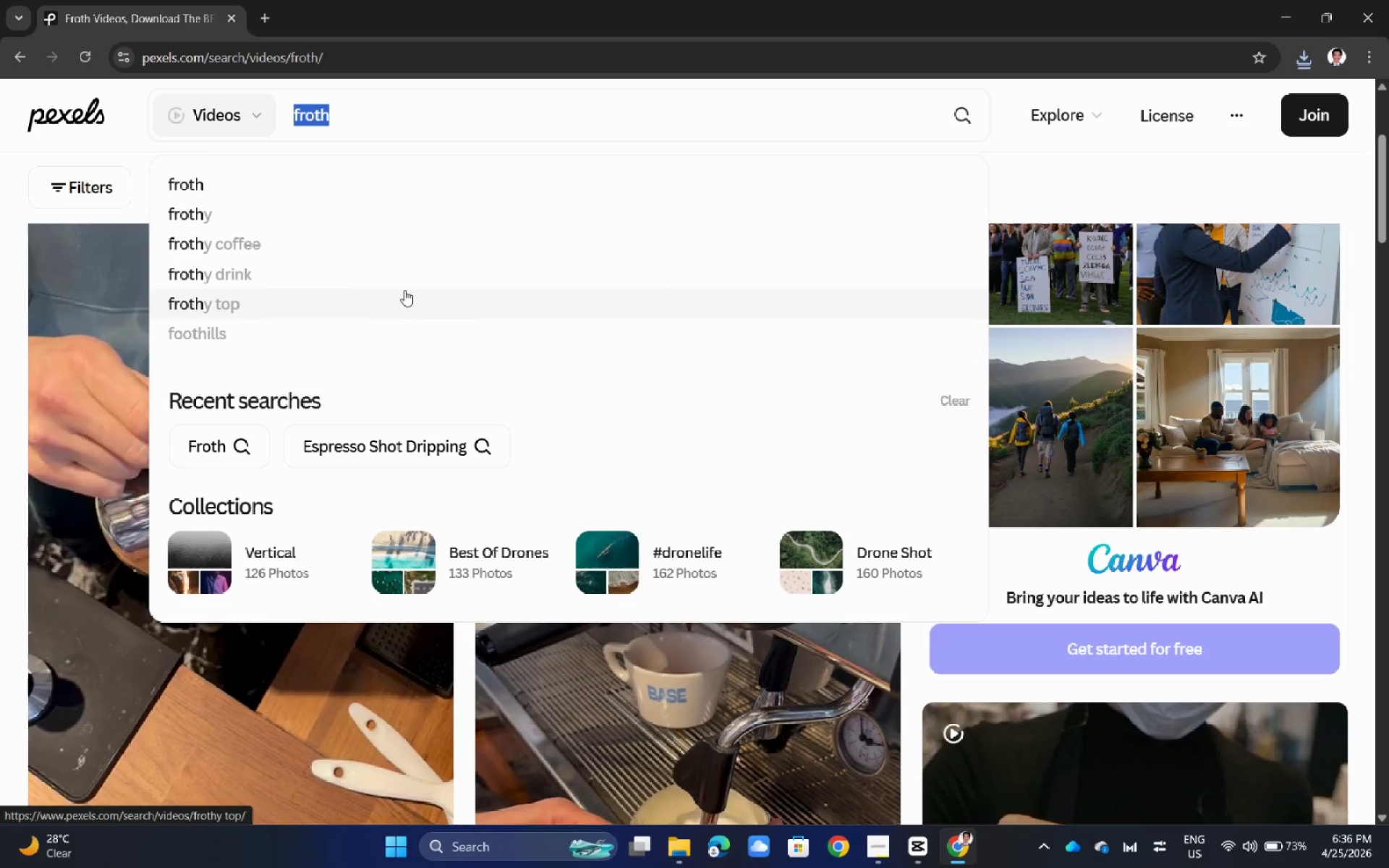 
wait(7.22)
 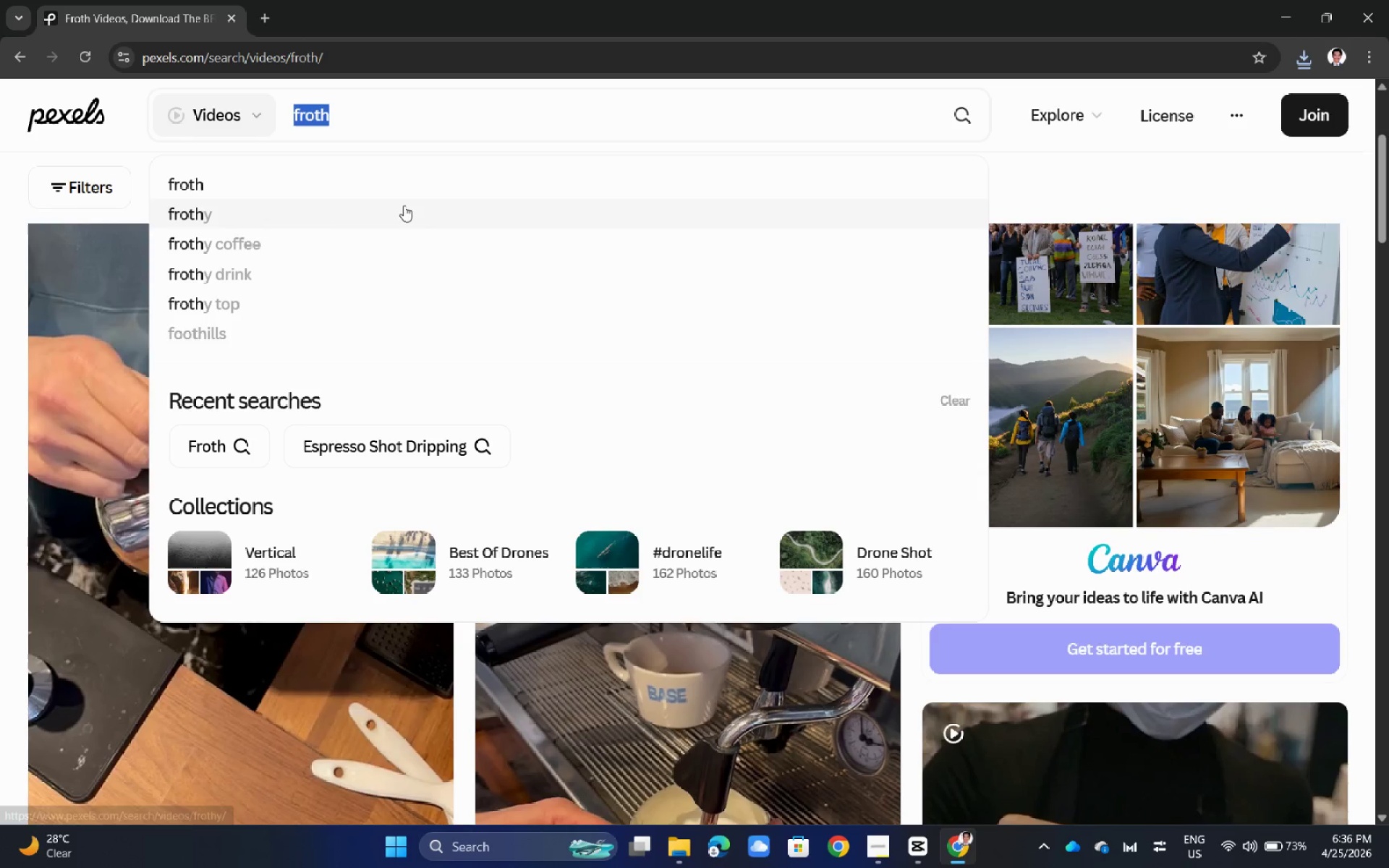 
type(hand frother spinnig)
key(Backspace)
type(ng milk)
 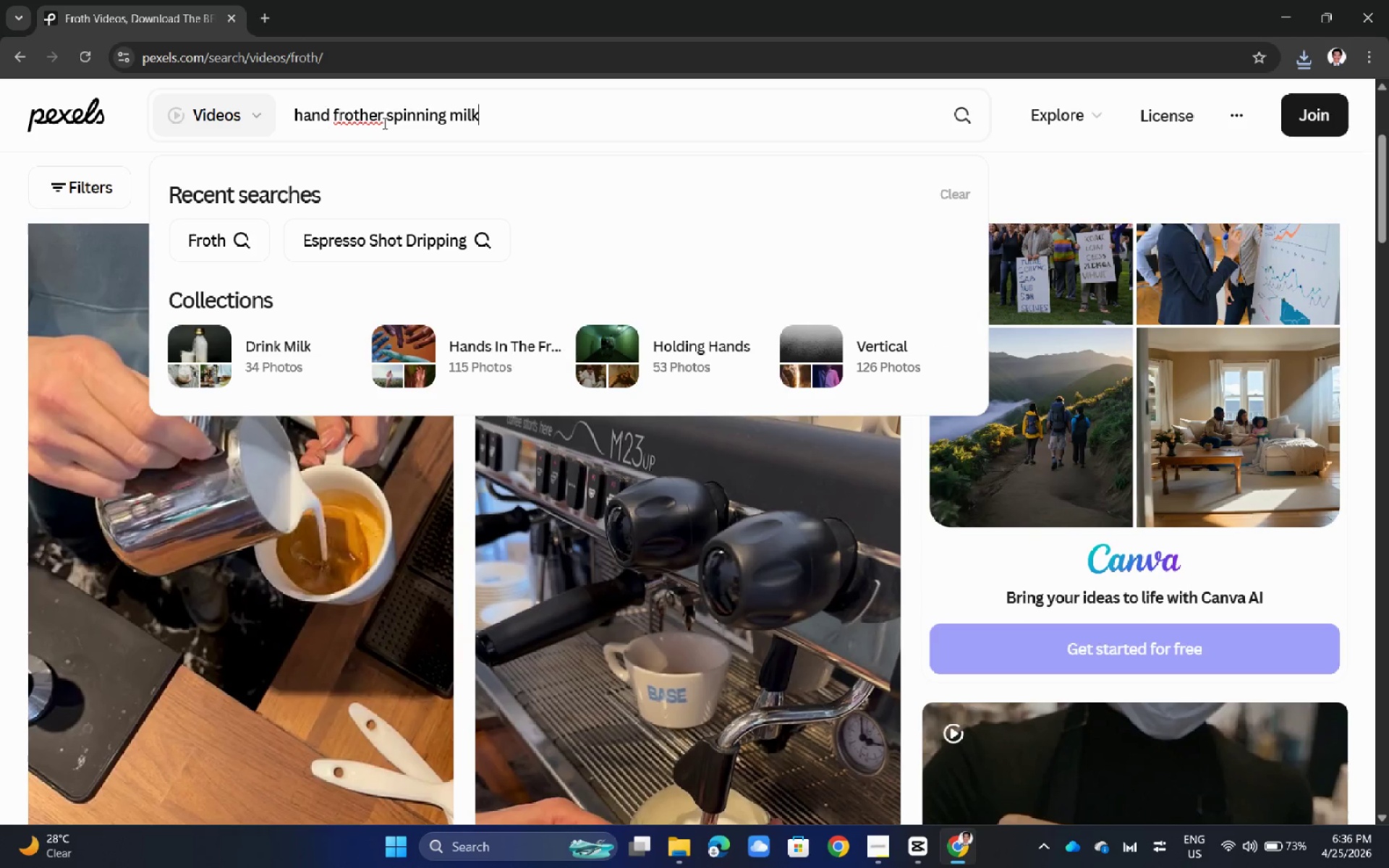 
key(NumpadEnter)
 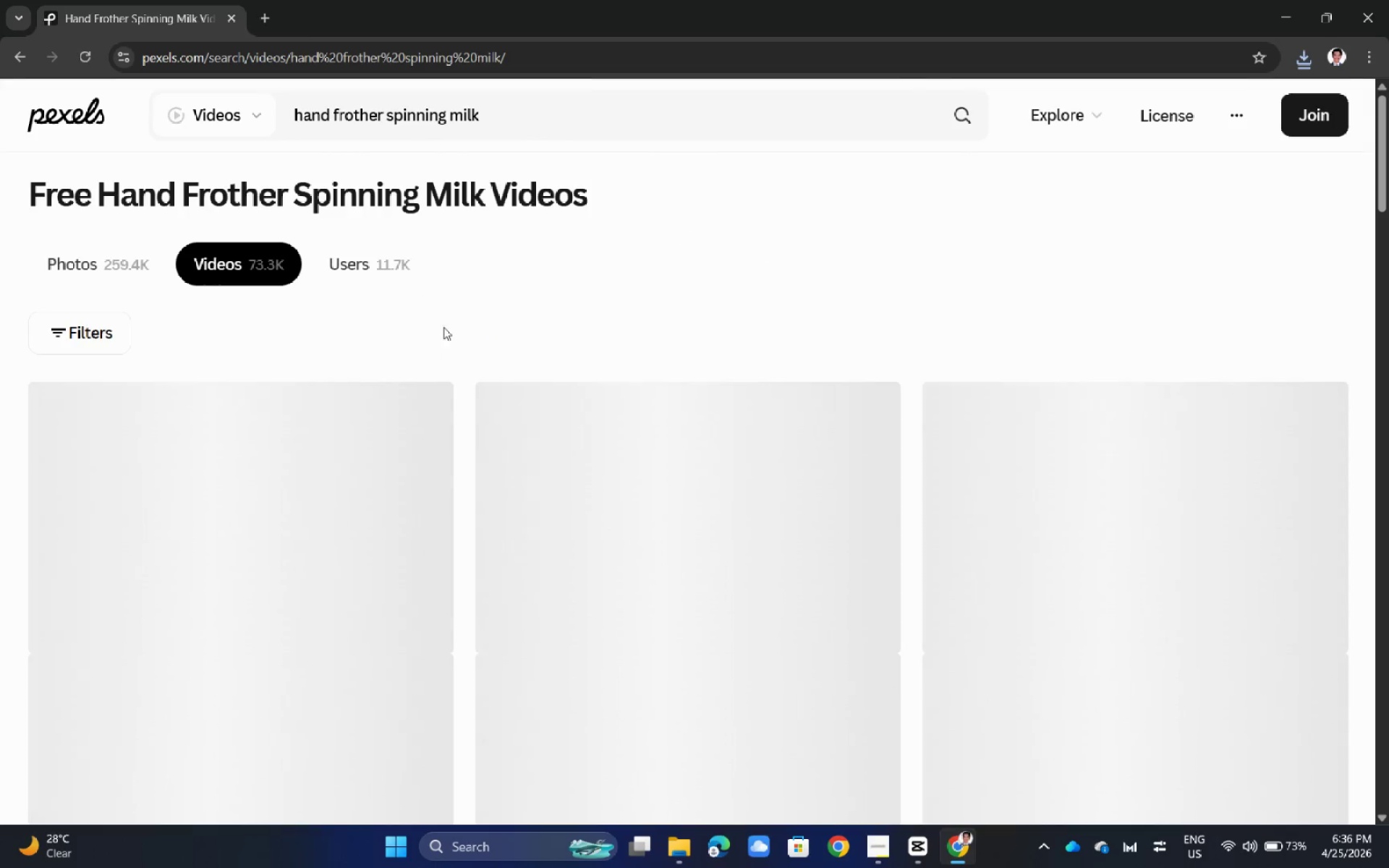 
scroll: coordinate [814, 569], scroll_direction: down, amount: 11.0
 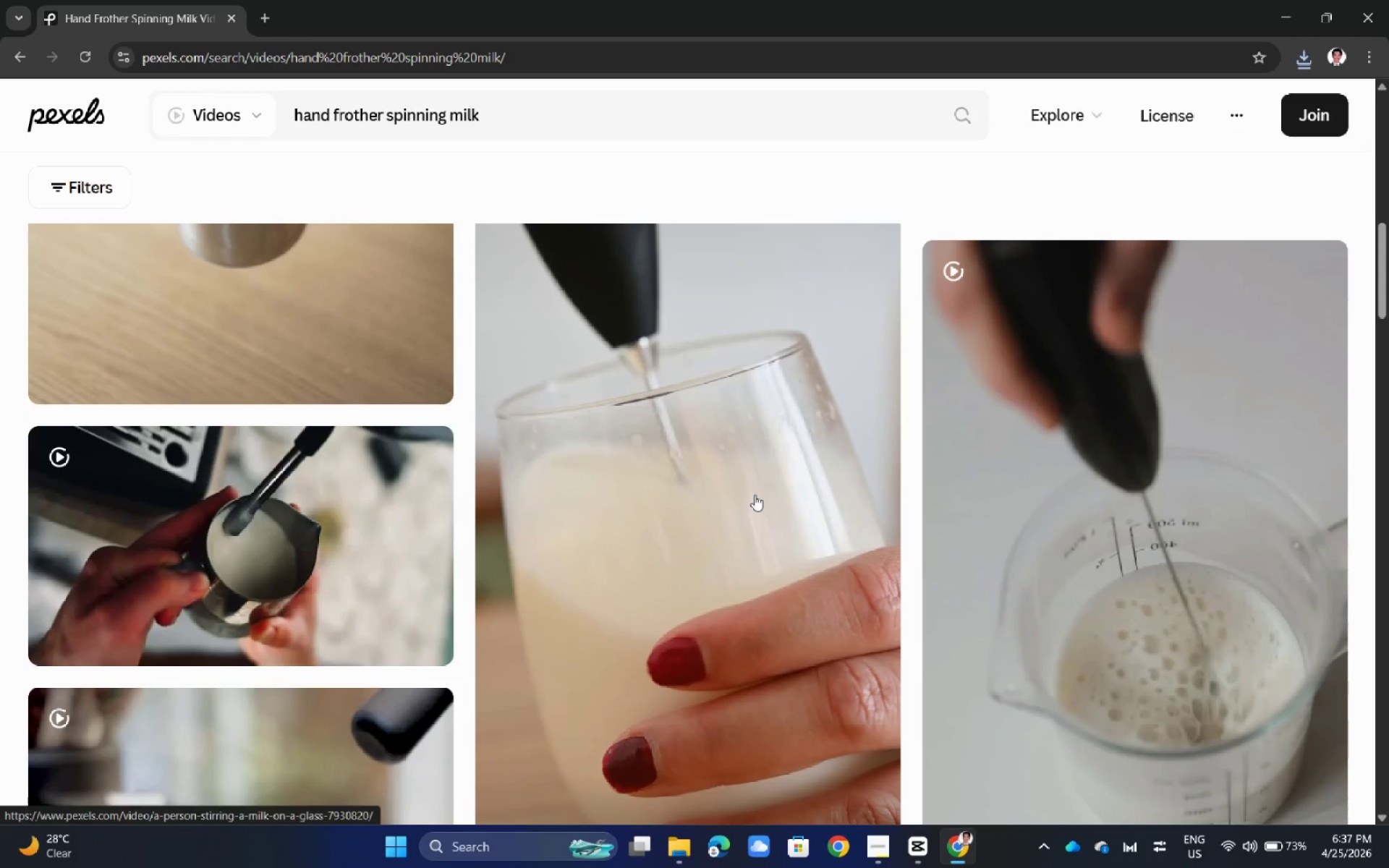 
left_click([755, 495])
 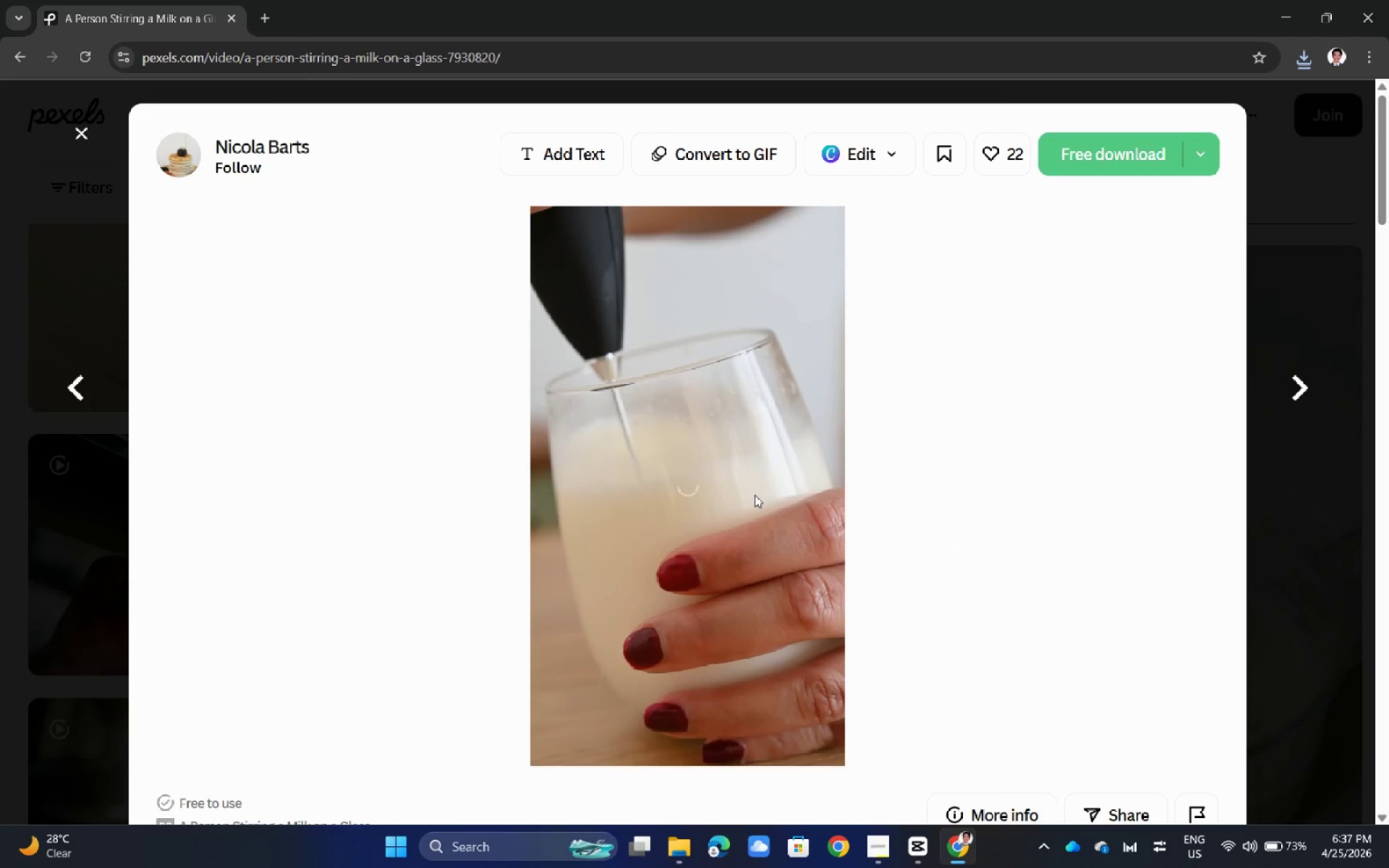 
left_click([0, 401])
 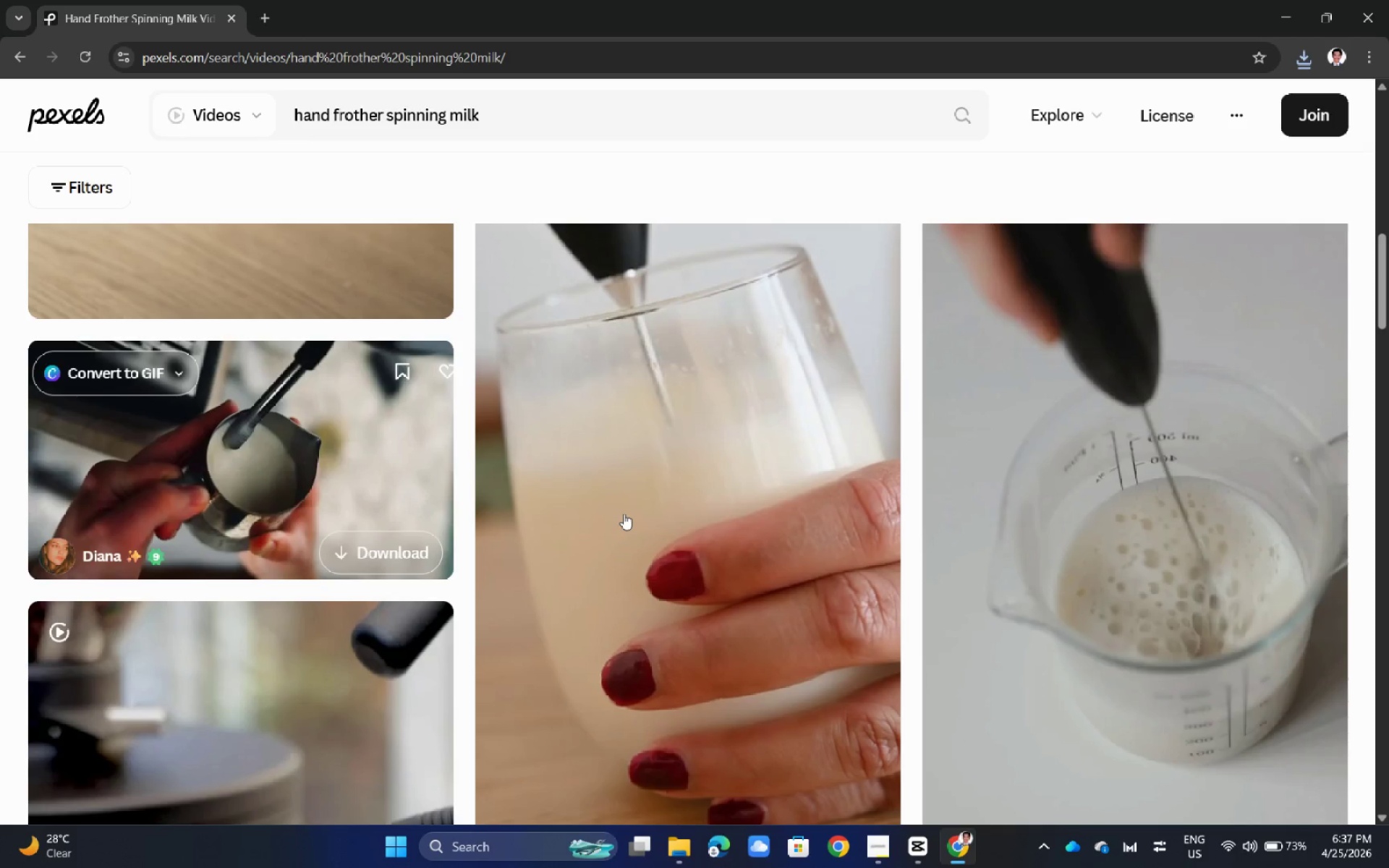 
scroll: coordinate [1116, 564], scroll_direction: down, amount: 10.0
 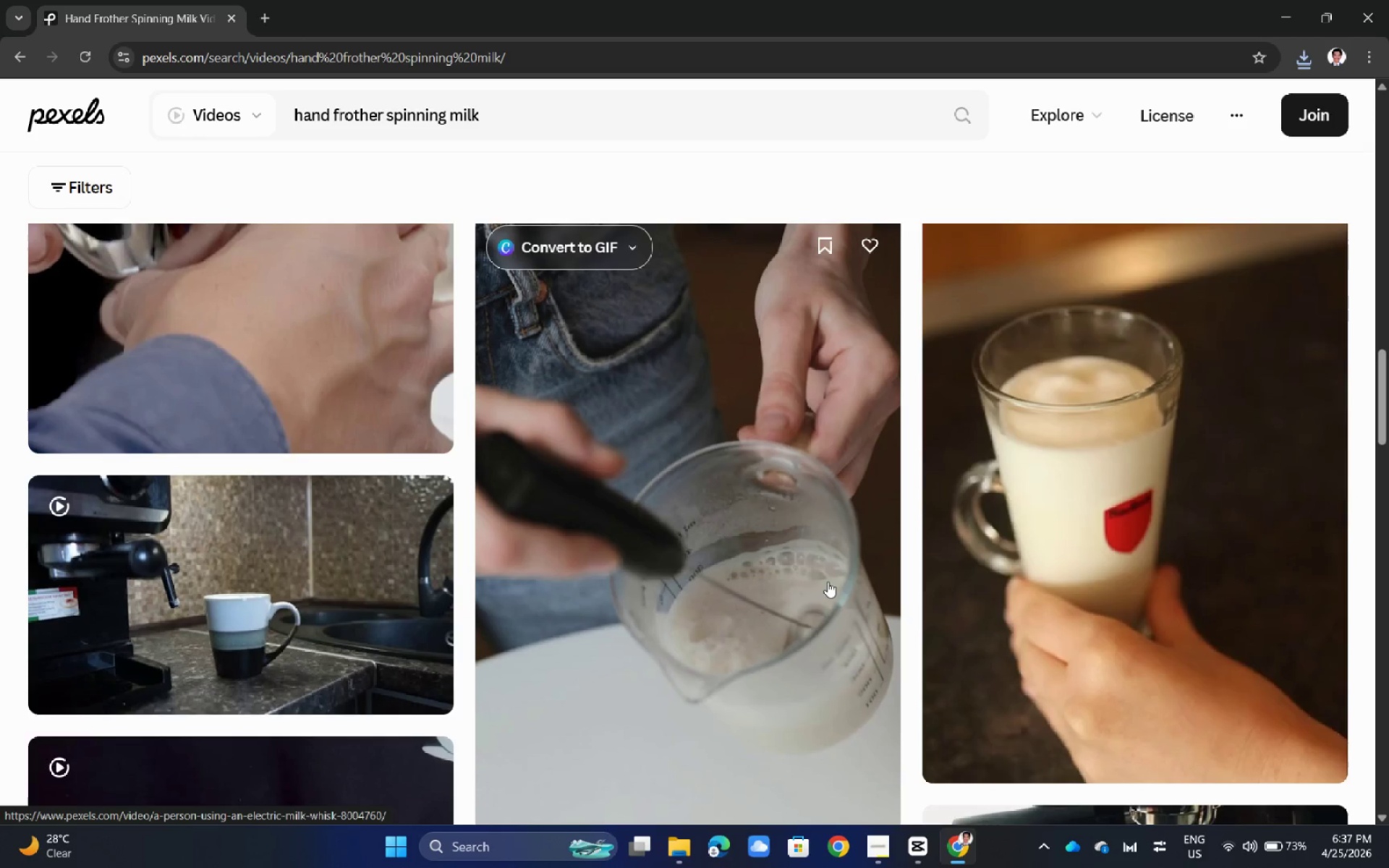 
left_click([820, 582])
 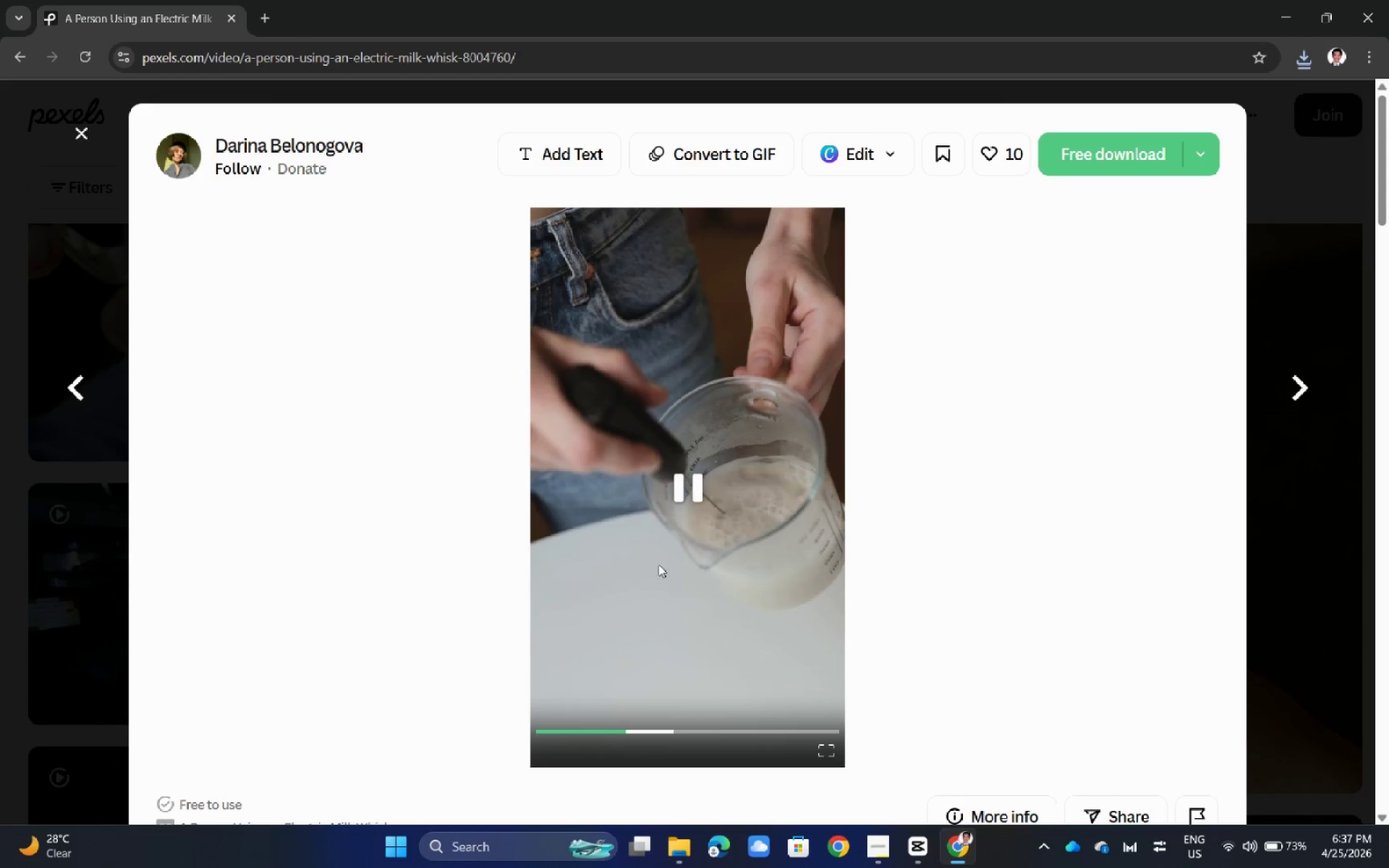 
wait(7.52)
 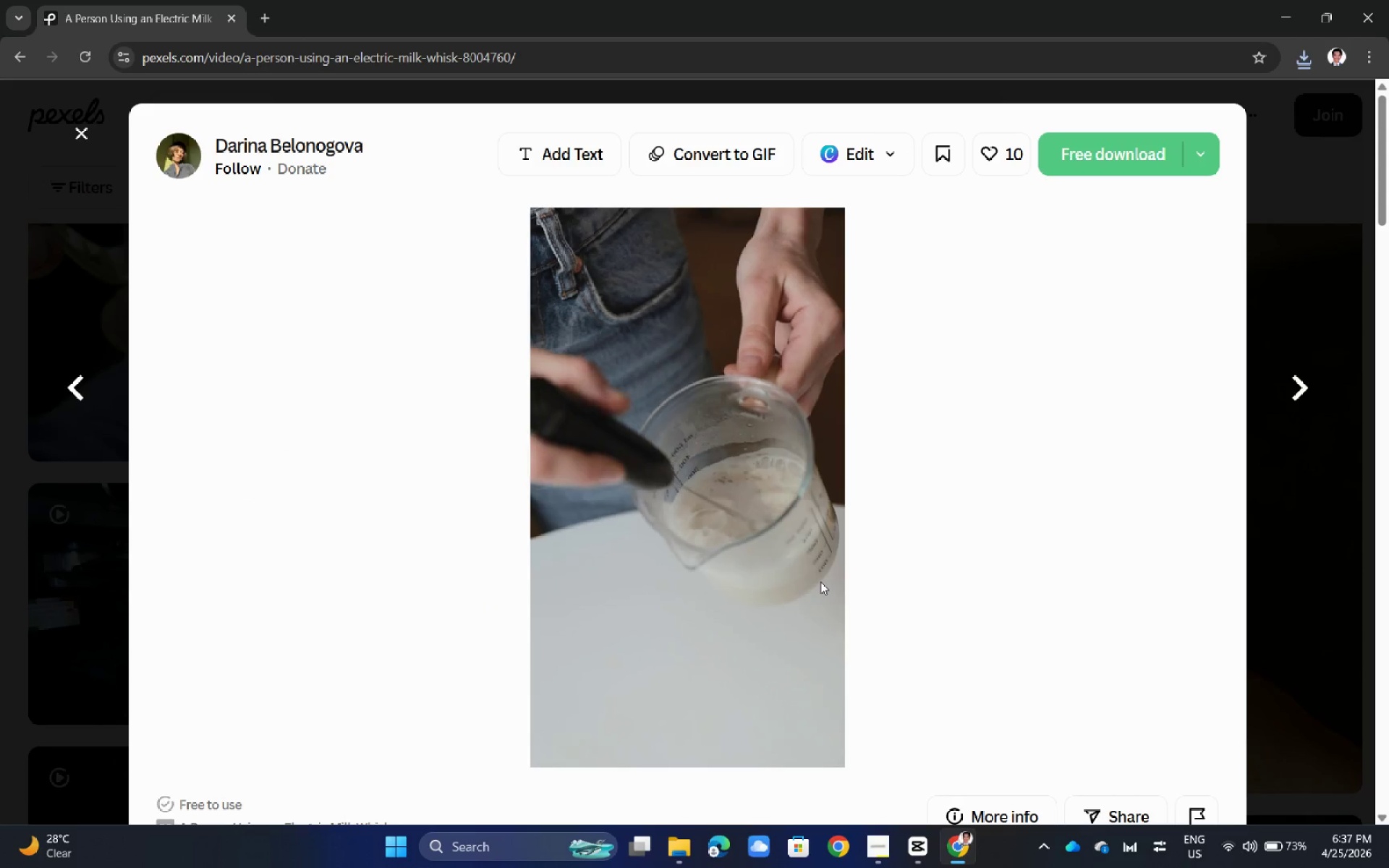 
left_click([927, 0])
 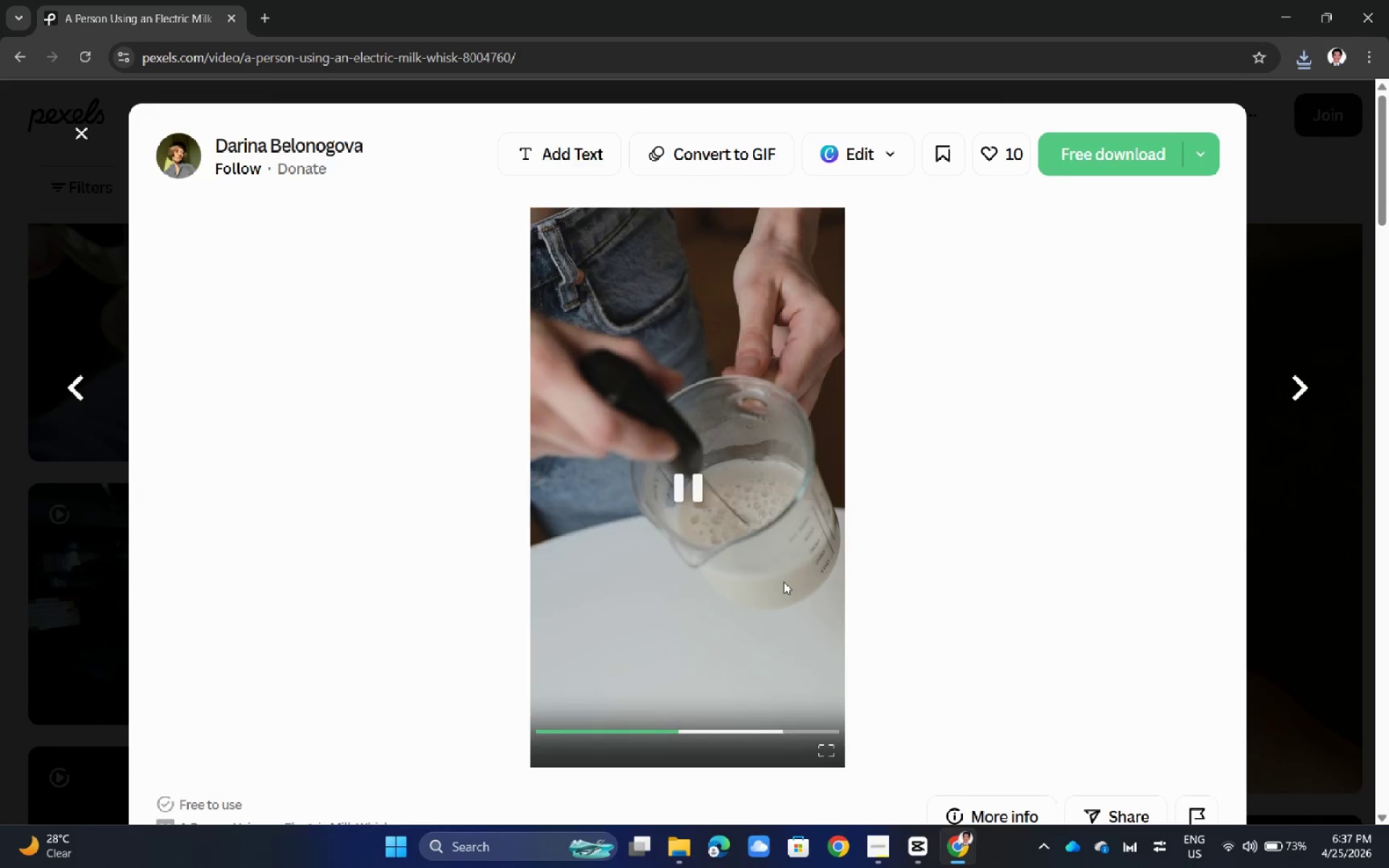 
left_click([0, 477])
 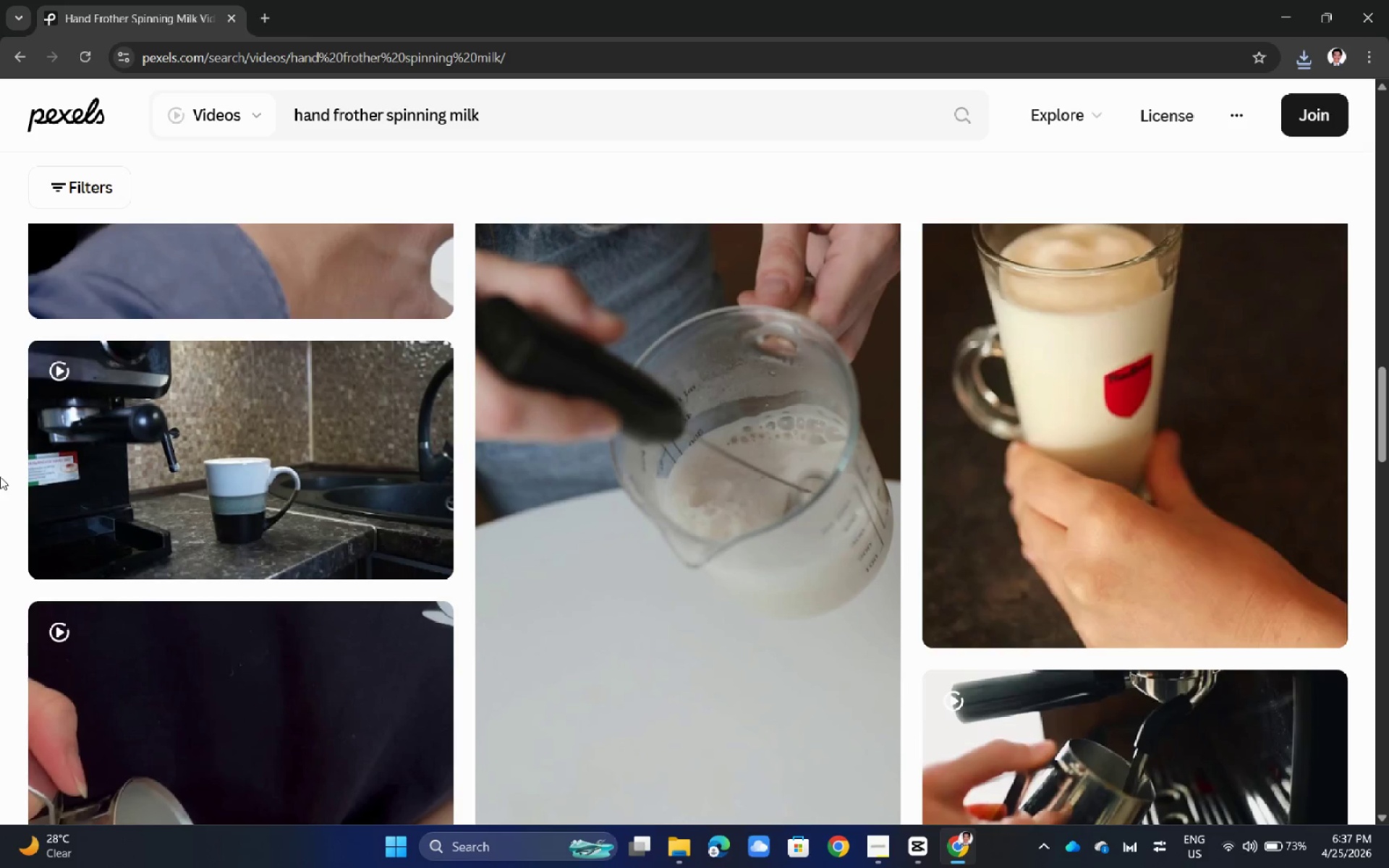 
scroll: coordinate [502, 582], scroll_direction: down, amount: 13.0
 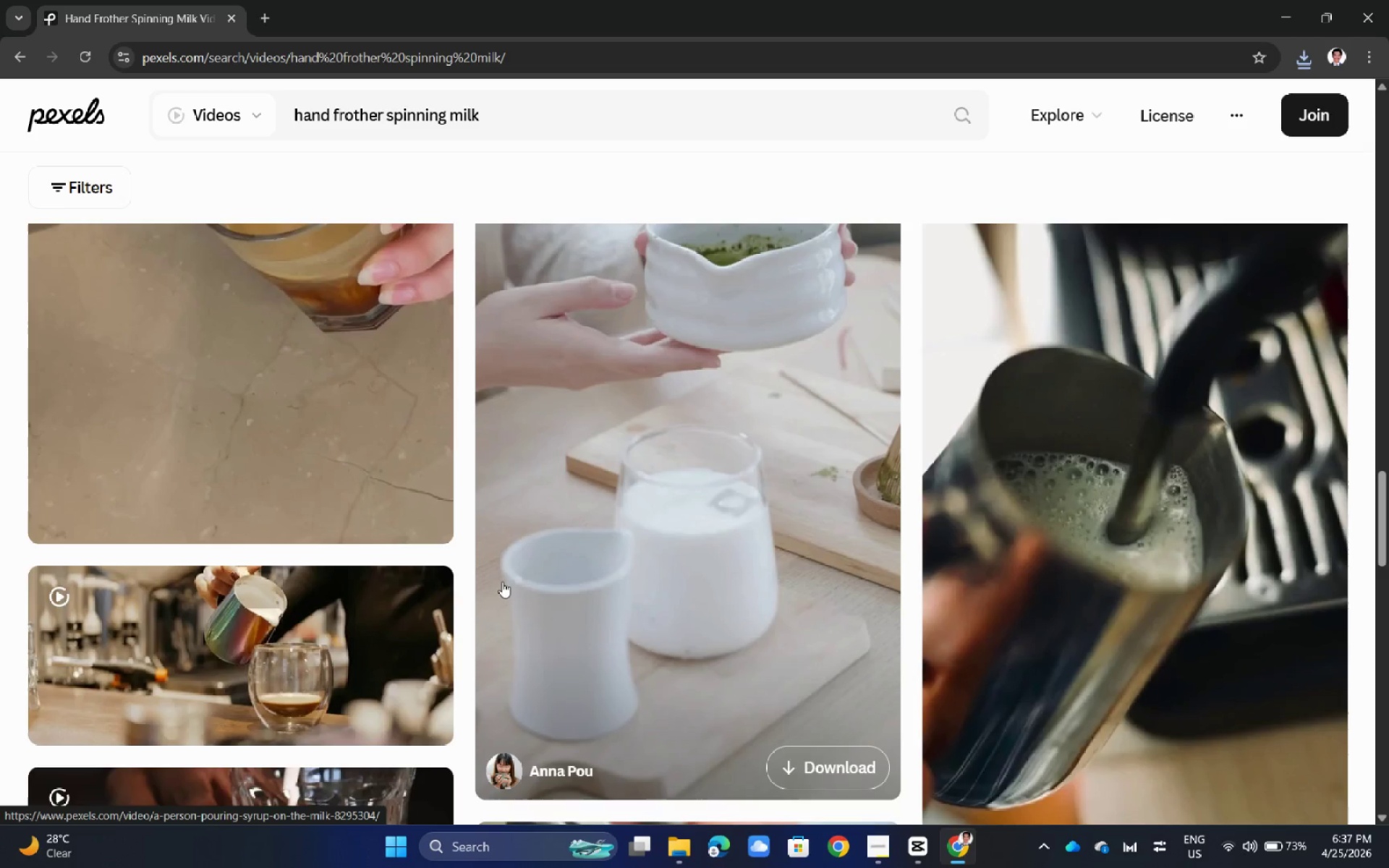 
left_click([294, 553])
 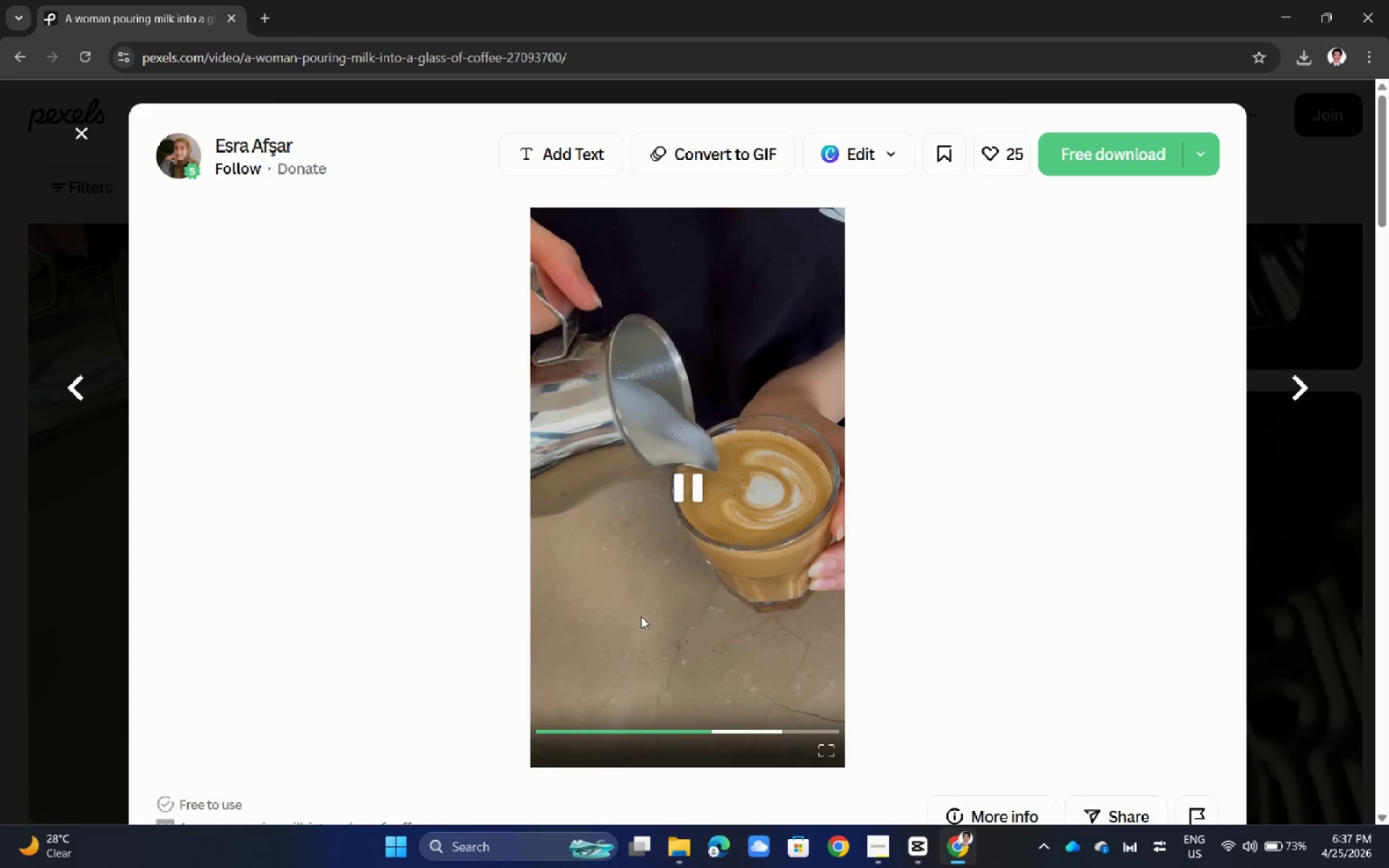 
scroll: coordinate [502, 582], scroll_direction: up, amount: 3.0
 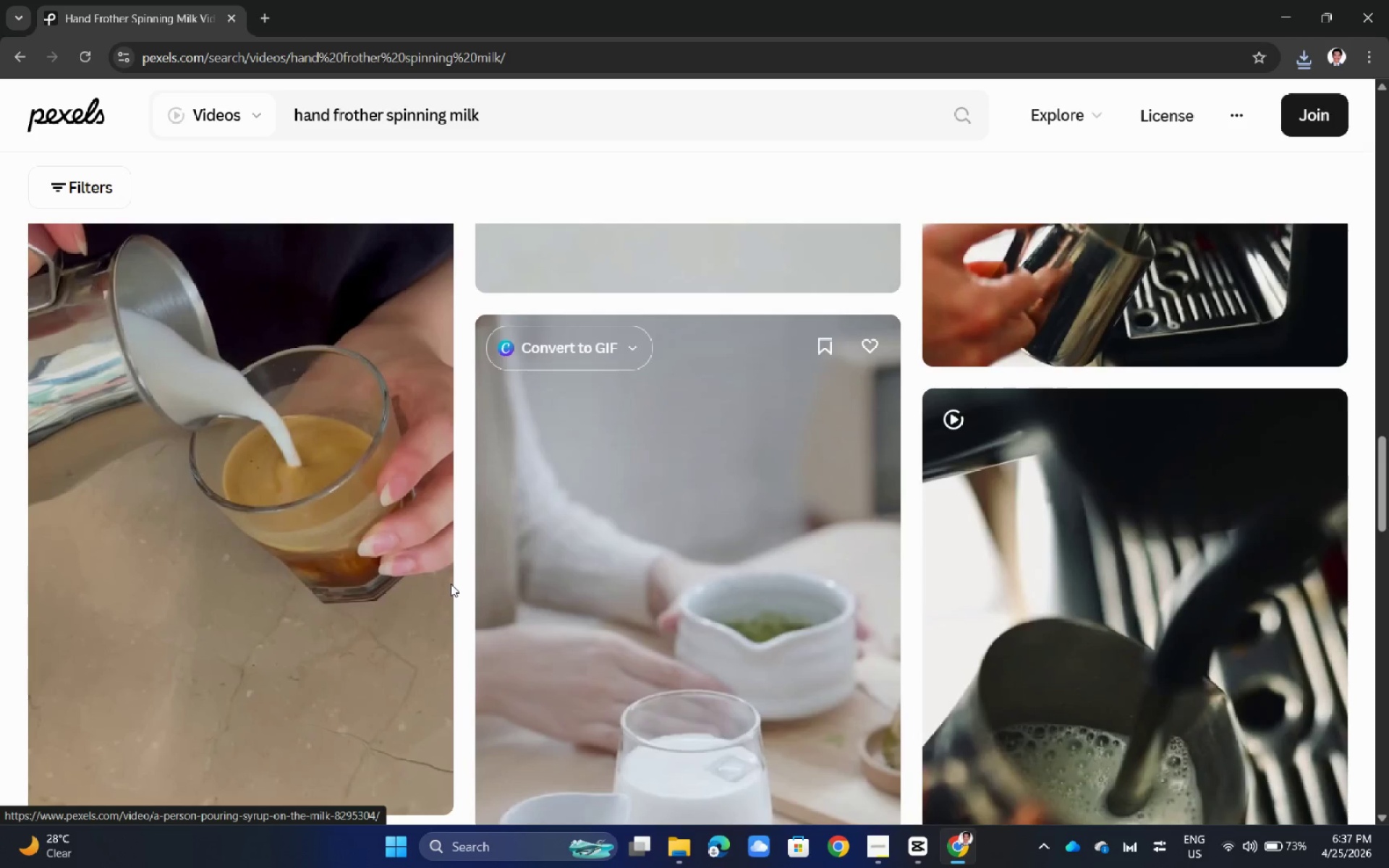 
wait(14.42)
 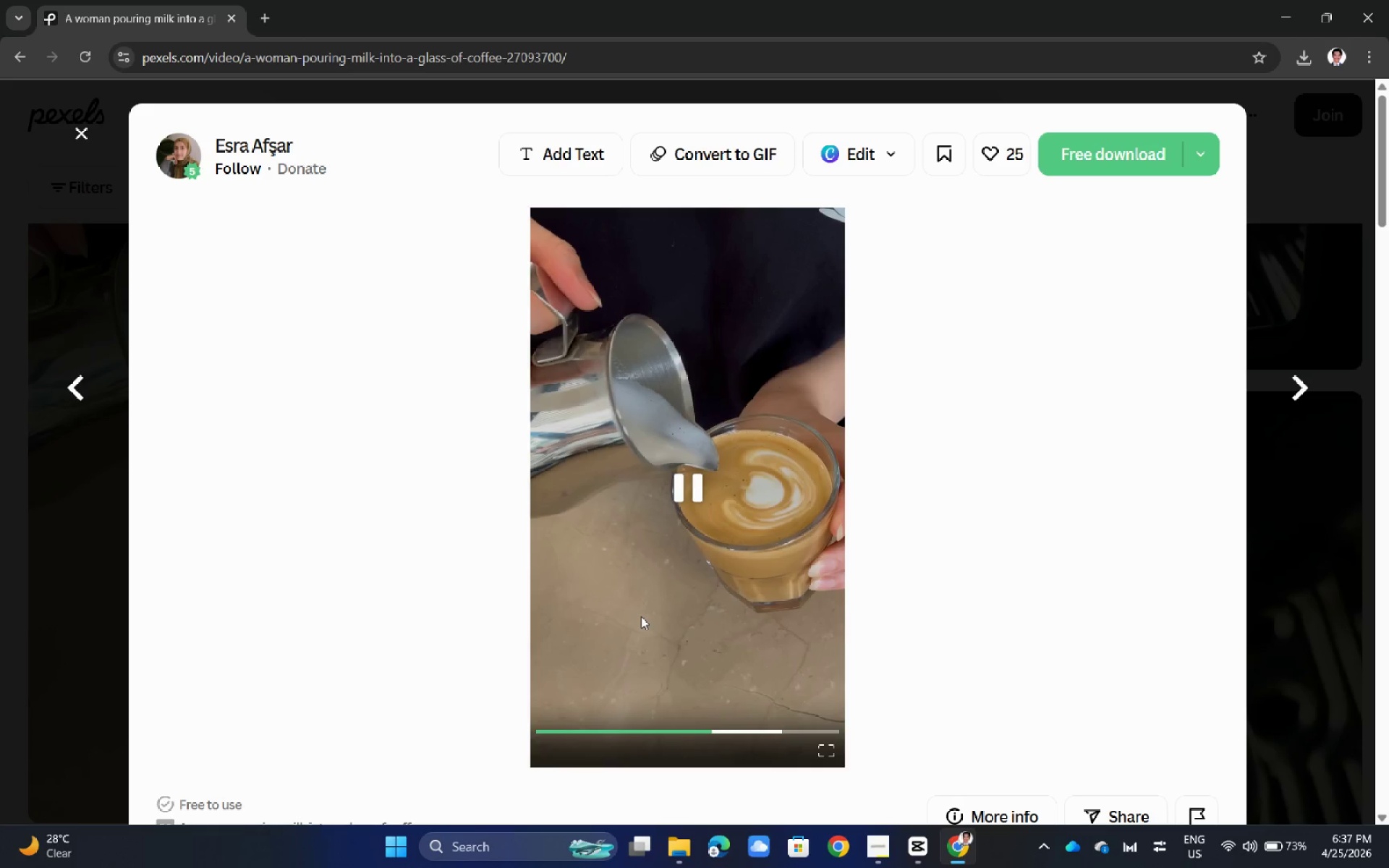 
left_click([0, 336])
 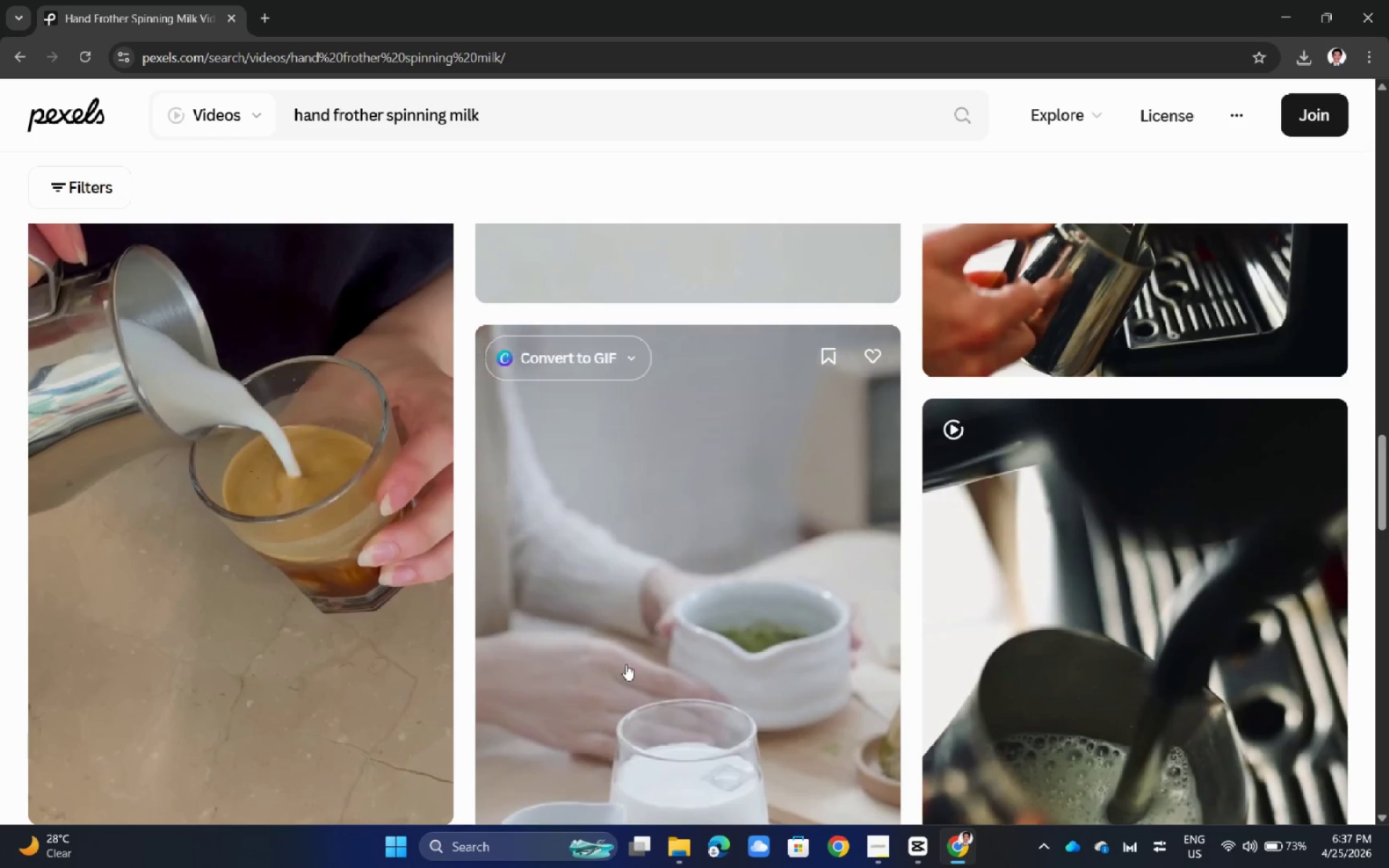 
scroll: coordinate [626, 664], scroll_direction: down, amount: 5.0
 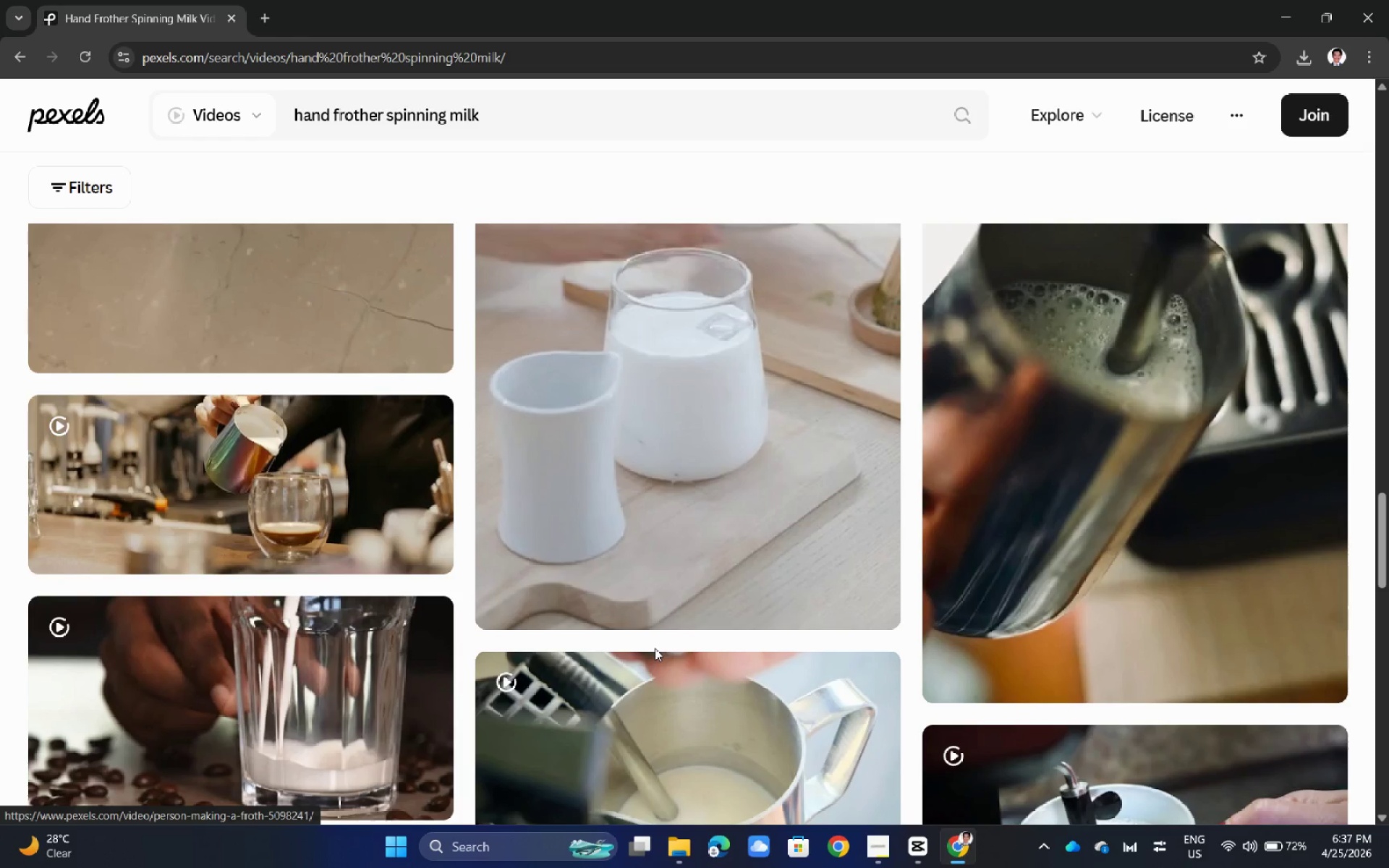 
scroll: coordinate [543, 639], scroll_direction: up, amount: 13.0
 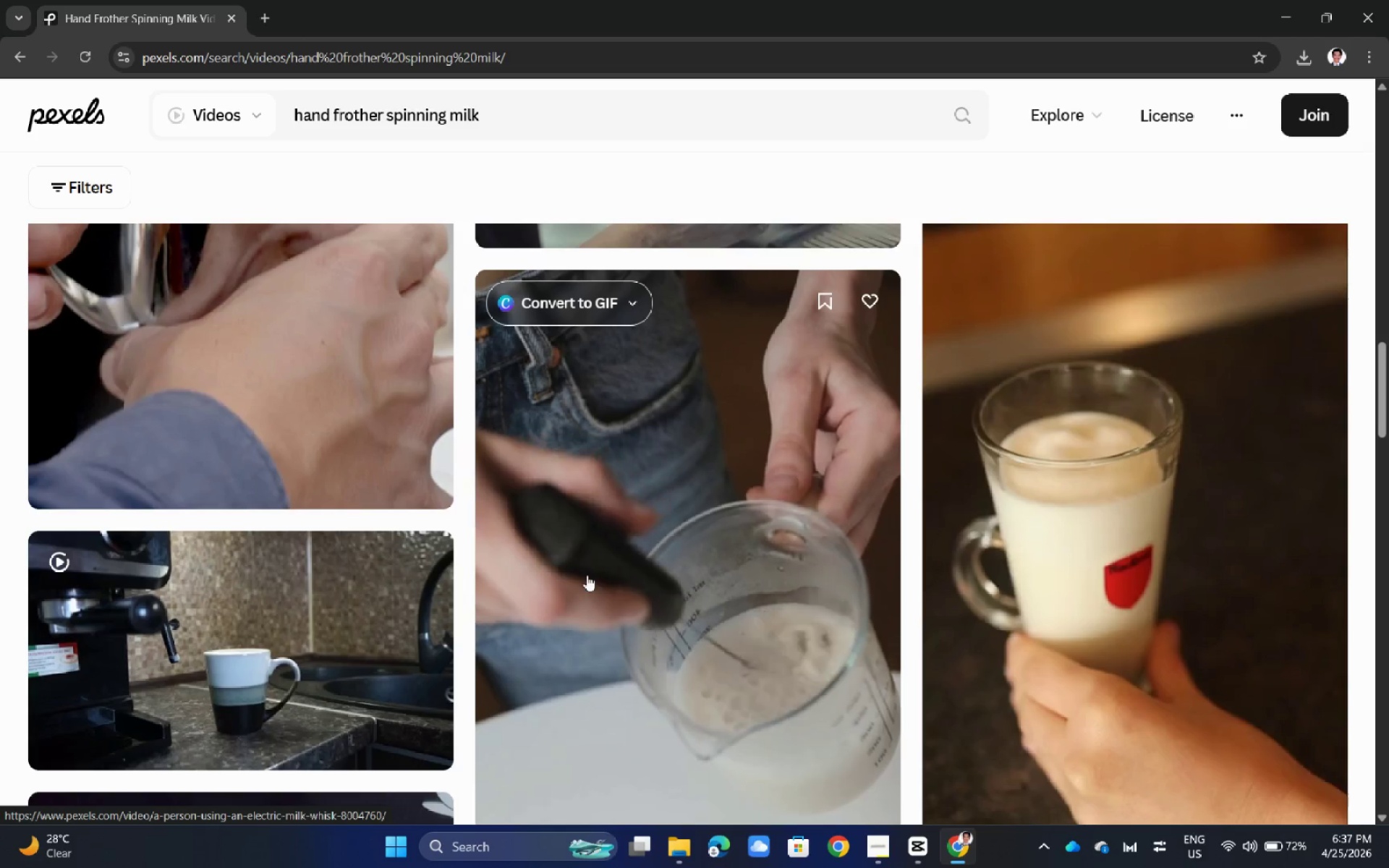 
wait(5.24)
 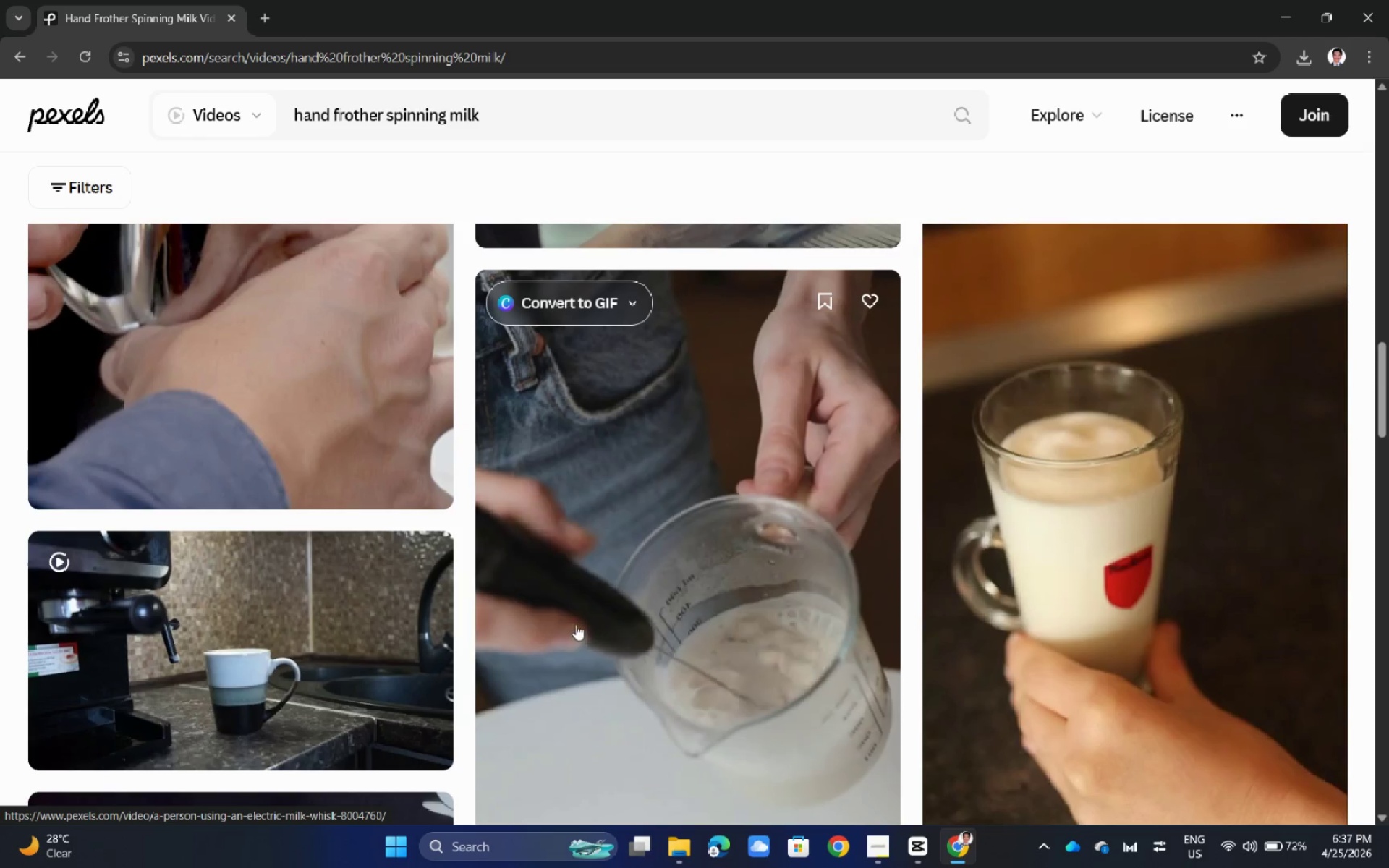 
double_click([511, 113])
 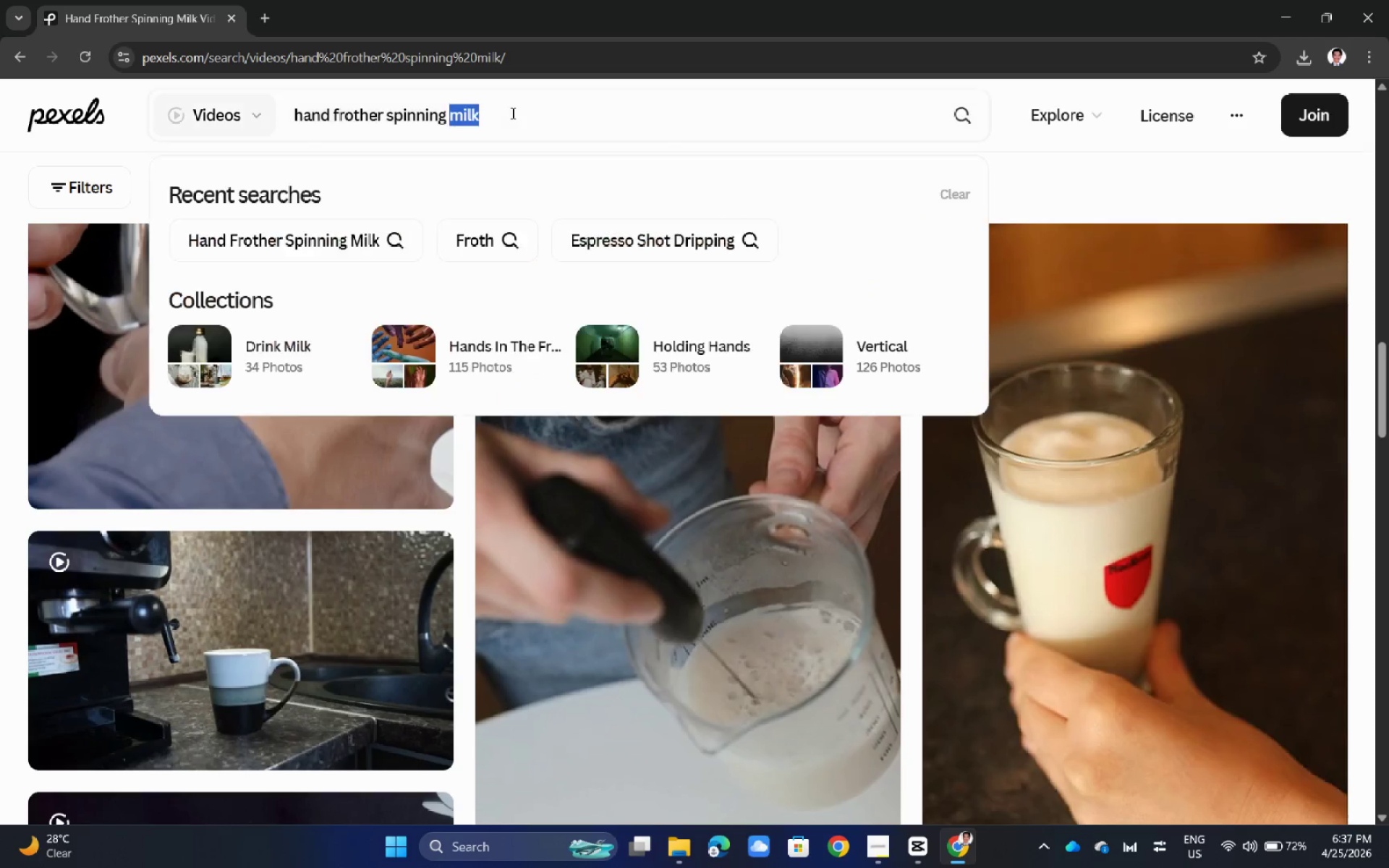 
triple_click([511, 113])
 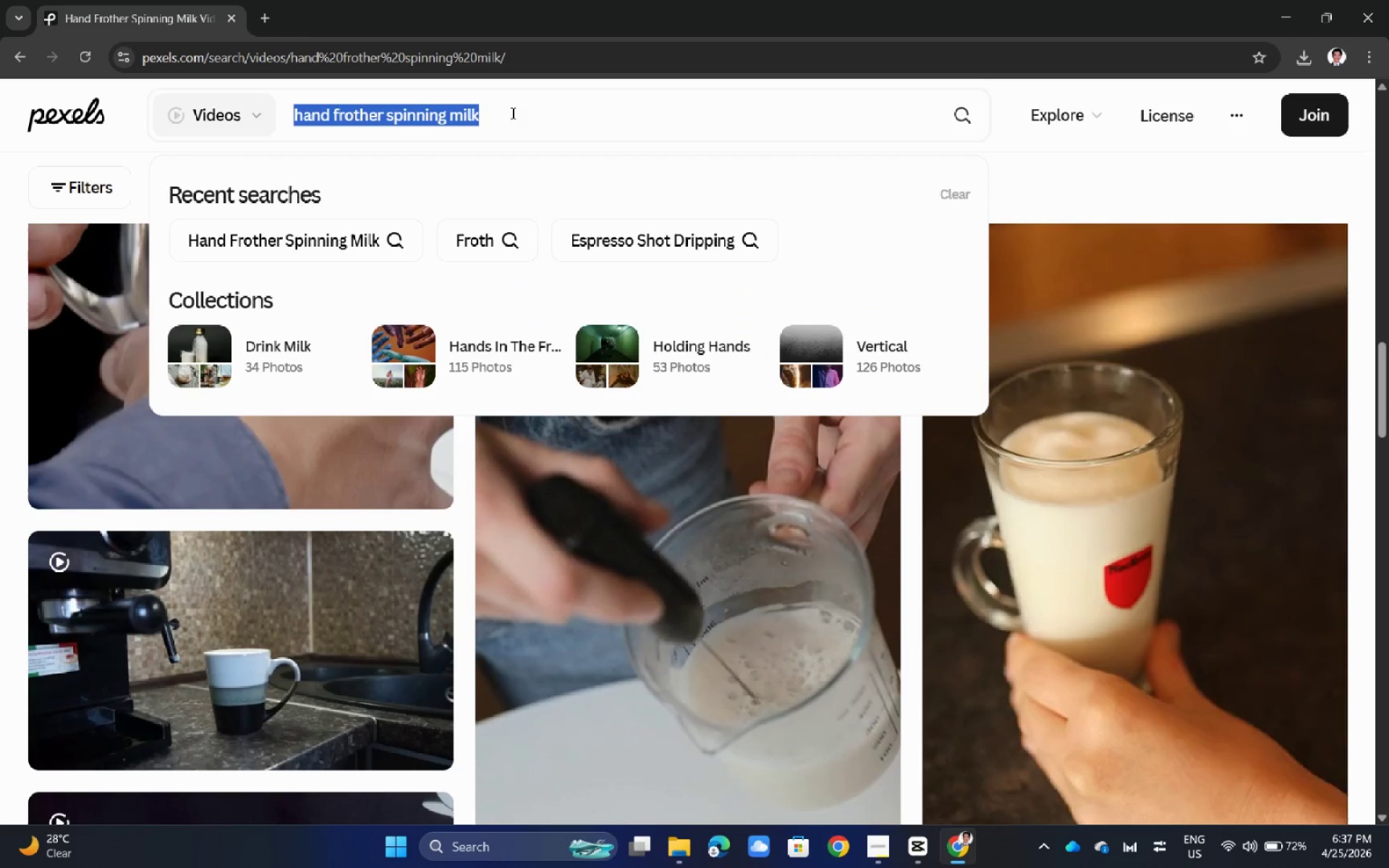 
triple_click([511, 113])
 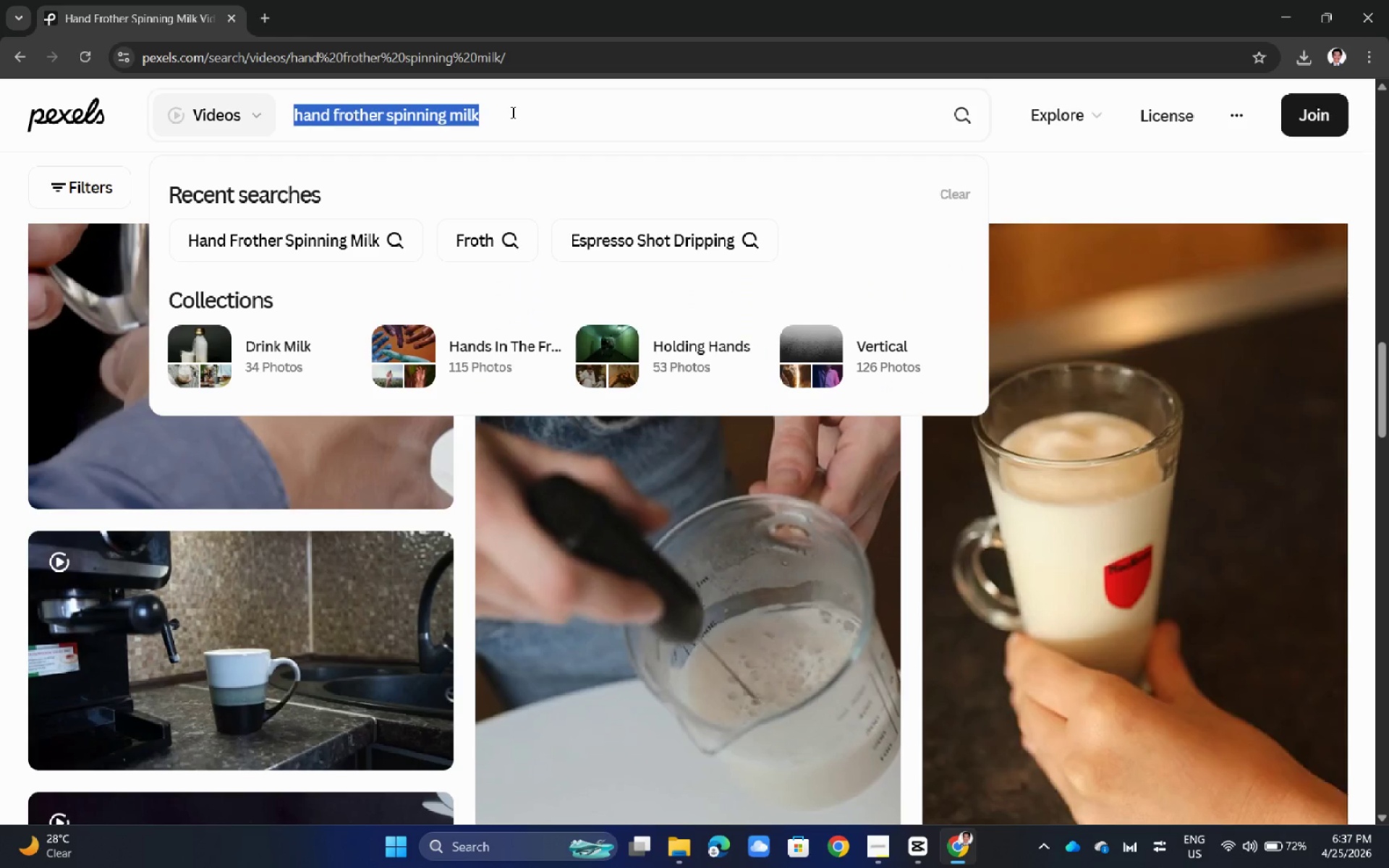 
type(mac)
 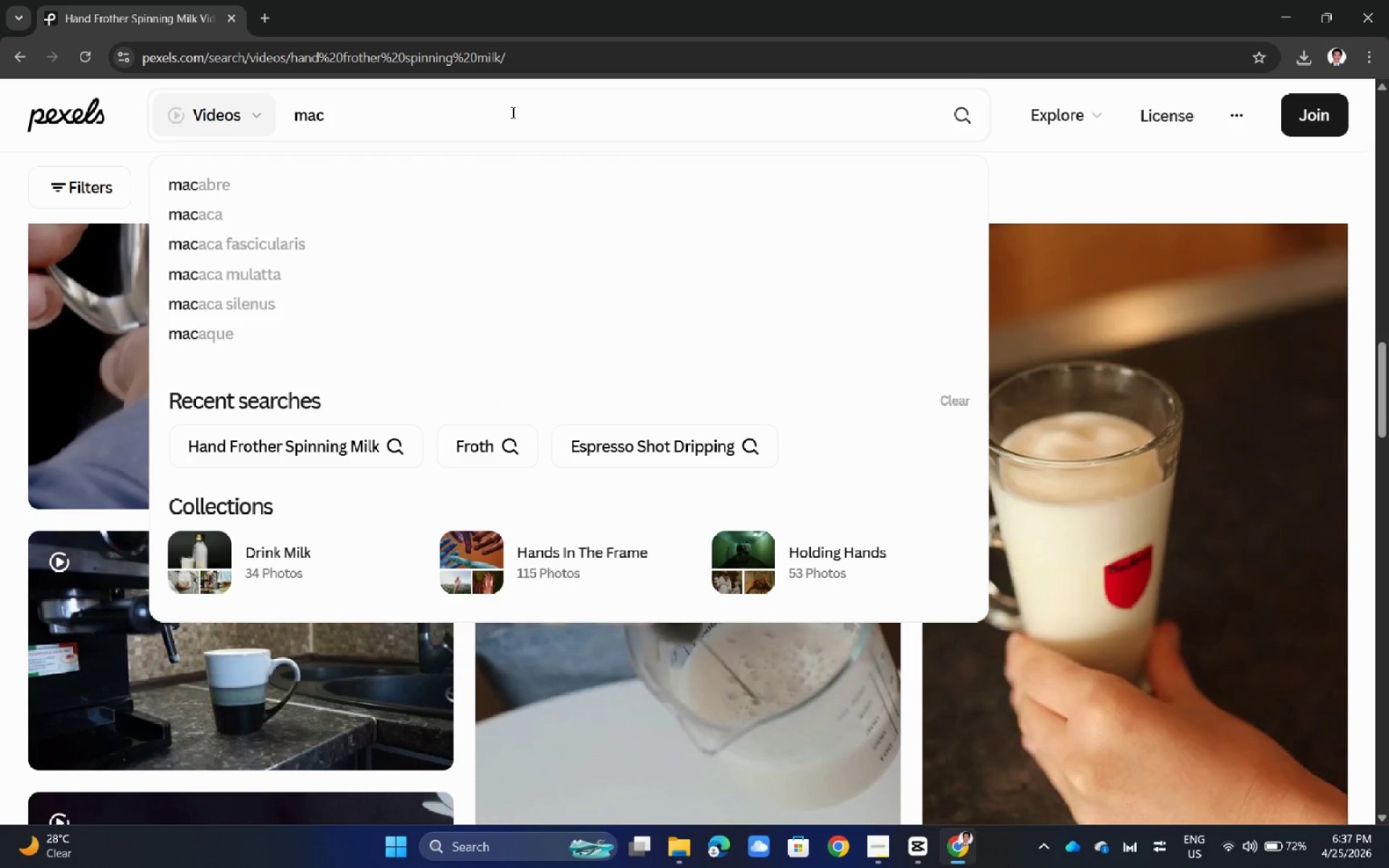 
key(Backspace)
key(Backspace)
key(Backspace)
key(Backspace)
key(Backspace)
key(Backspace)
key(Backspace)
key(Backspace)
type(foam f)
key(Backspace)
type(coffee)
 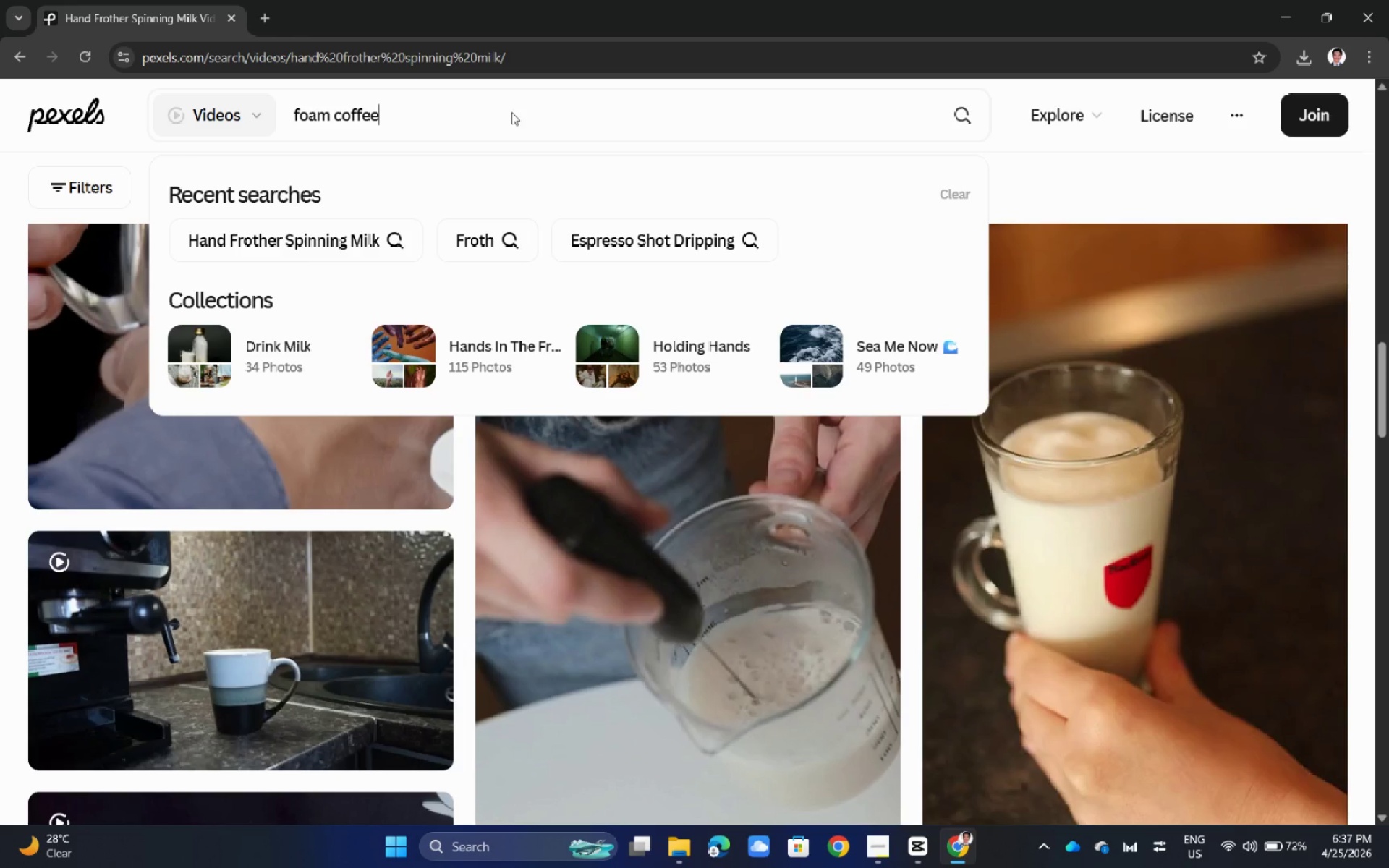 
key(Enter)
 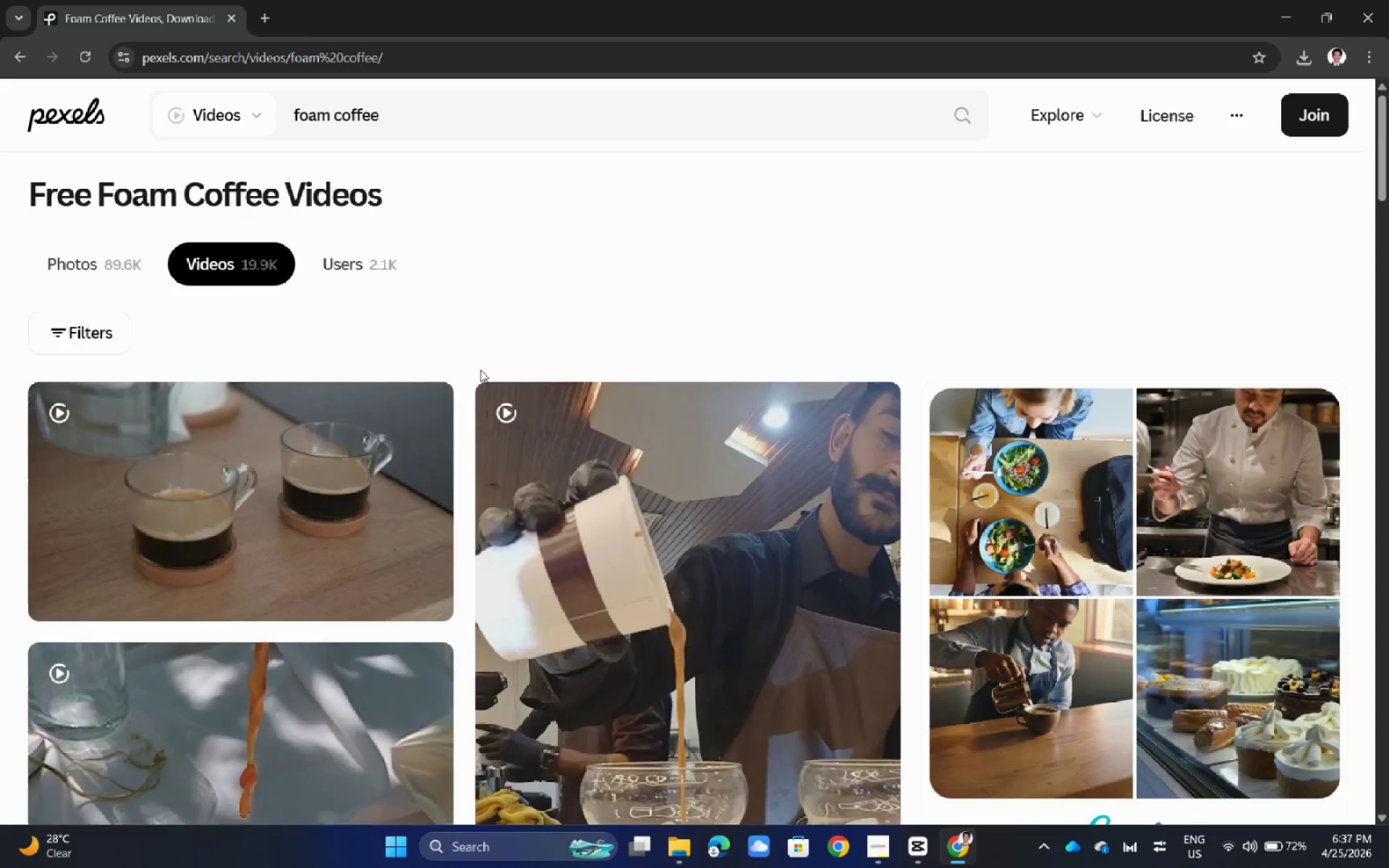 
scroll: coordinate [923, 561], scroll_direction: down, amount: 11.0
 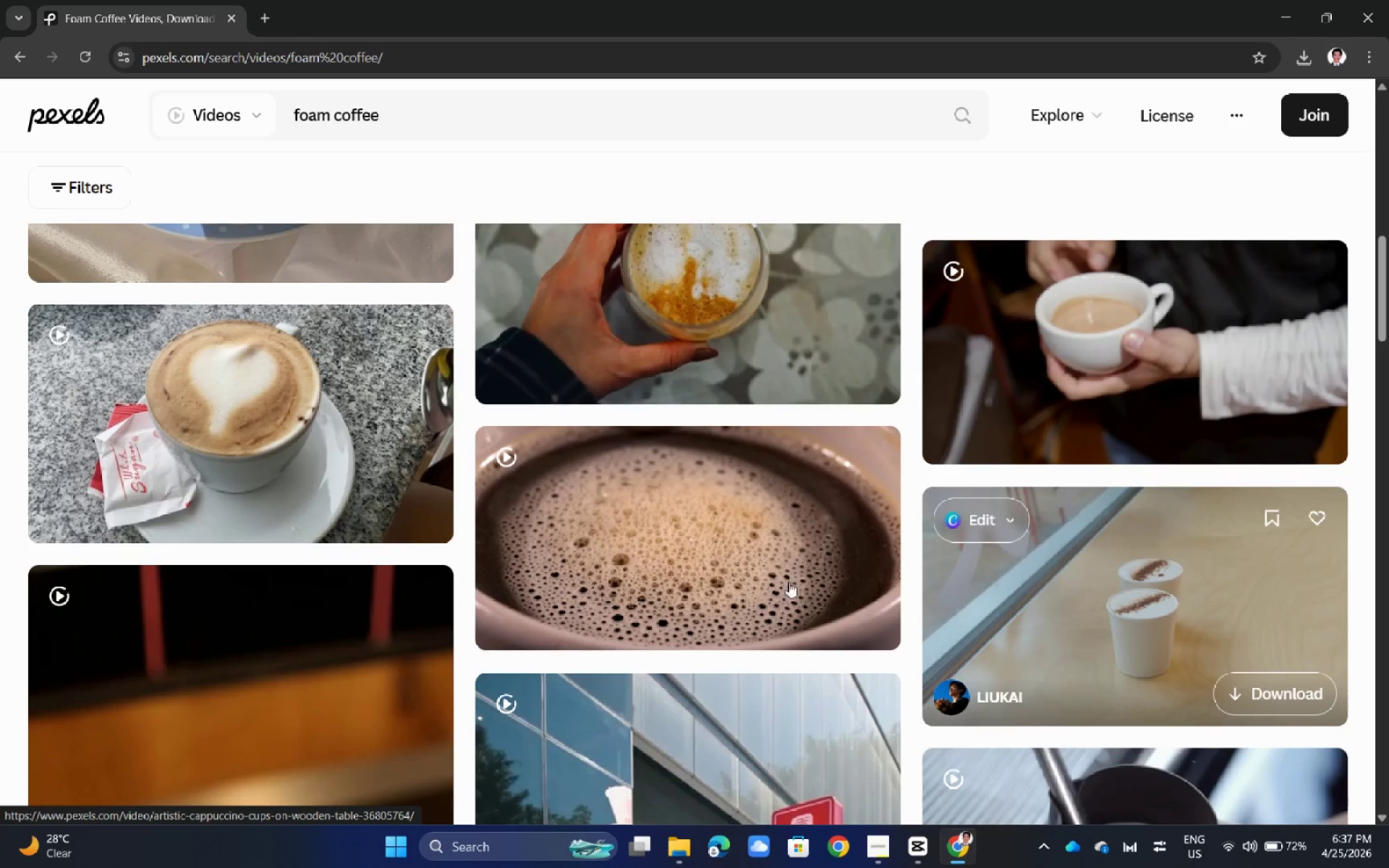 
left_click([331, 597])
 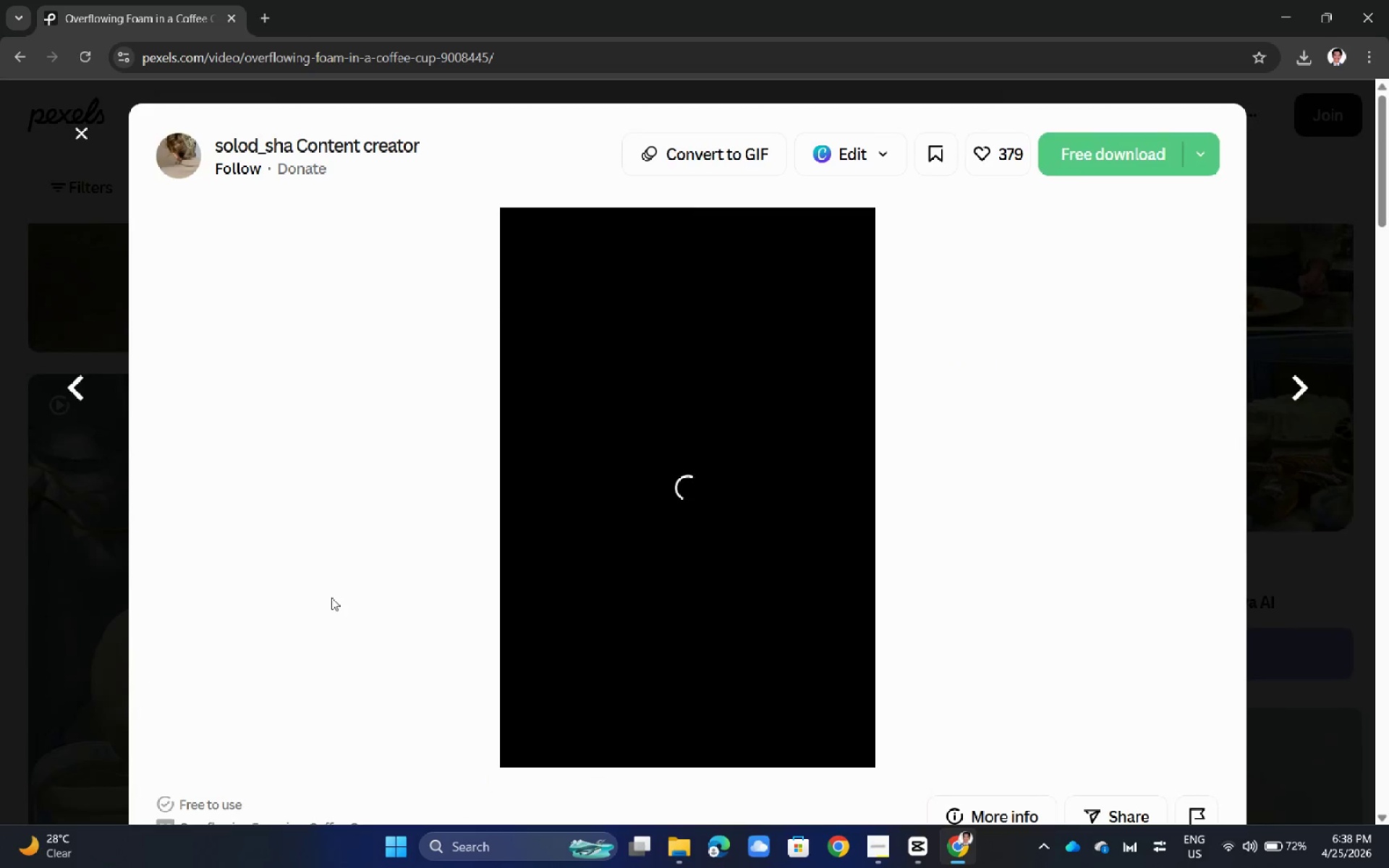 
scroll: coordinate [381, 515], scroll_direction: up, amount: 8.0
 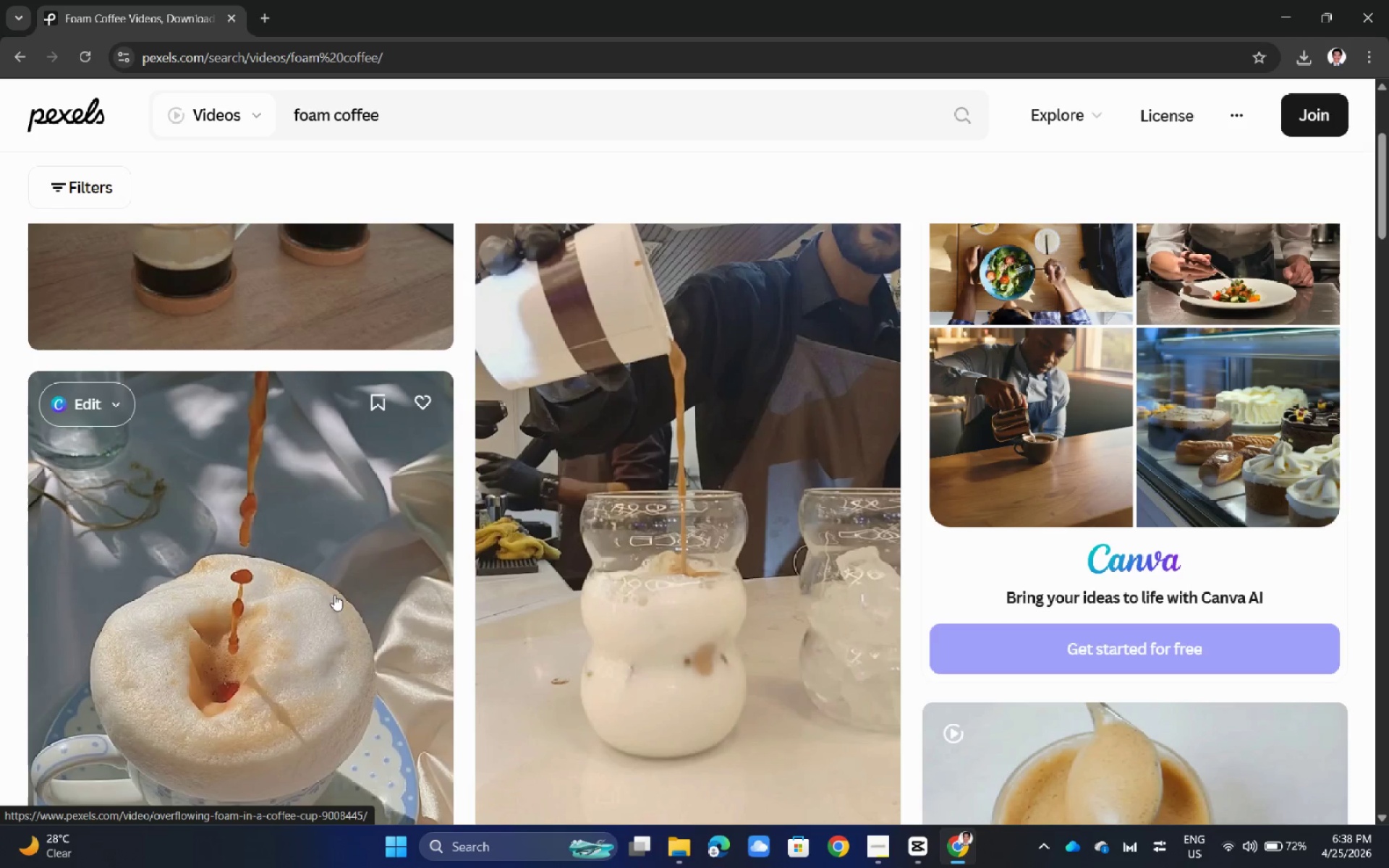 
mouse_move([730, 535])
 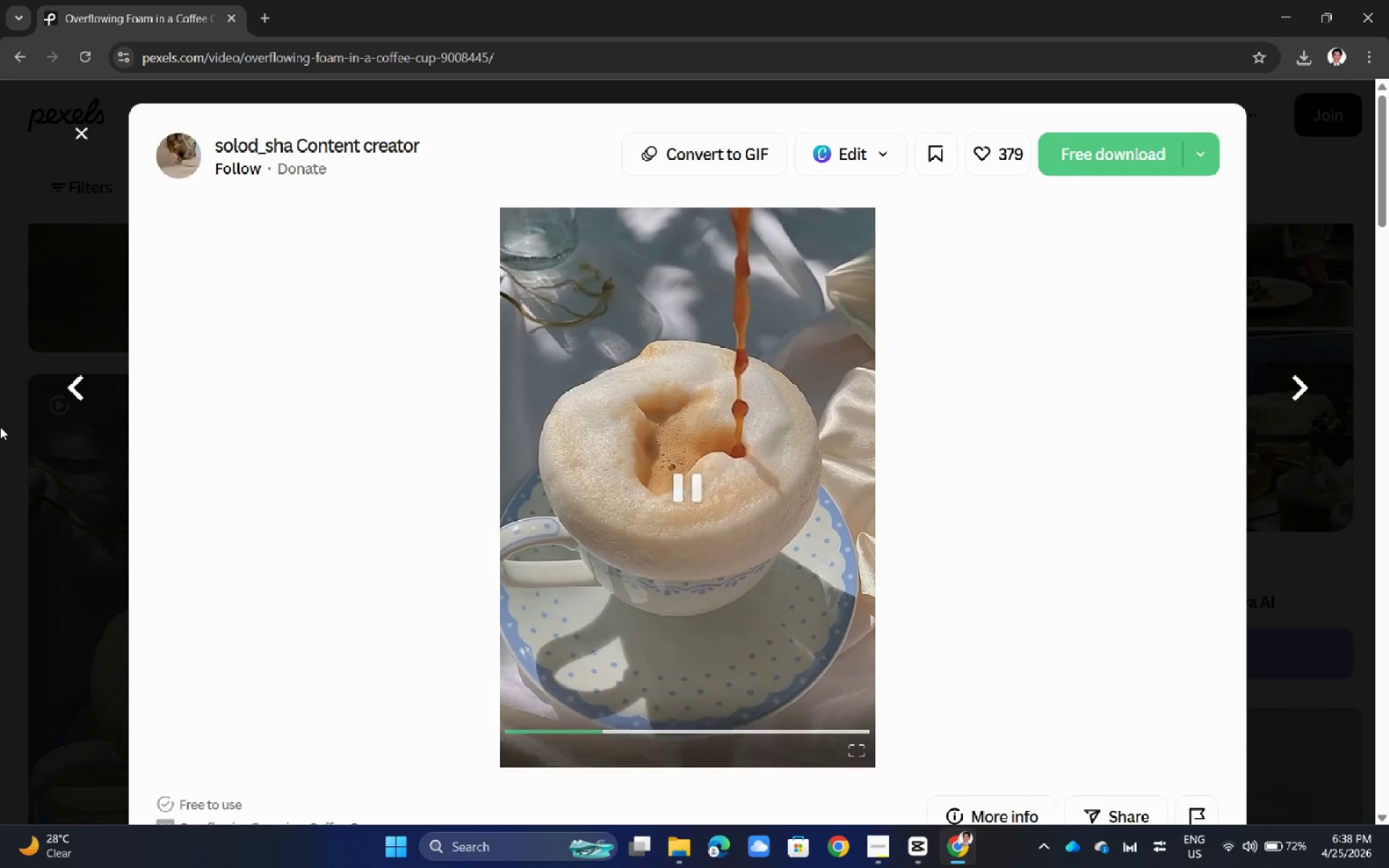 
left_click([0, 427])
 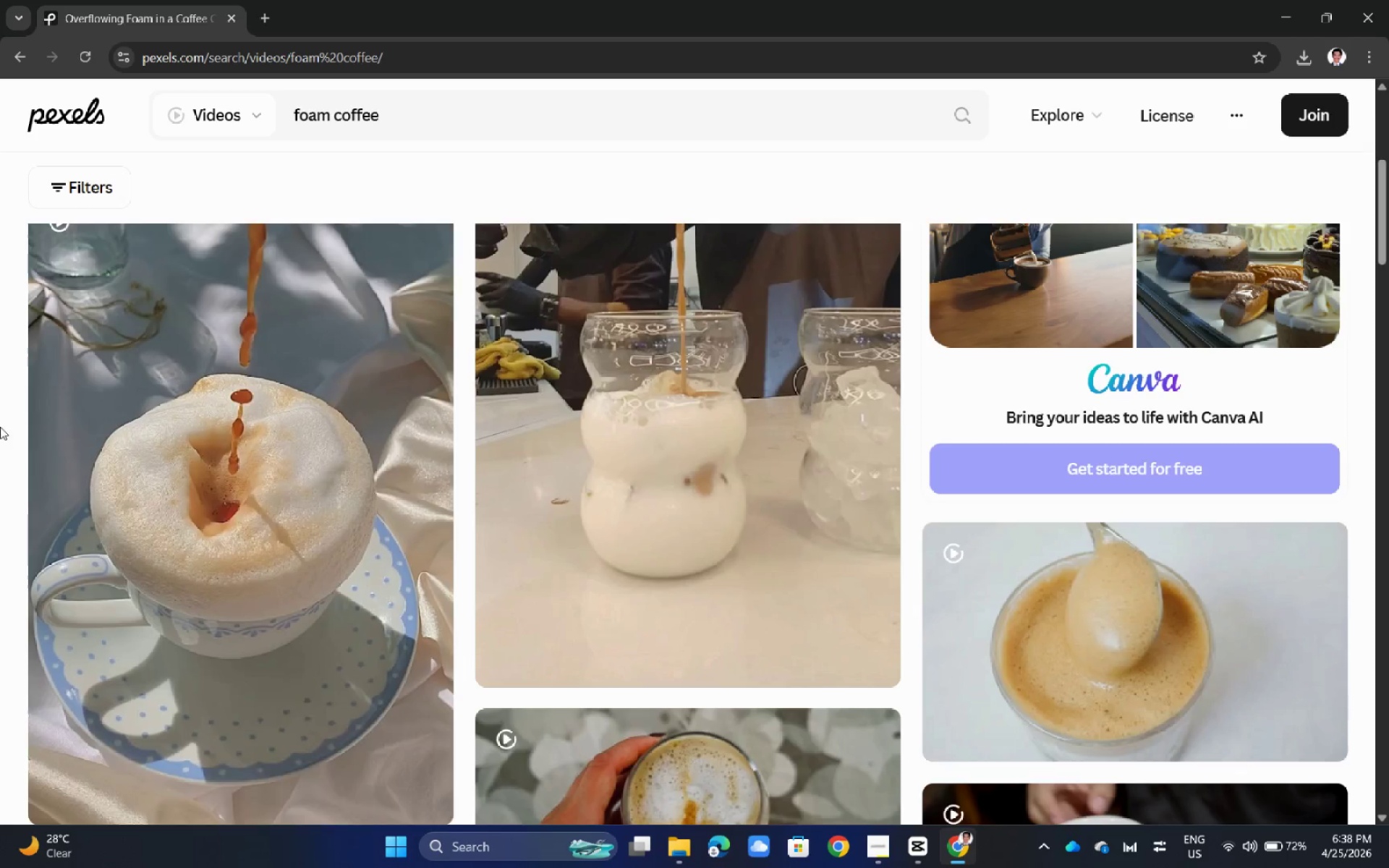 
scroll: coordinate [337, 504], scroll_direction: down, amount: 9.0
 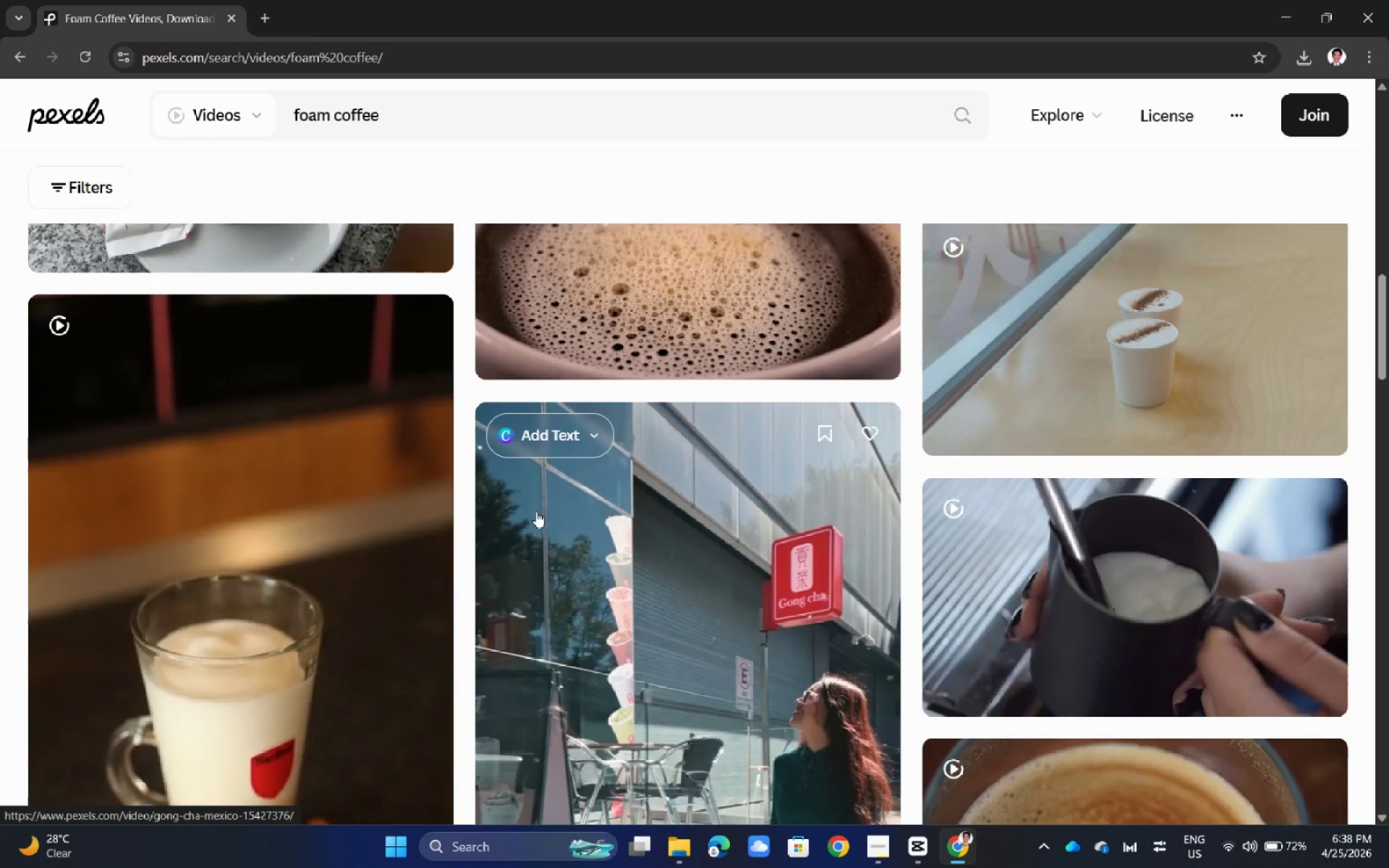 
wait(5.13)
 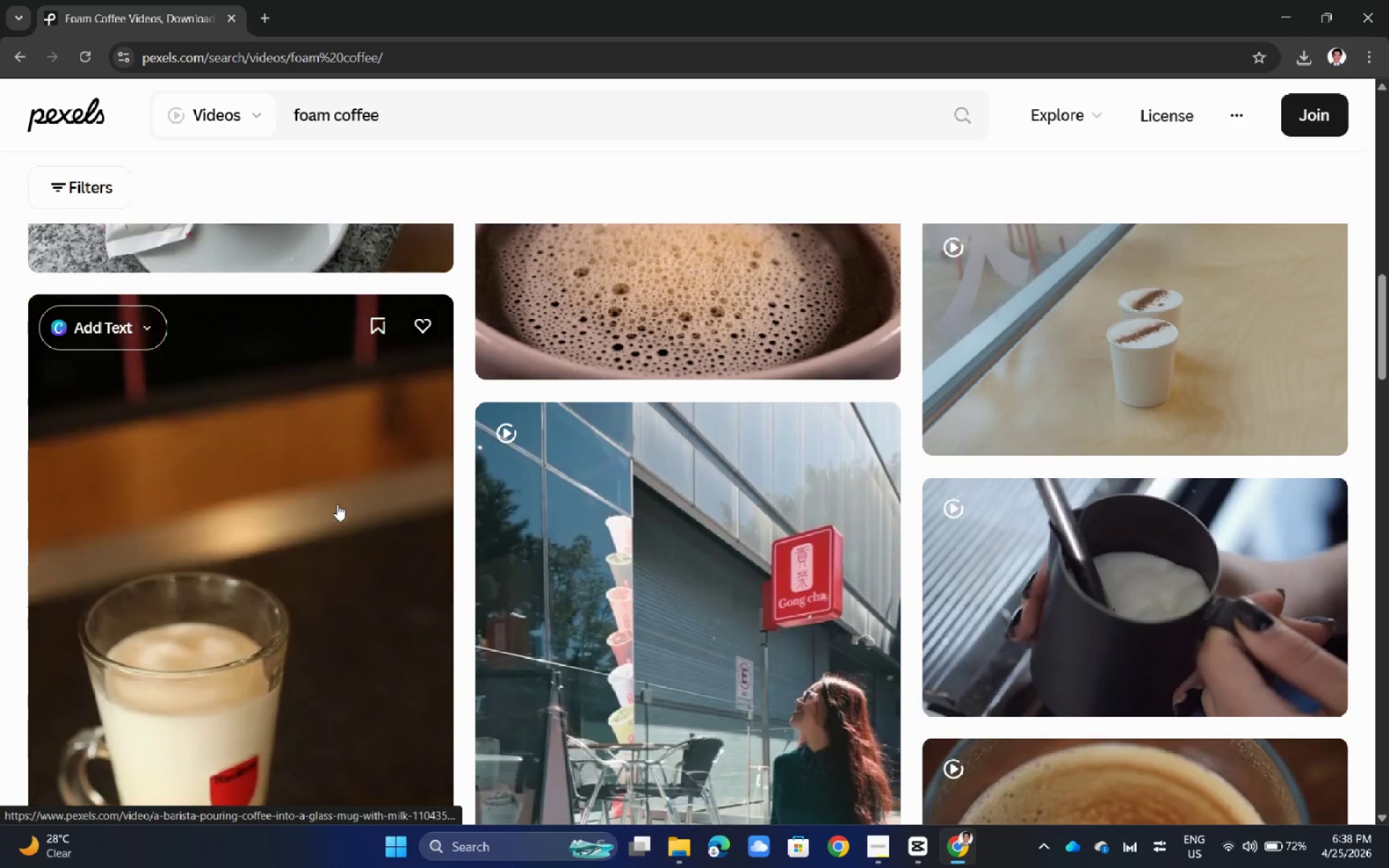 
scroll: coordinate [978, 624], scroll_direction: down, amount: 5.0
 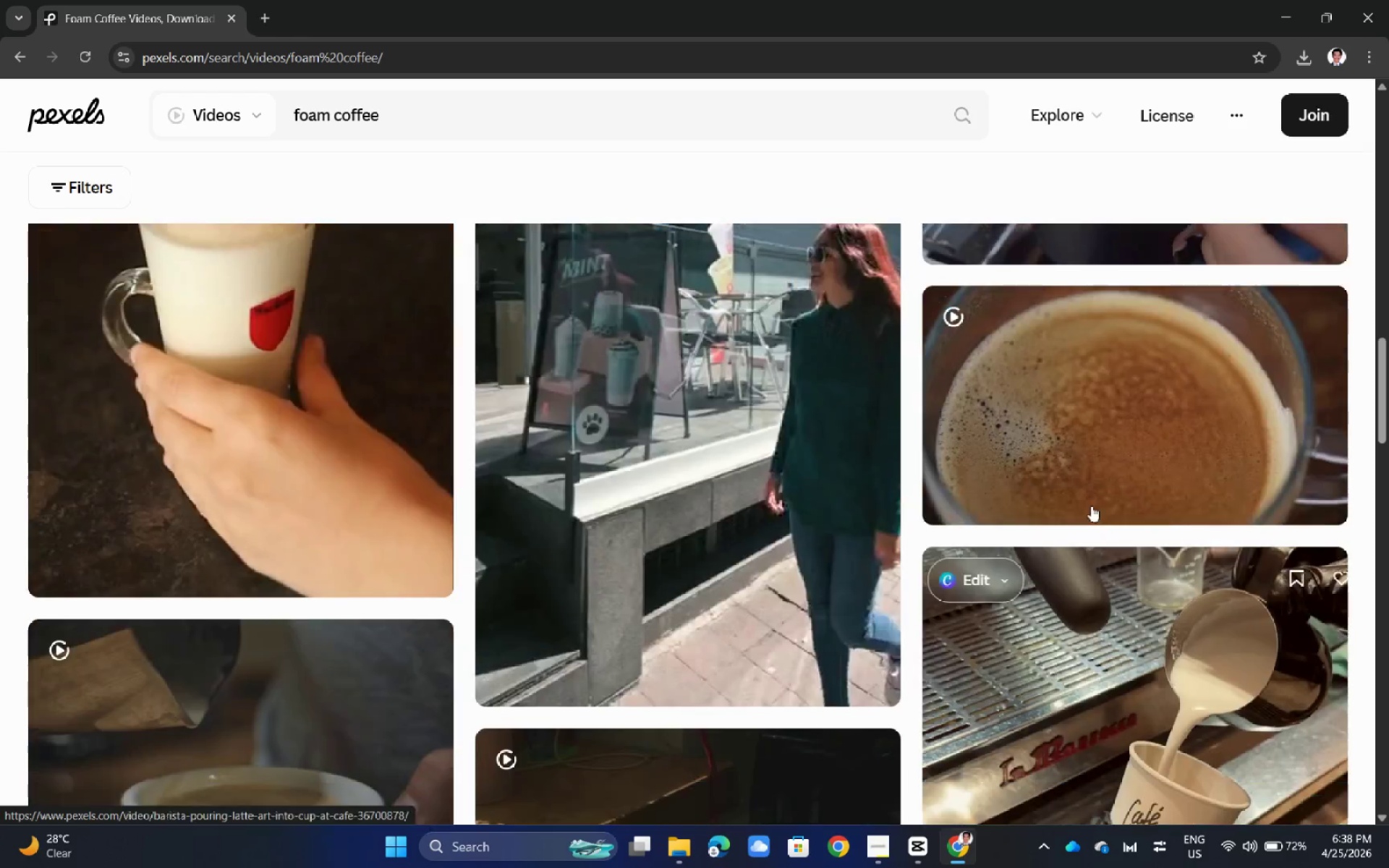 
mouse_move([1102, 467])
 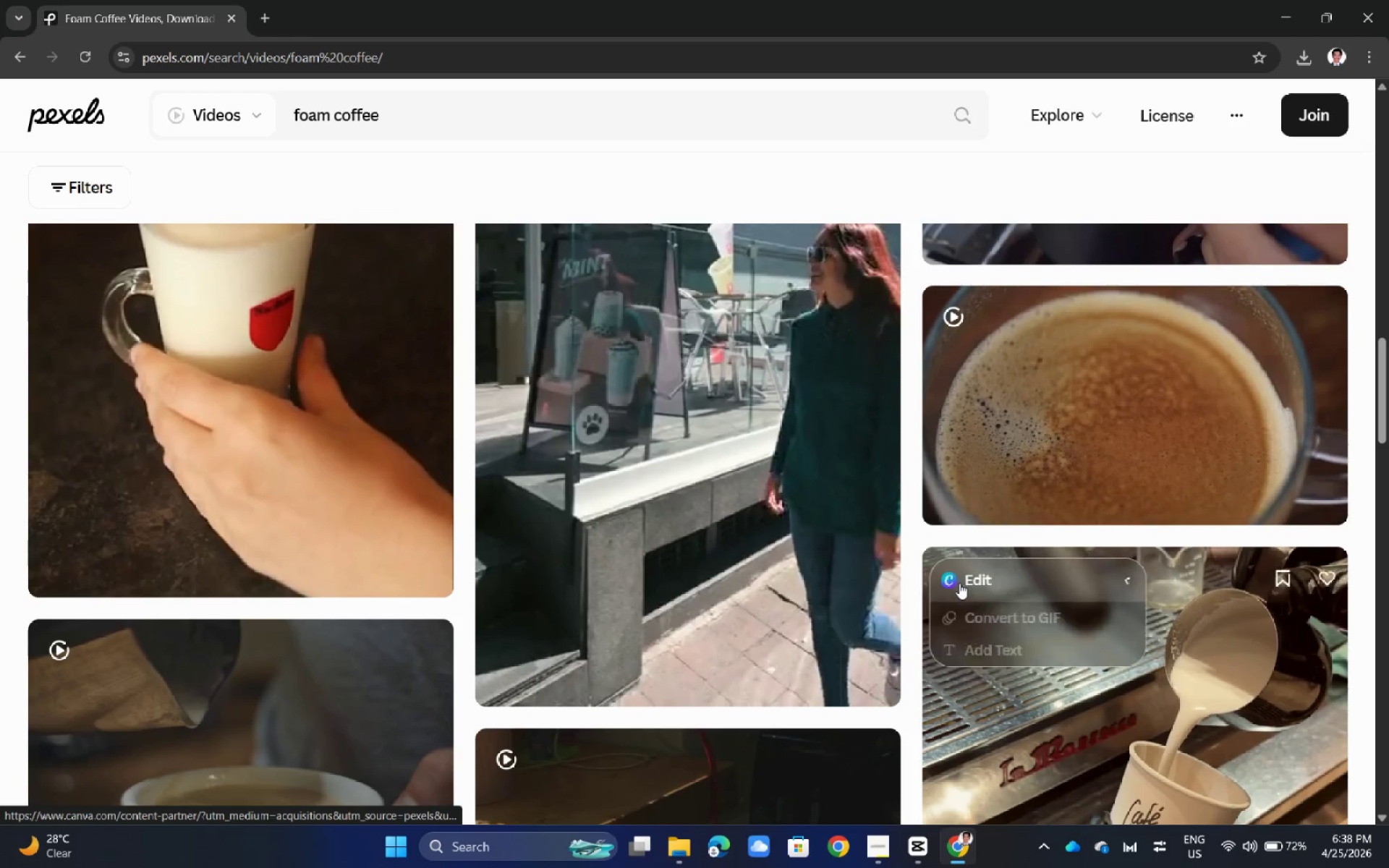 
scroll: coordinate [731, 600], scroll_direction: down, amount: 10.0
 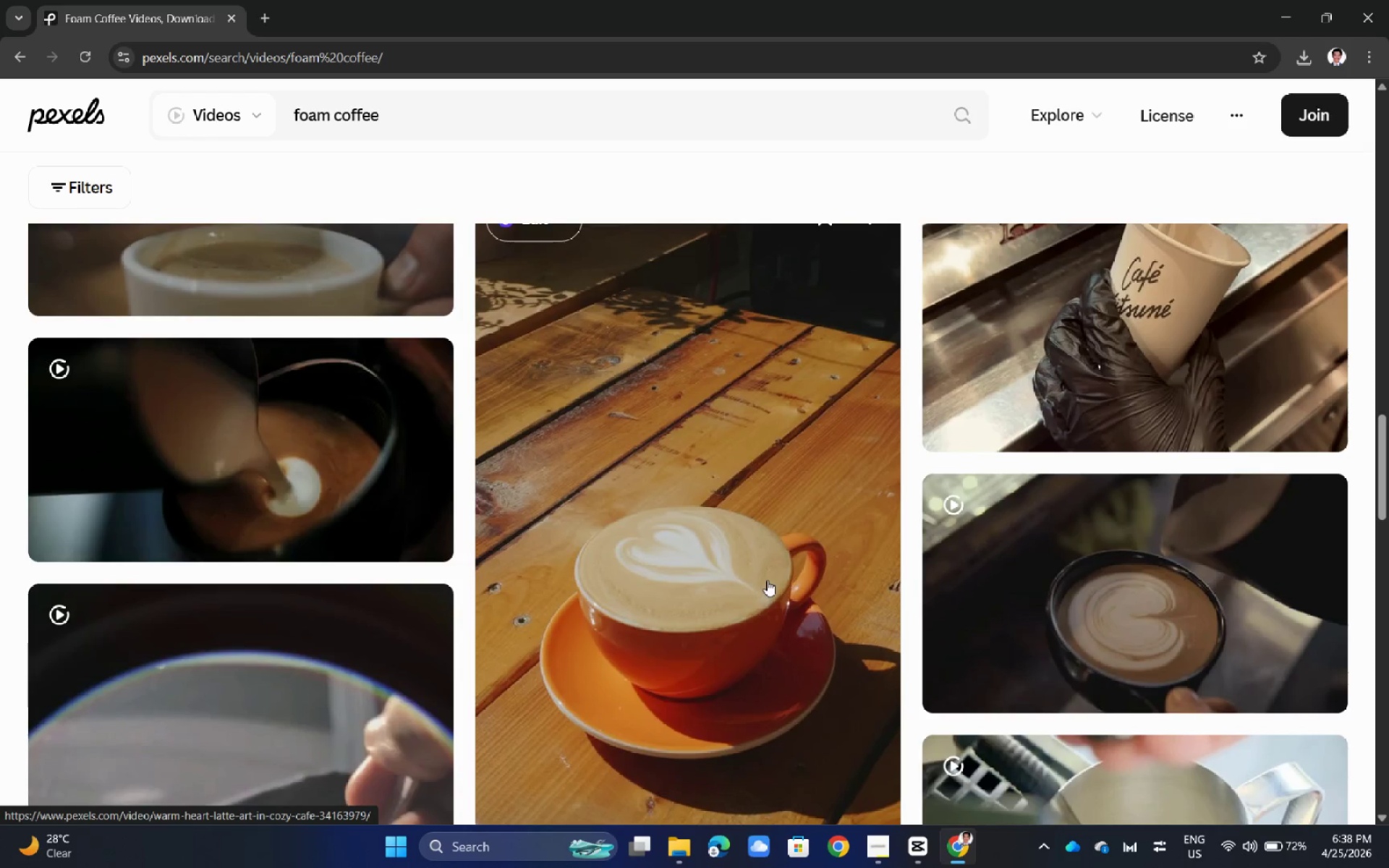 
left_click([765, 581])
 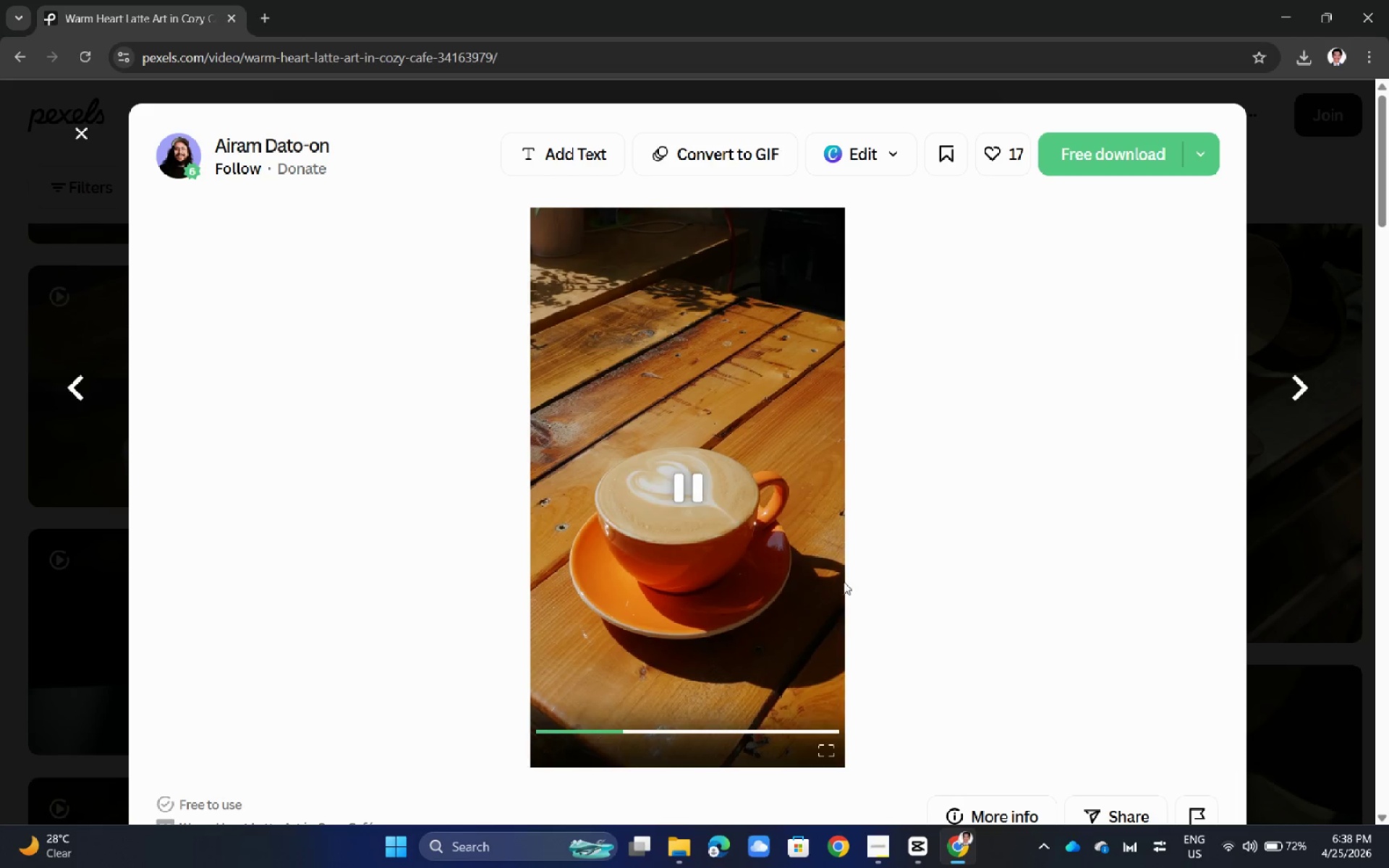 
scroll: coordinate [767, 580], scroll_direction: up, amount: 2.0
 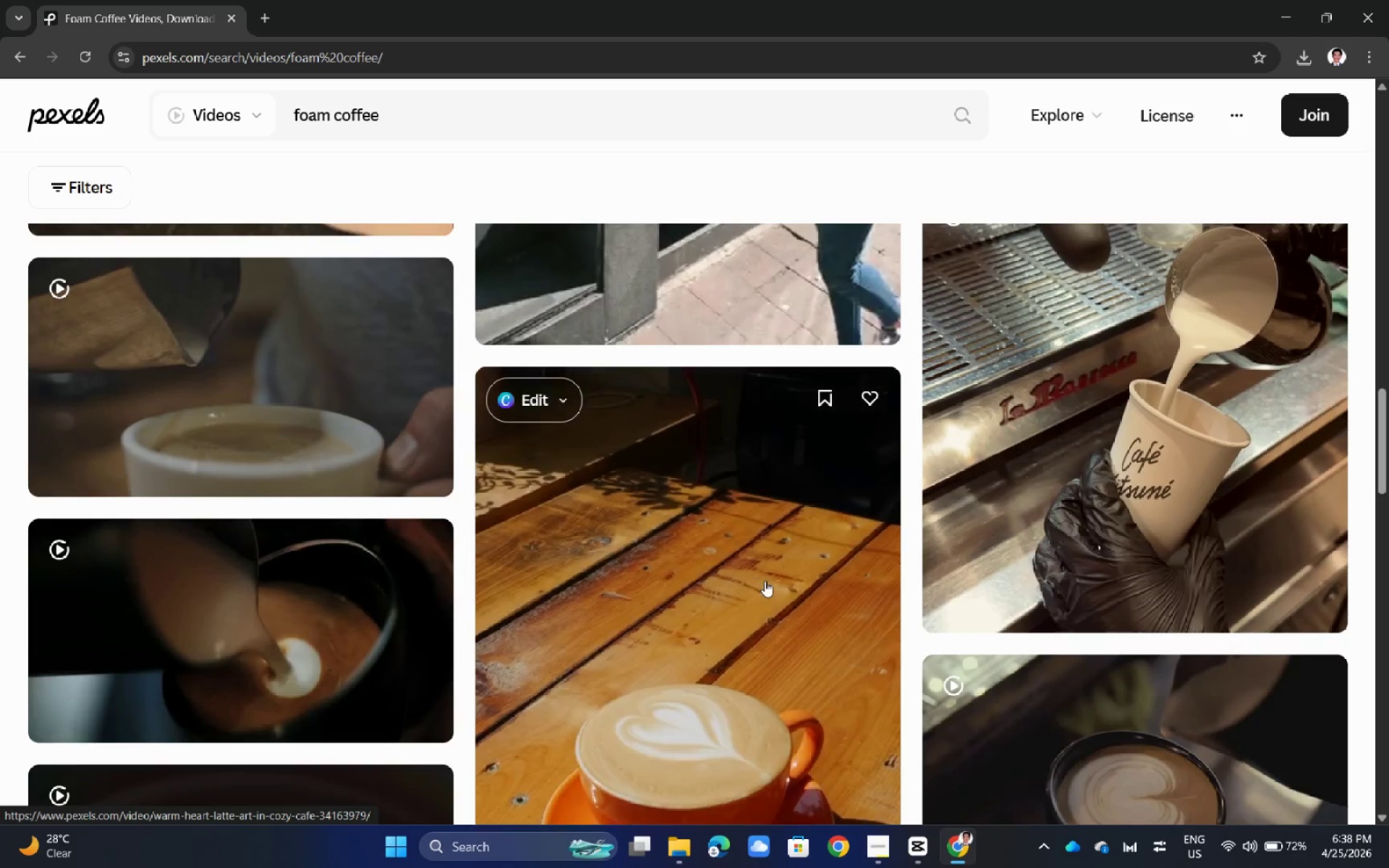 
wait(6.69)
 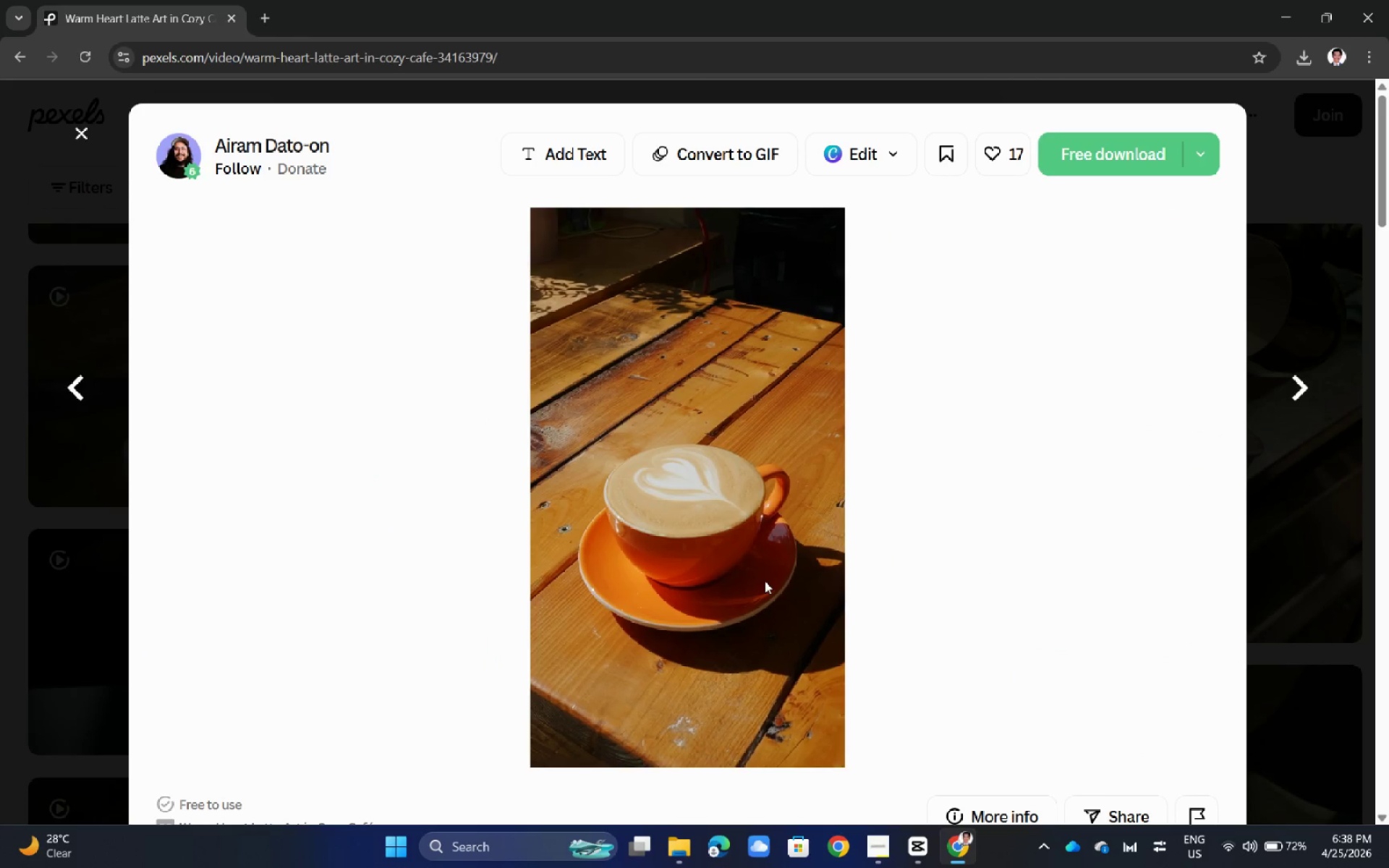 
left_click([792, 0])
 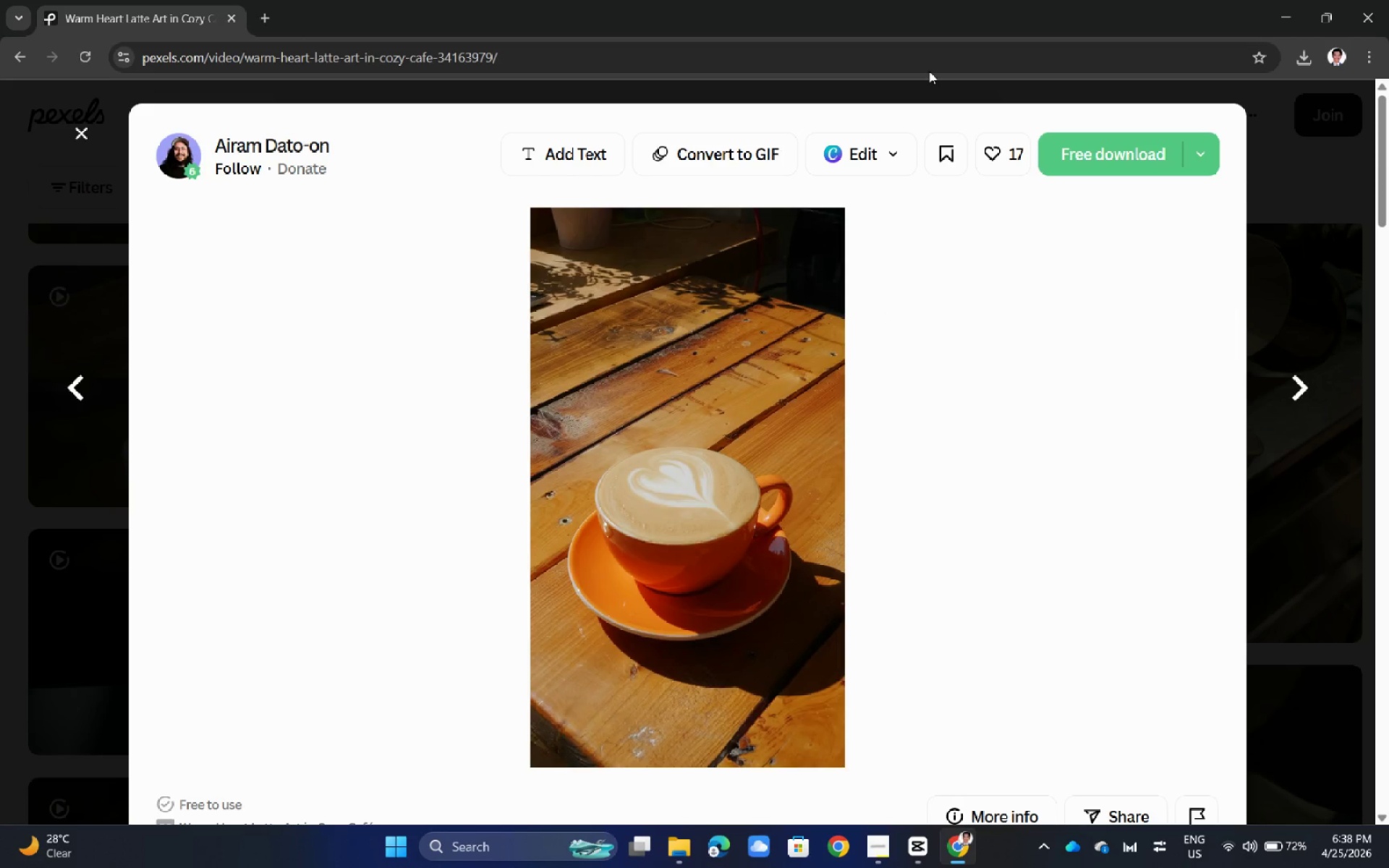 
left_click([0, 379])
 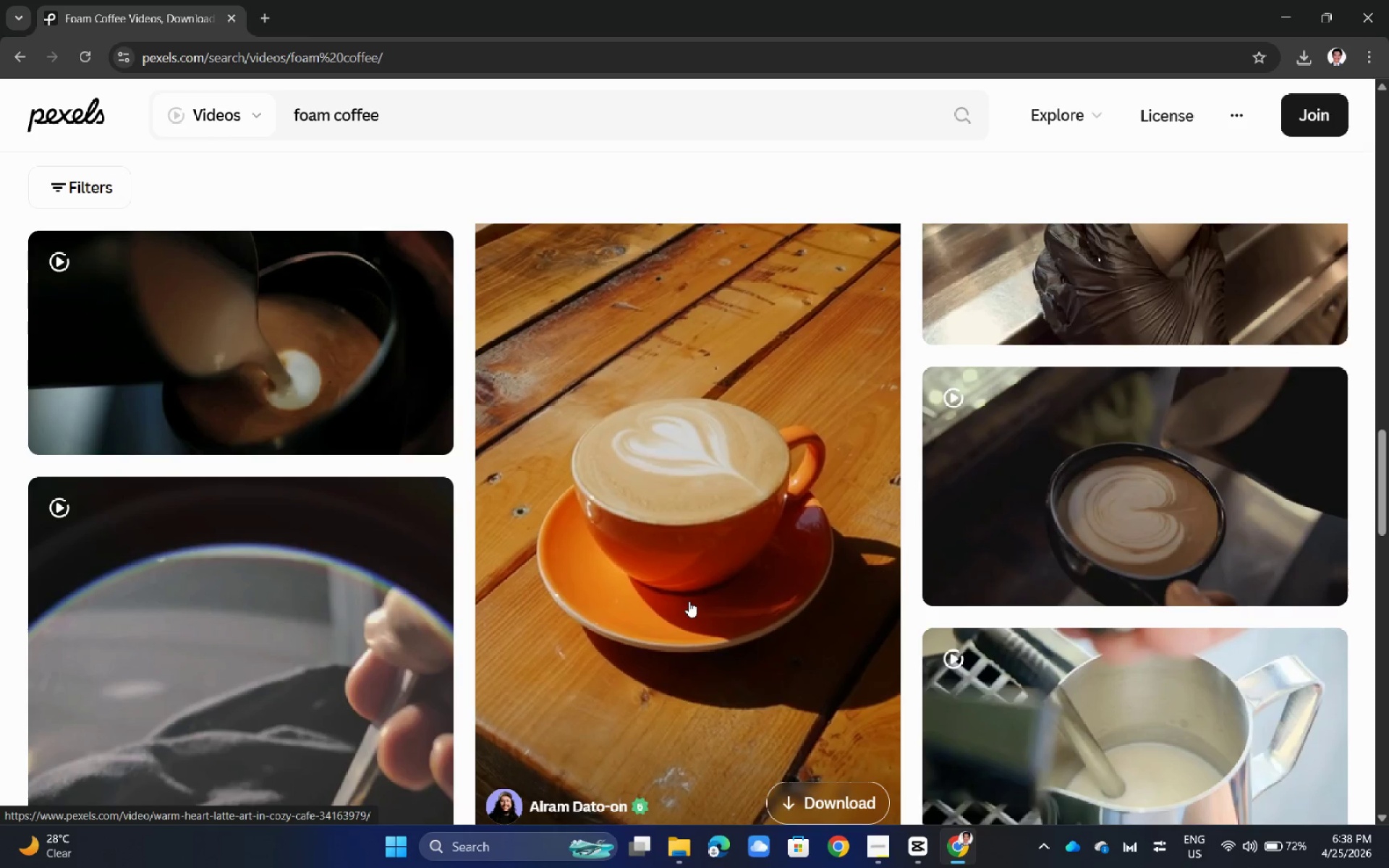 
scroll: coordinate [1116, 535], scroll_direction: down, amount: 3.0
 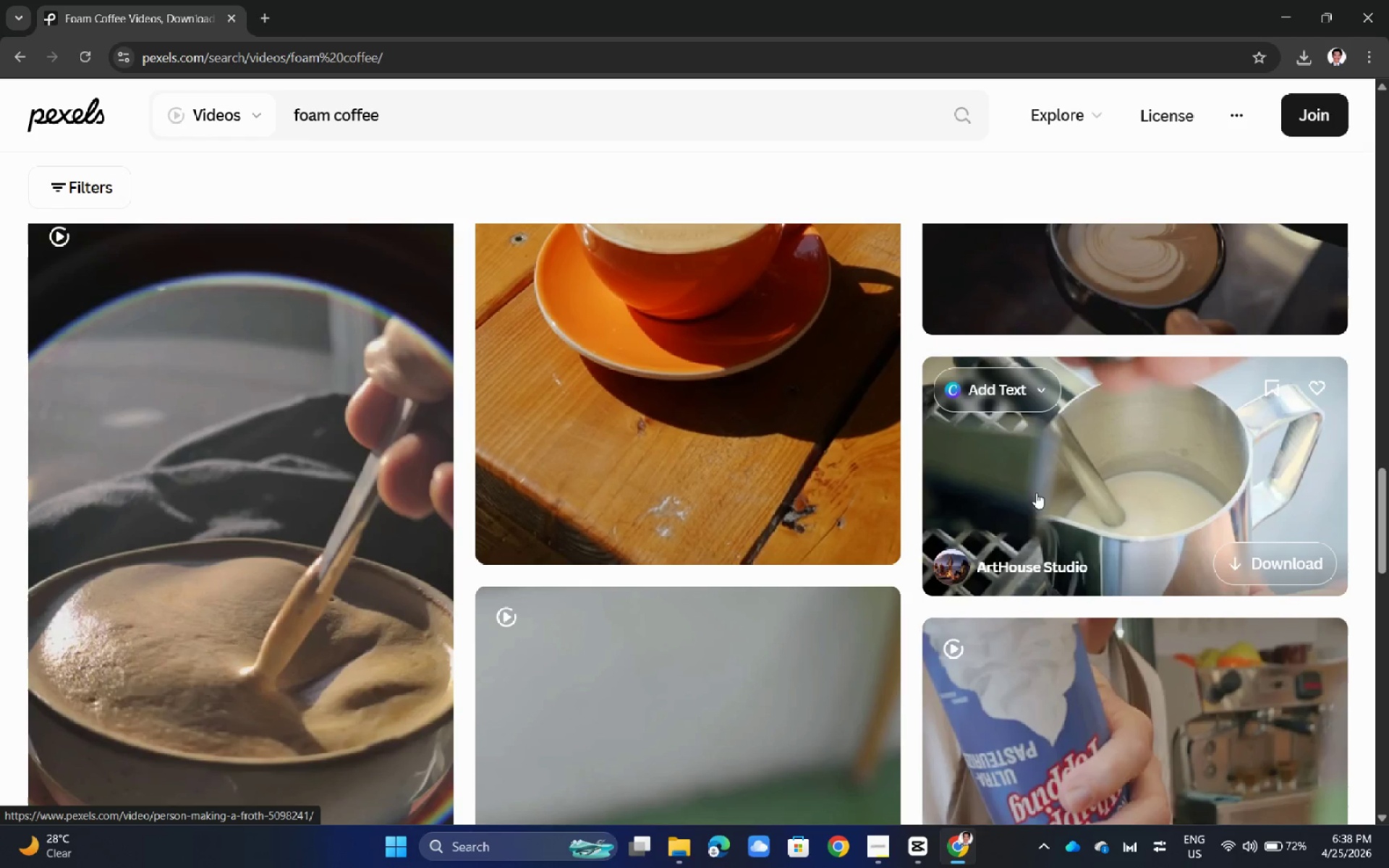 
scroll: coordinate [686, 540], scroll_direction: up, amount: 1.0
 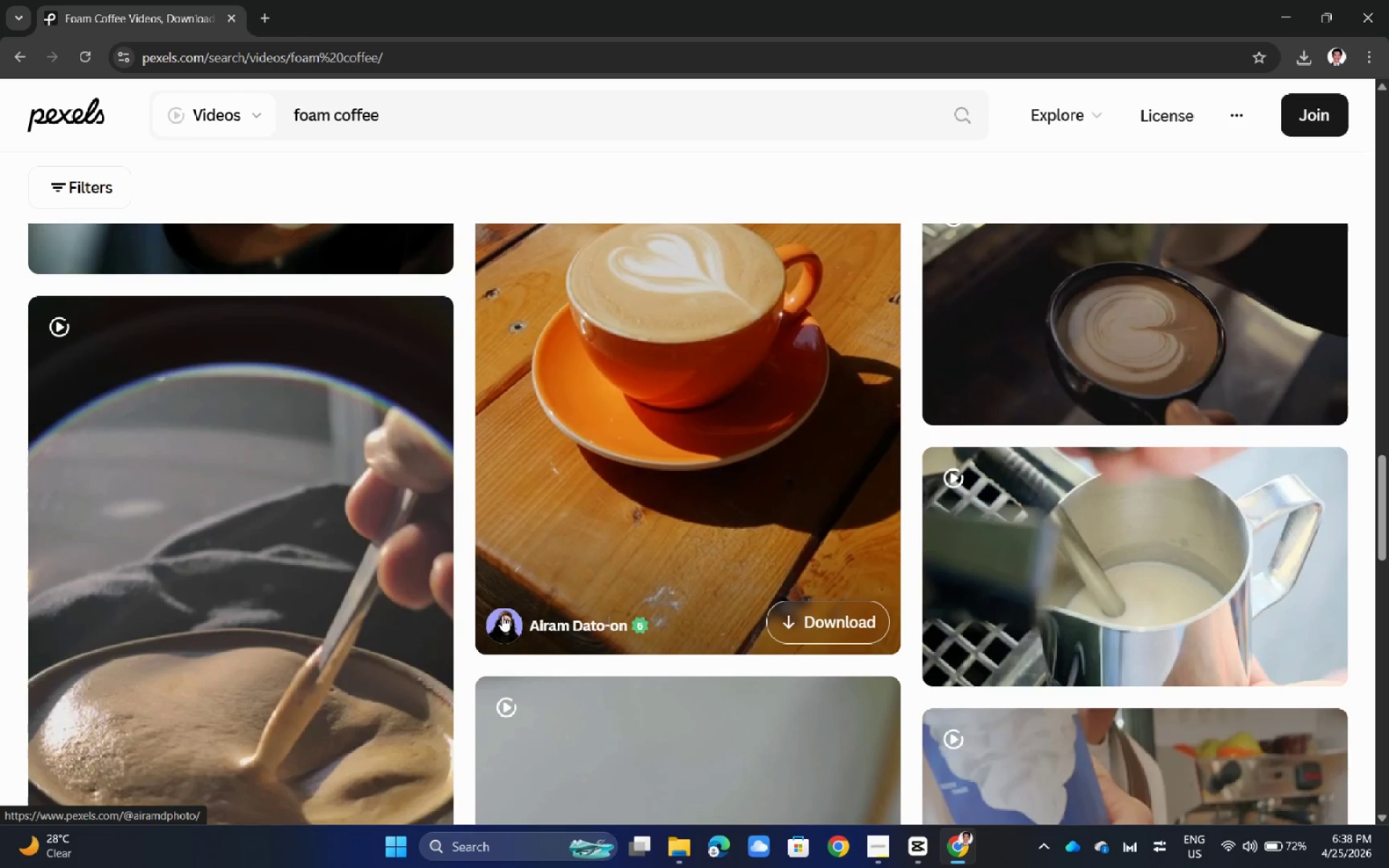 
scroll: coordinate [500, 613], scroll_direction: down, amount: 2.0
 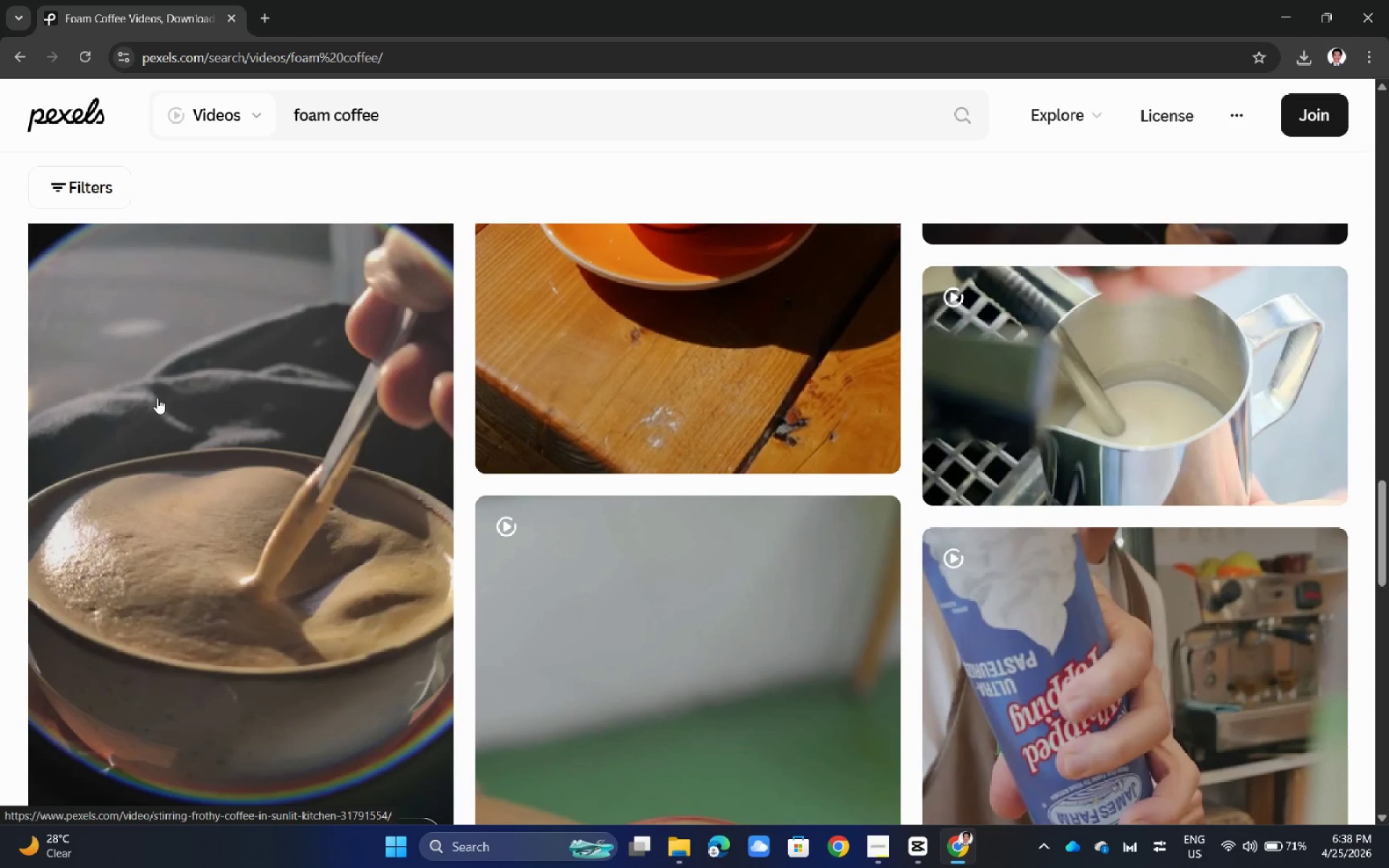 
left_click([671, 529])
 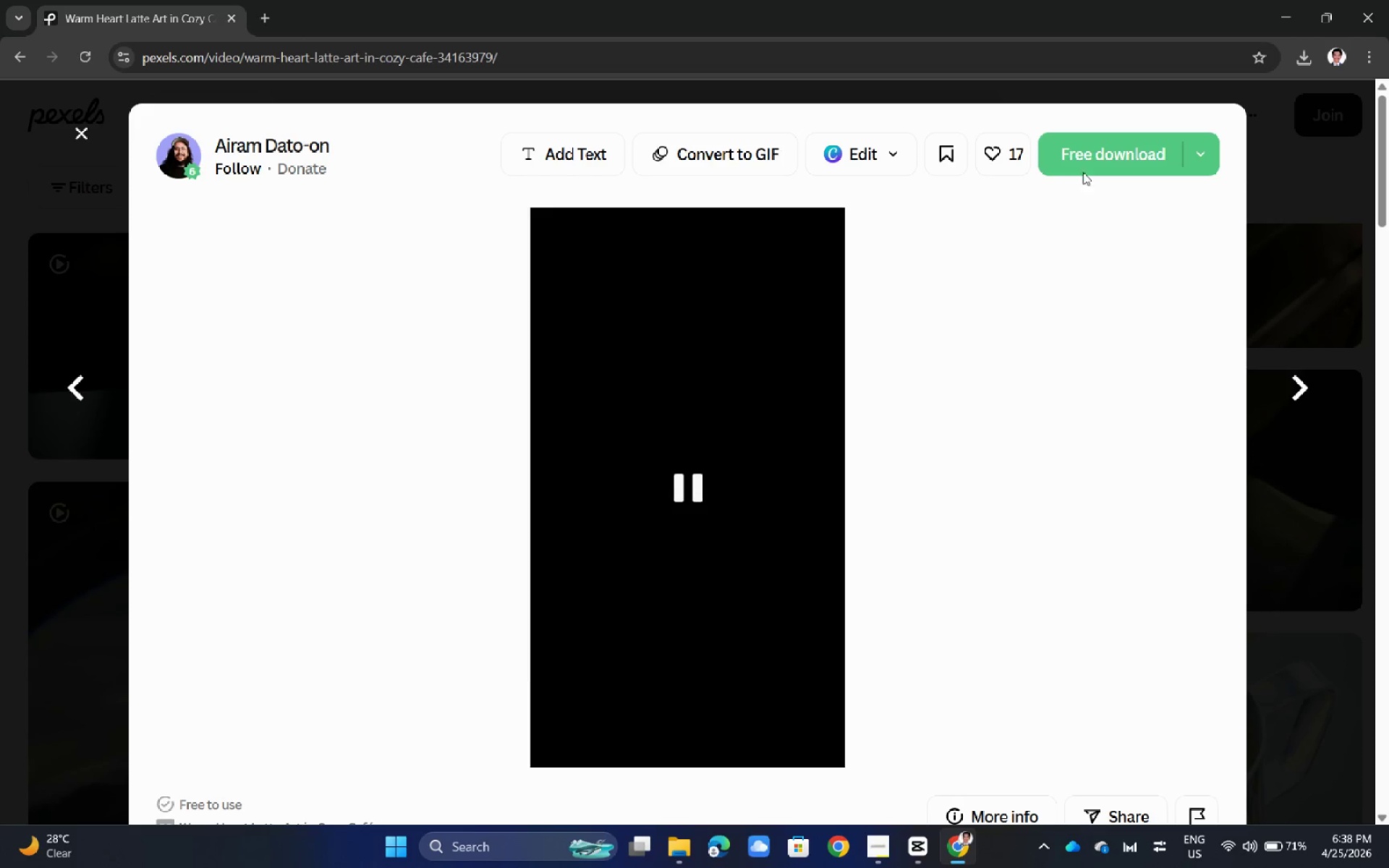 
scroll: coordinate [642, 561], scroll_direction: up, amount: 4.0
 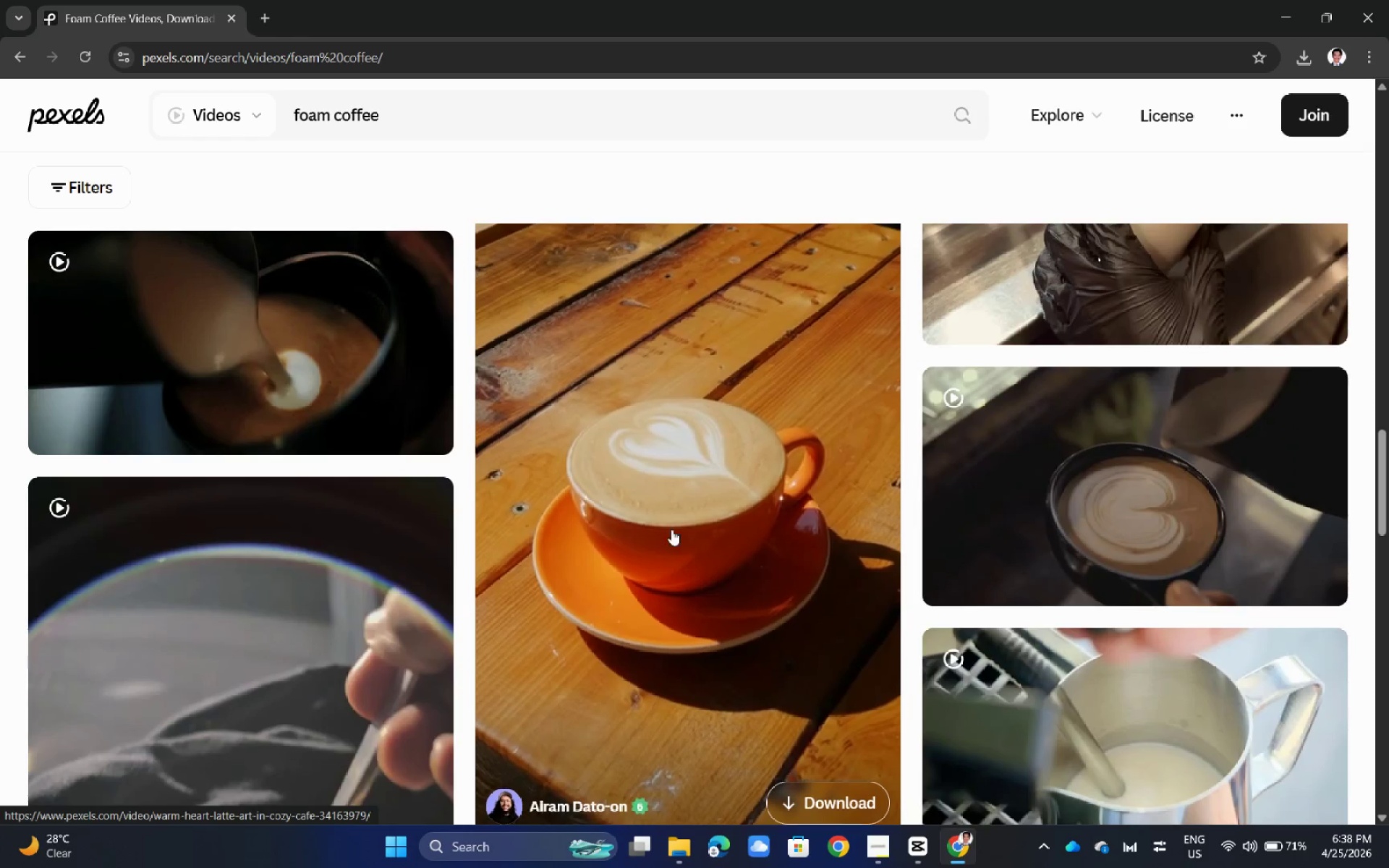 
left_click([1083, 172])
 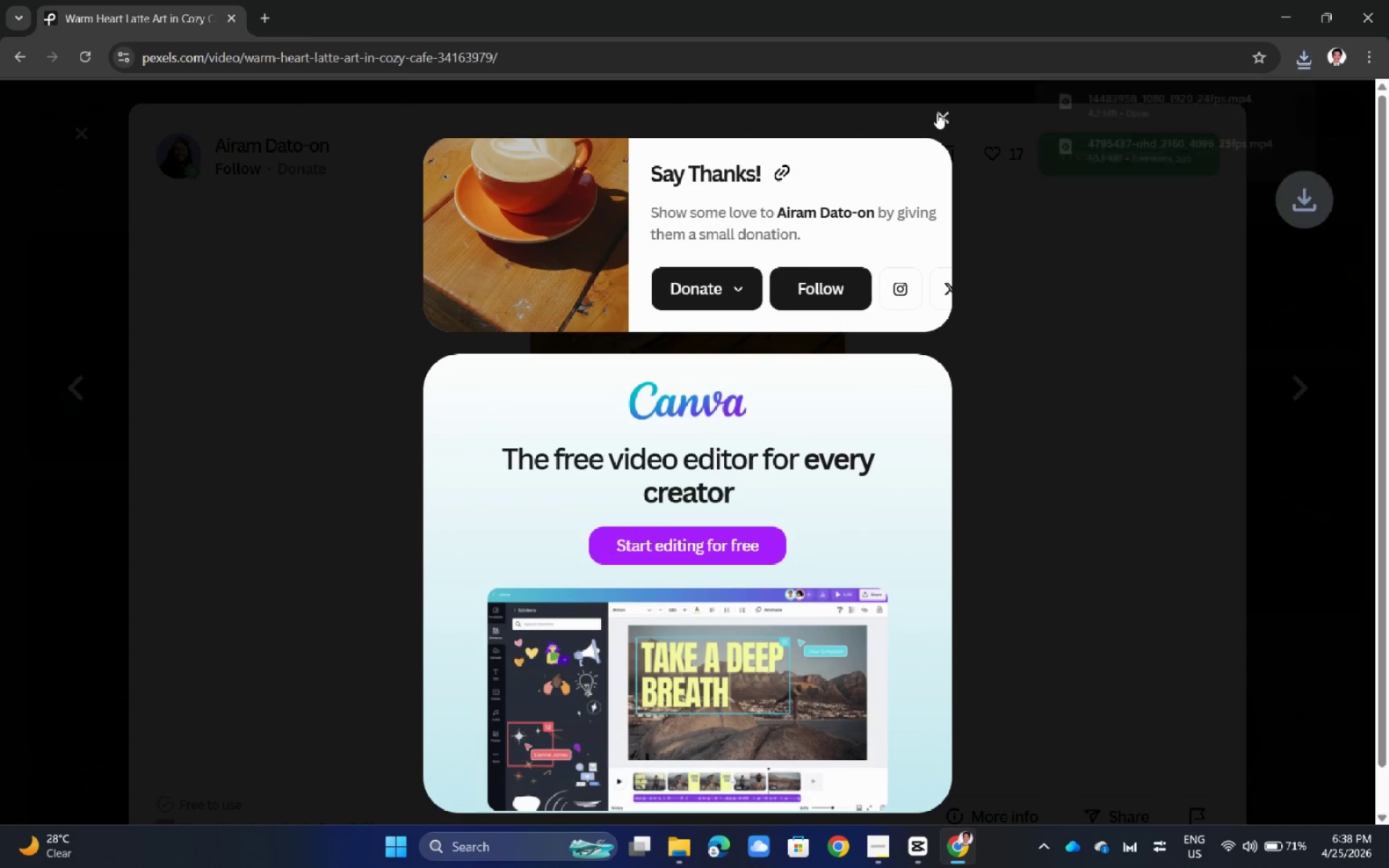 
double_click([951, 0])
 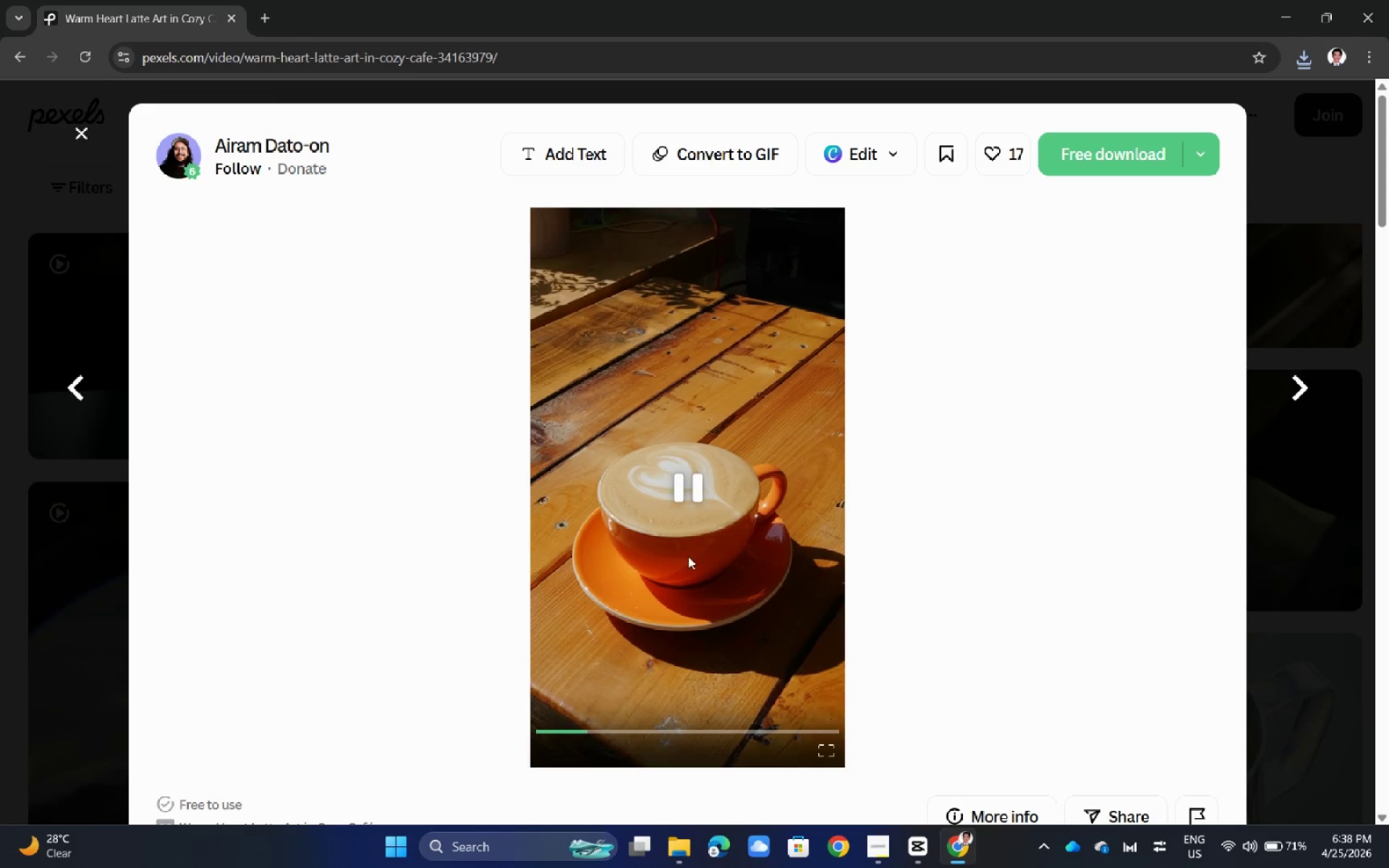 
scroll: coordinate [666, 479], scroll_direction: up, amount: 12.0
 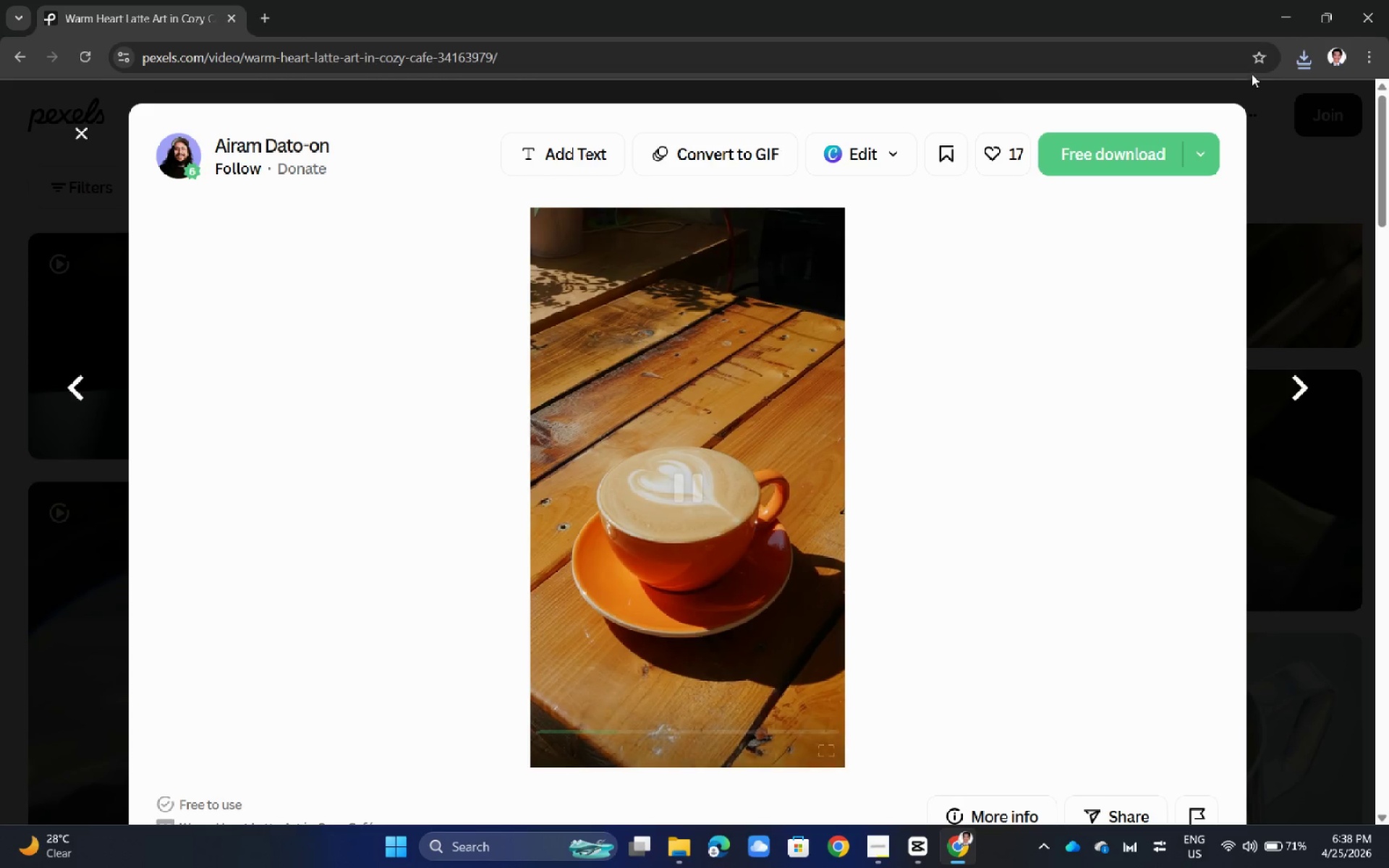 
left_click([1308, 53])
 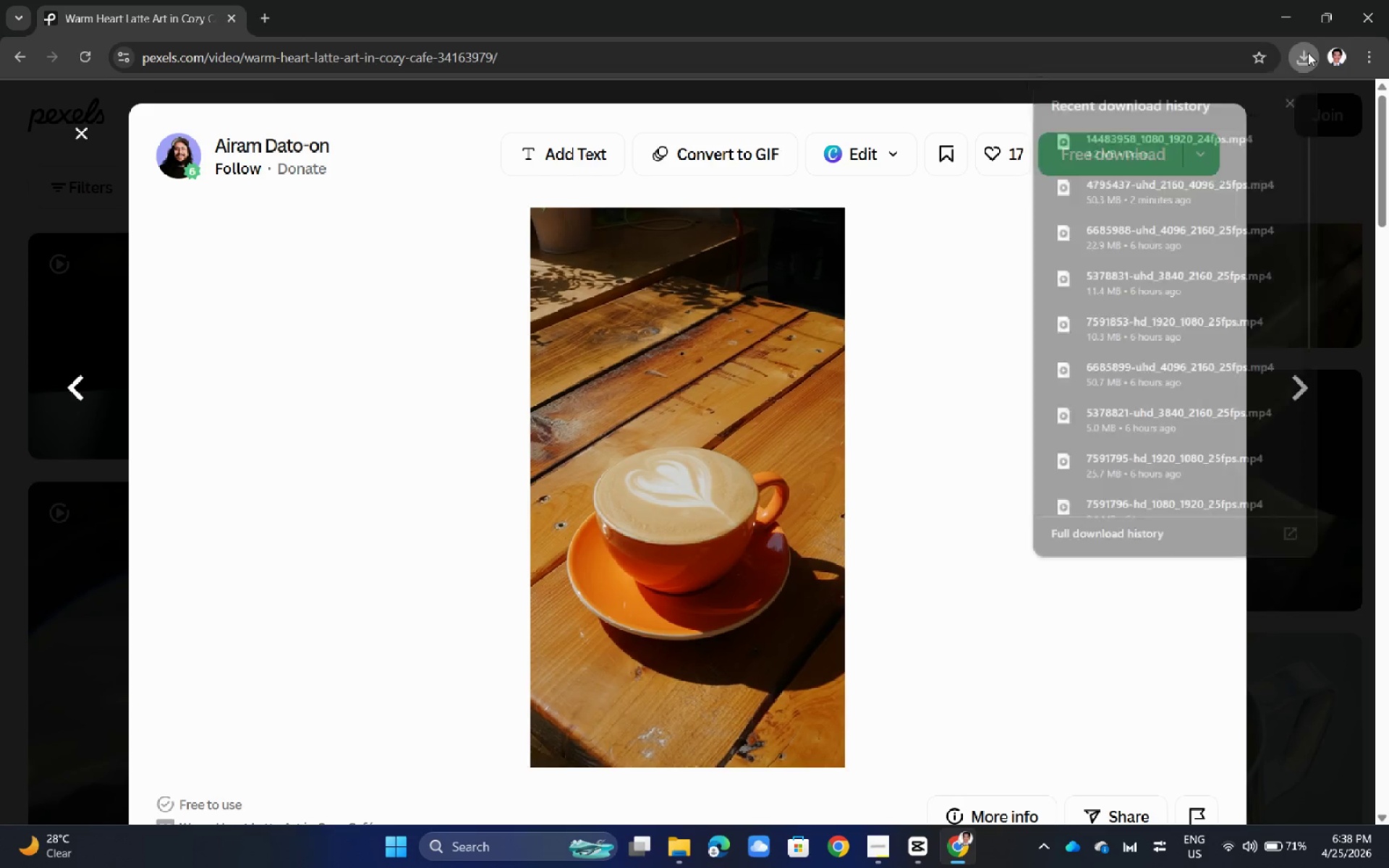 
double_click([0, 455])
 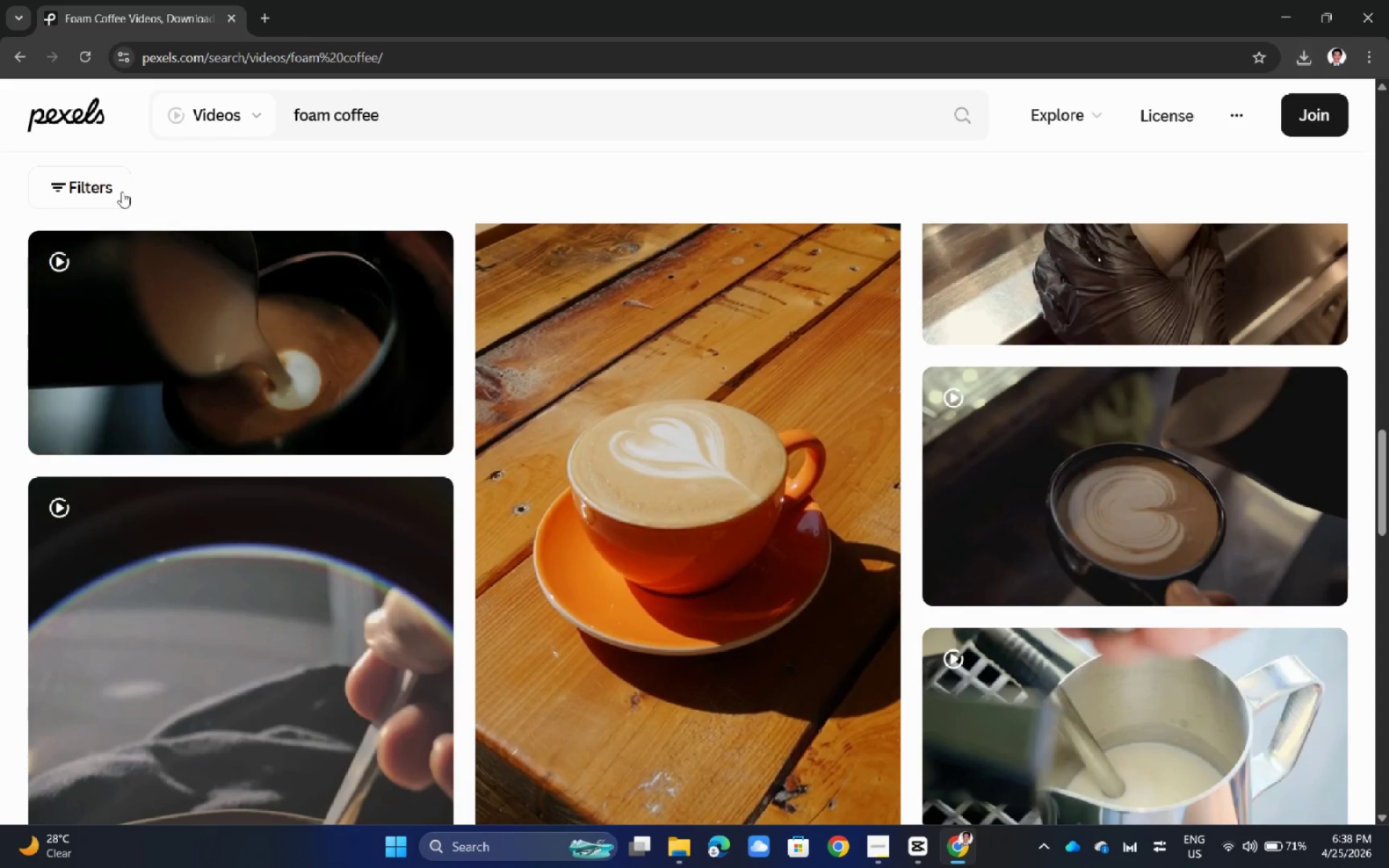 
left_click([480, 103])
 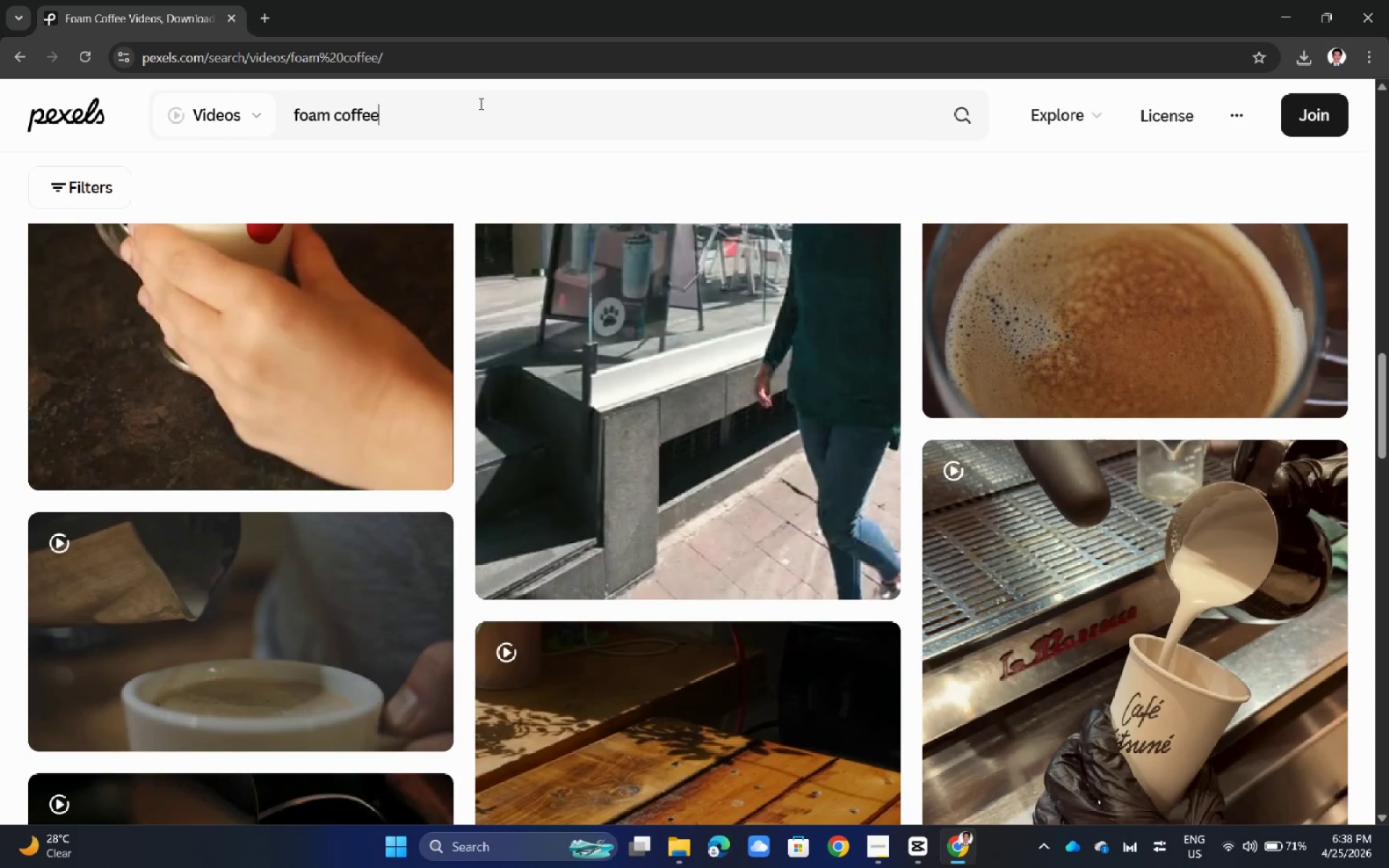 
scroll: coordinate [572, 346], scroll_direction: up, amount: 6.0
 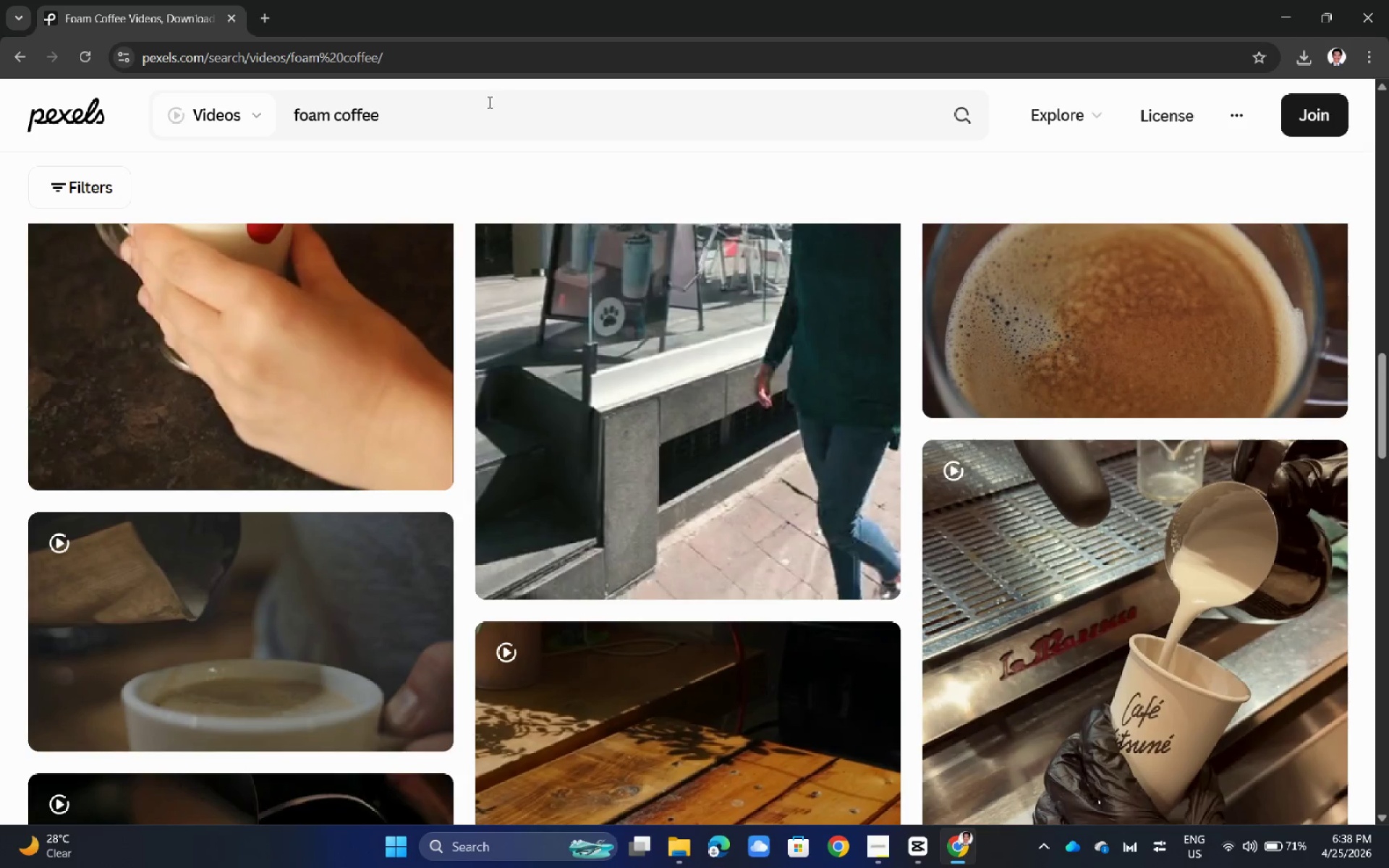 
double_click([480, 103])
 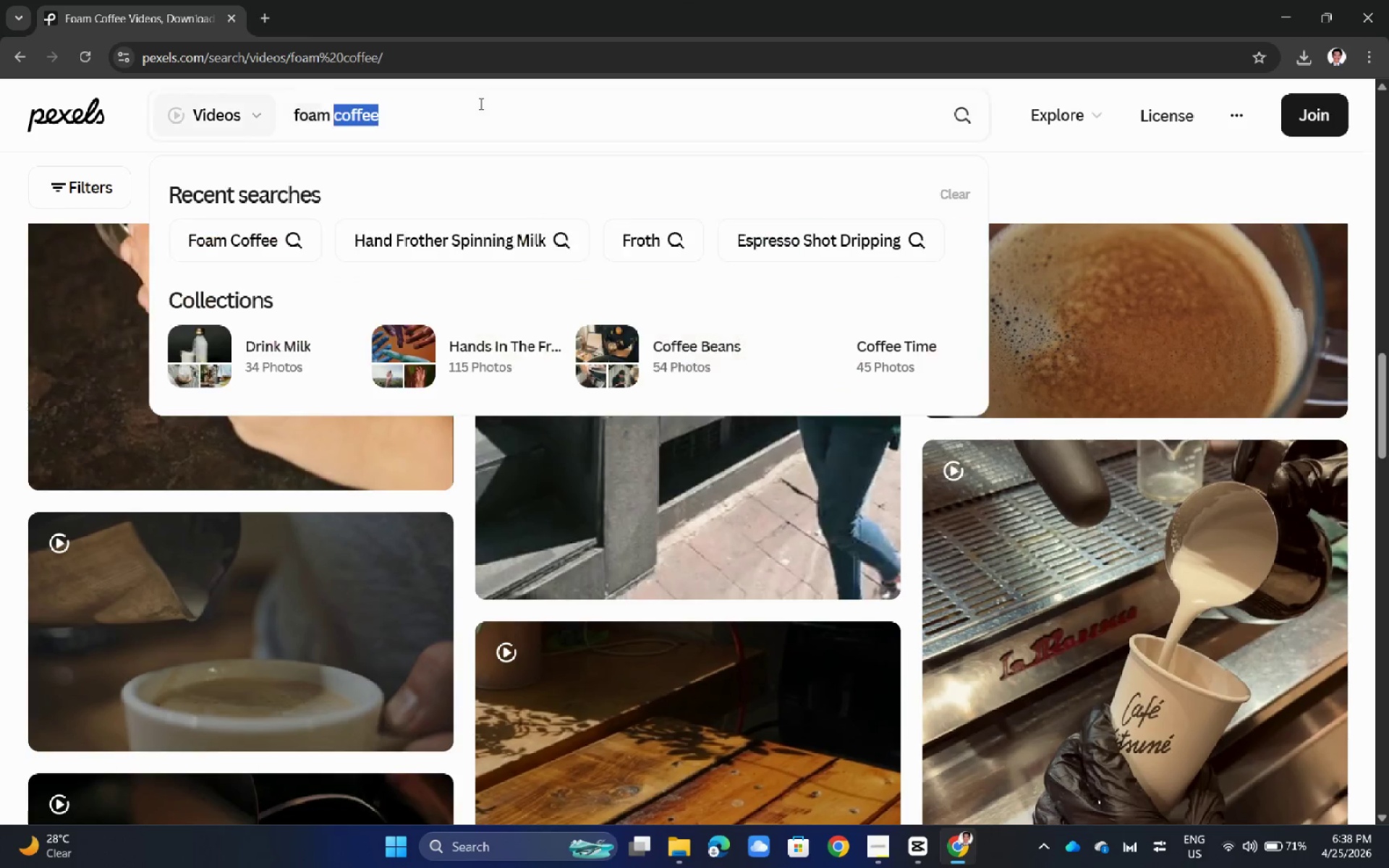 
triple_click([480, 103])
 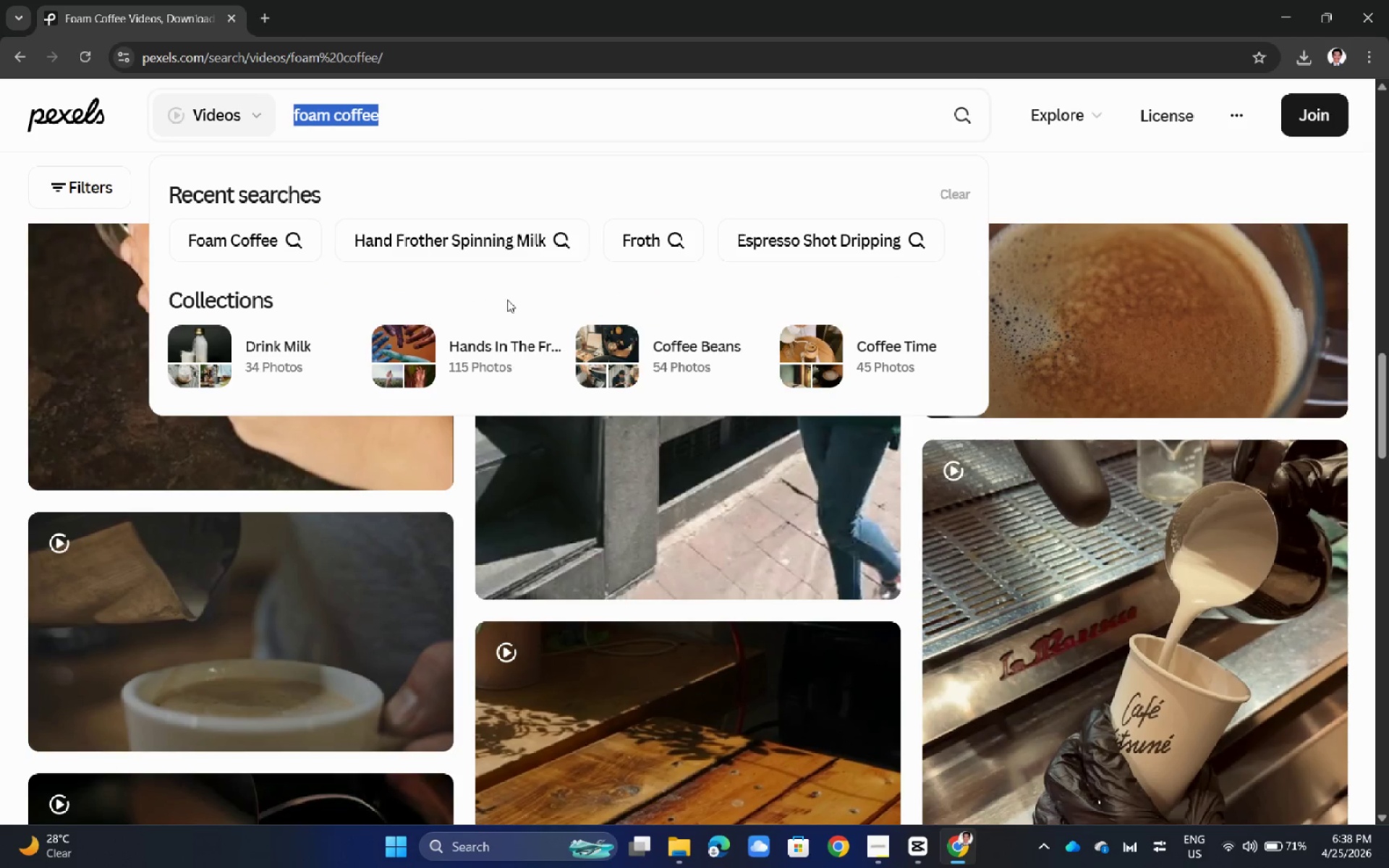 
left_click([501, 232])
 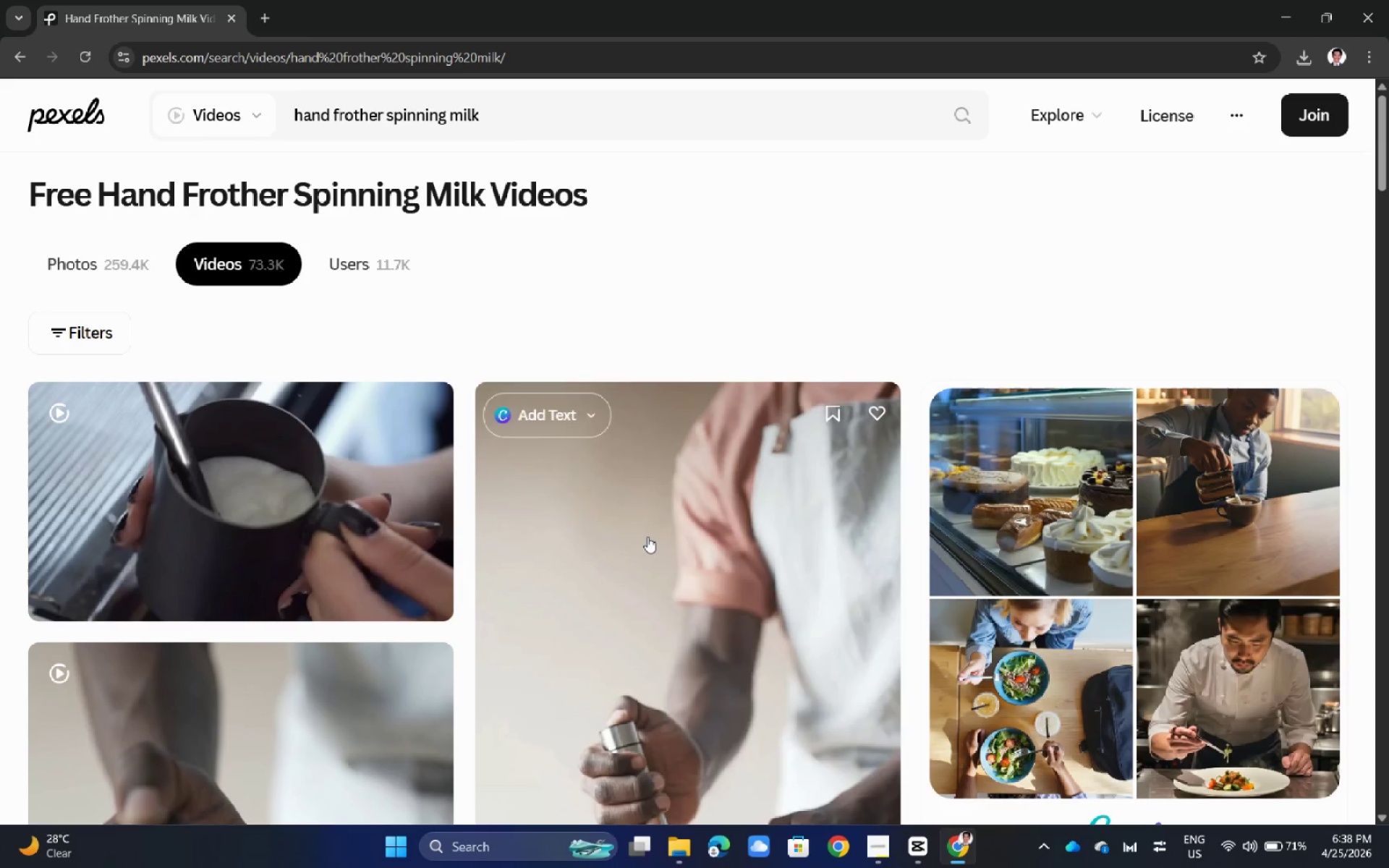 
scroll: coordinate [654, 540], scroll_direction: down, amount: 2.0
 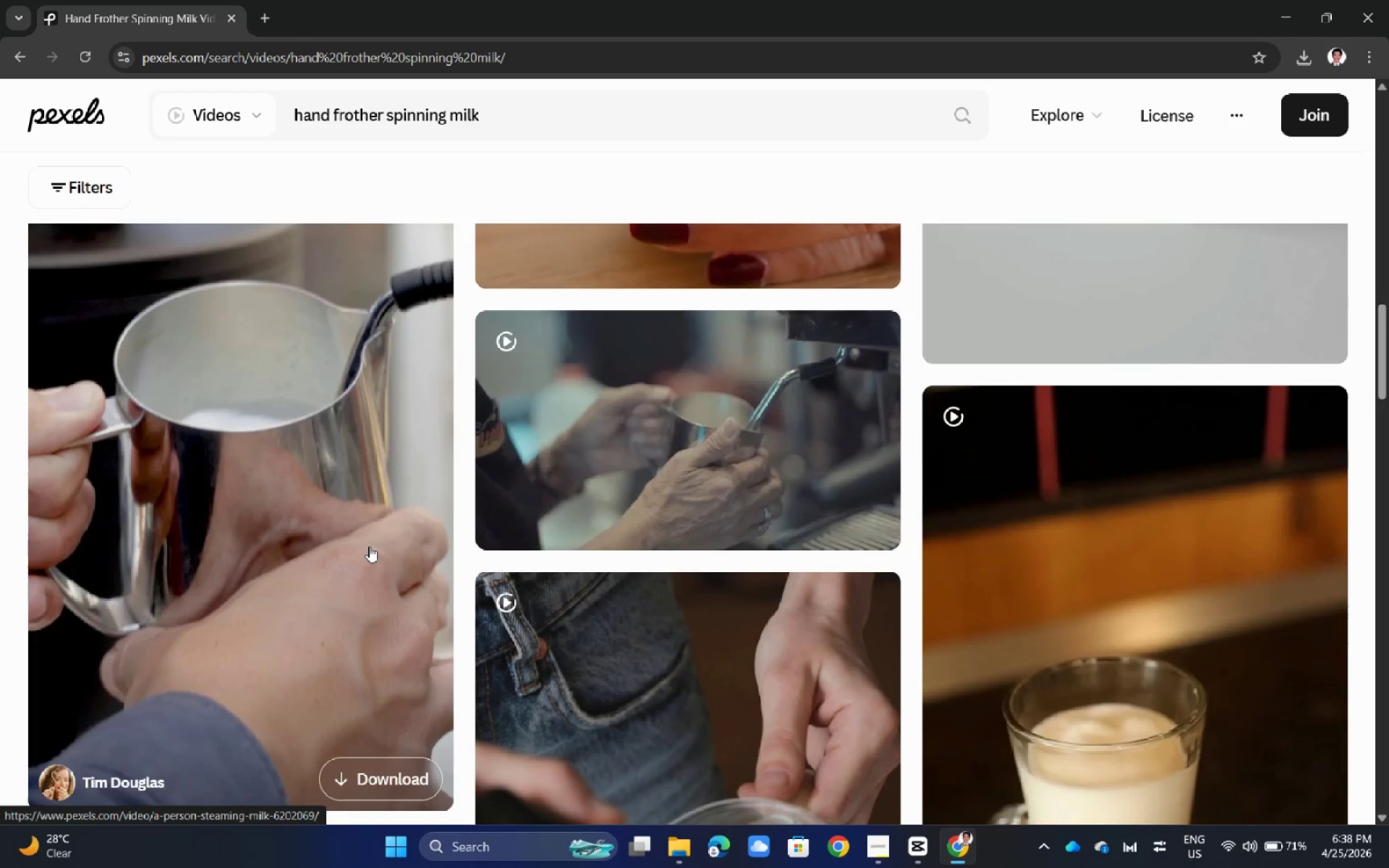 
left_click([369, 545])
 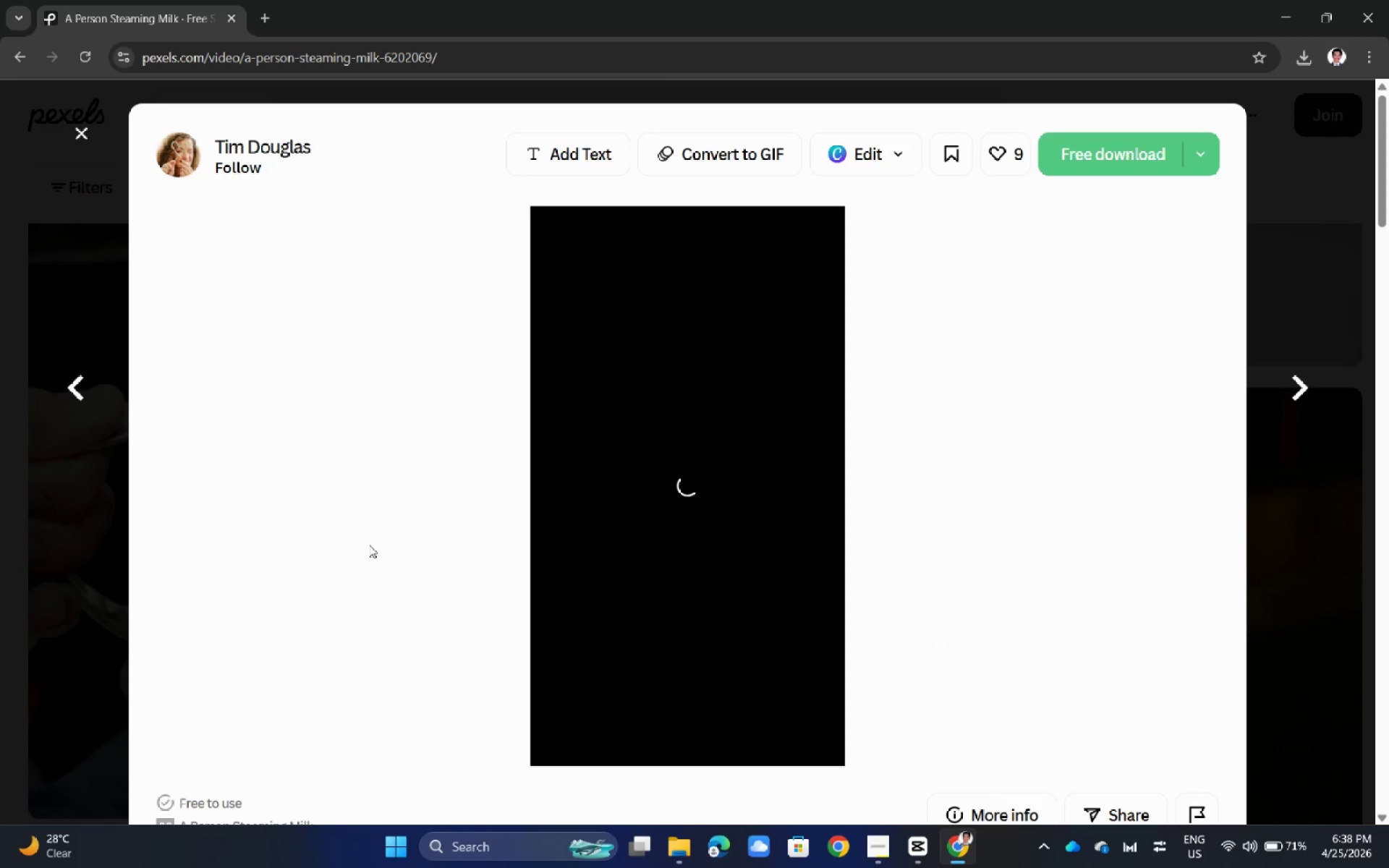 
left_click([0, 479])
 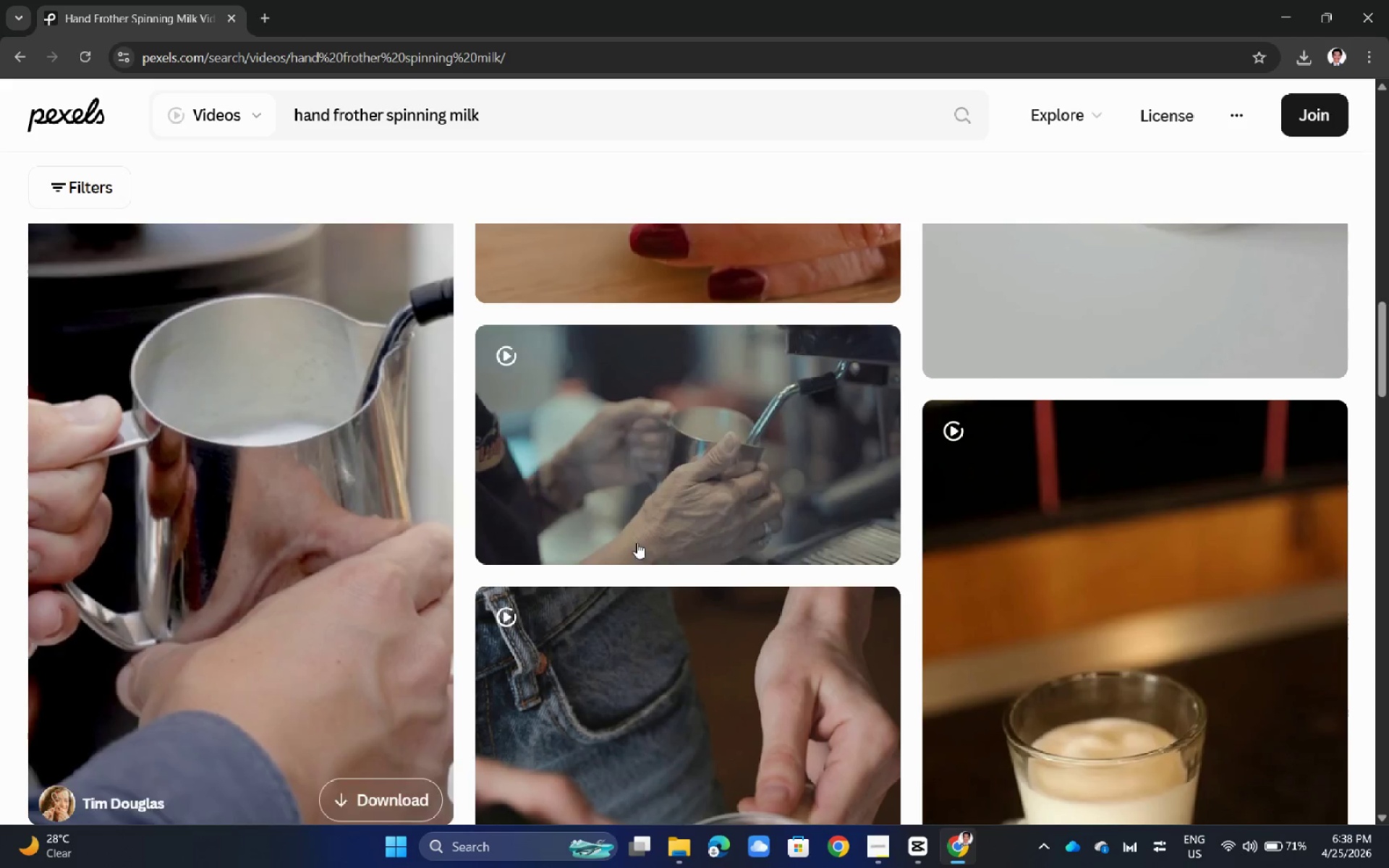 
scroll: coordinate [779, 591], scroll_direction: down, amount: 6.0
 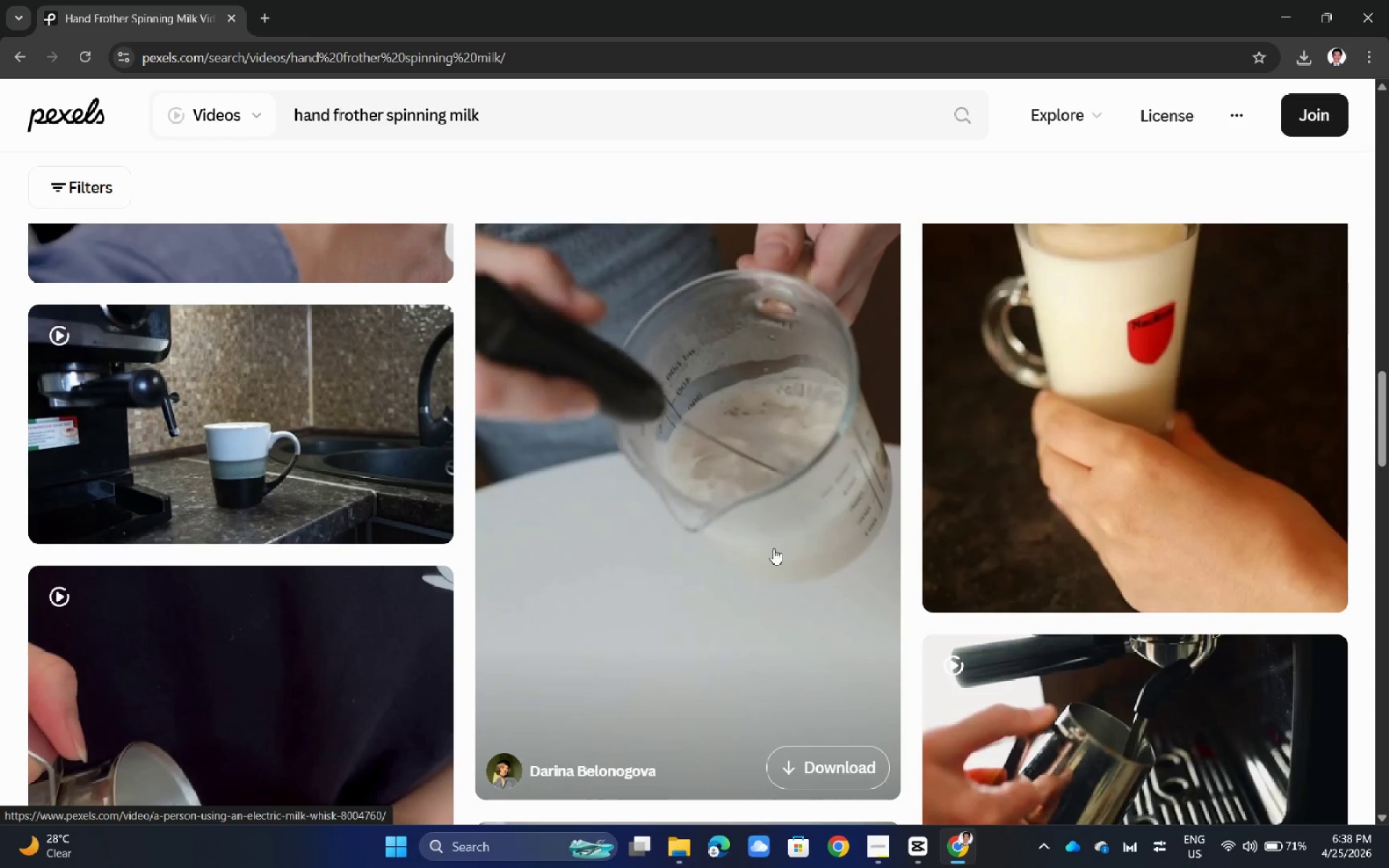 
left_click([773, 548])
 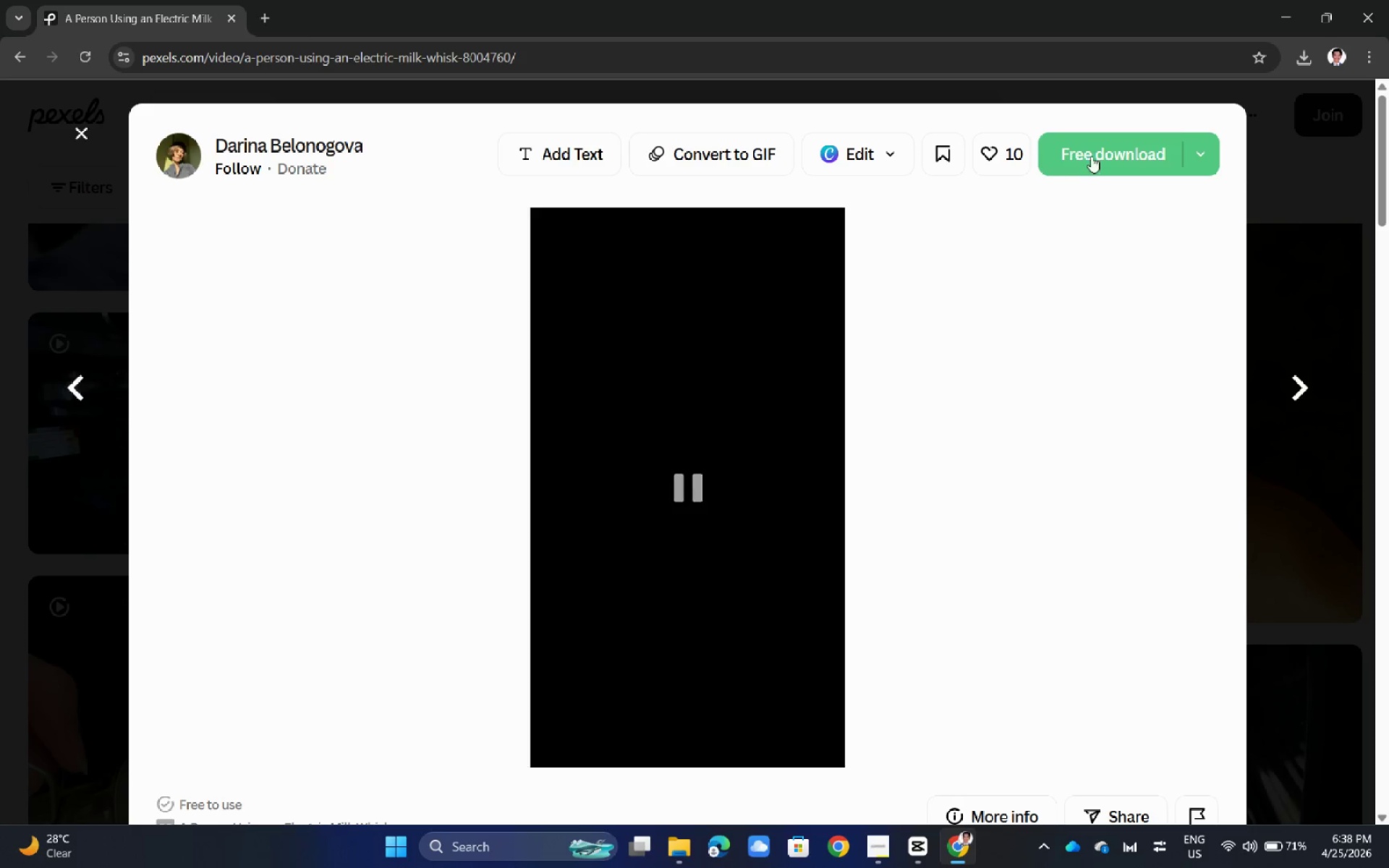 
left_click([1103, 152])
 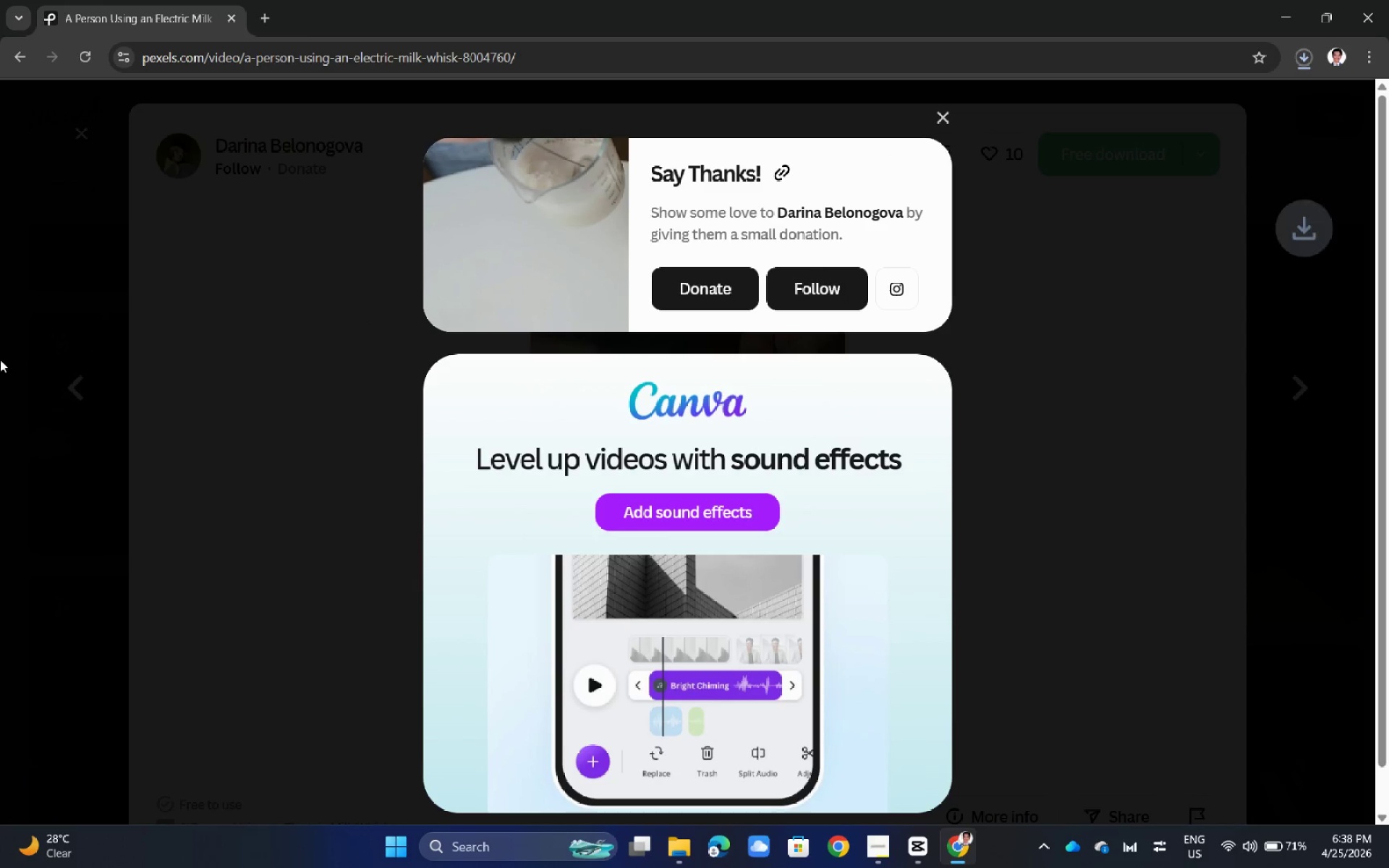 
left_click([0, 359])
 